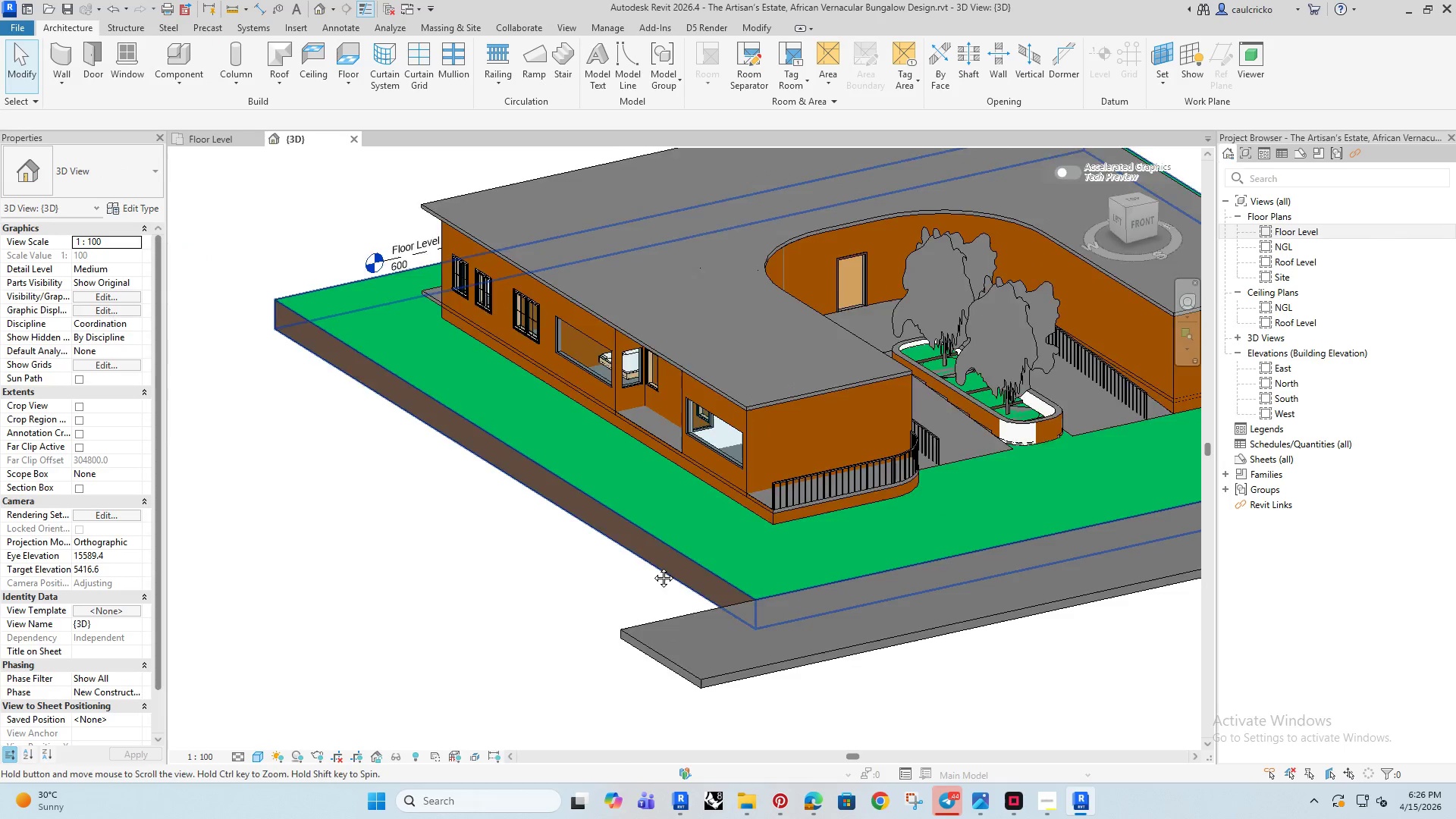 
scroll: coordinate [550, 563], scroll_direction: down, amount: 4.0
 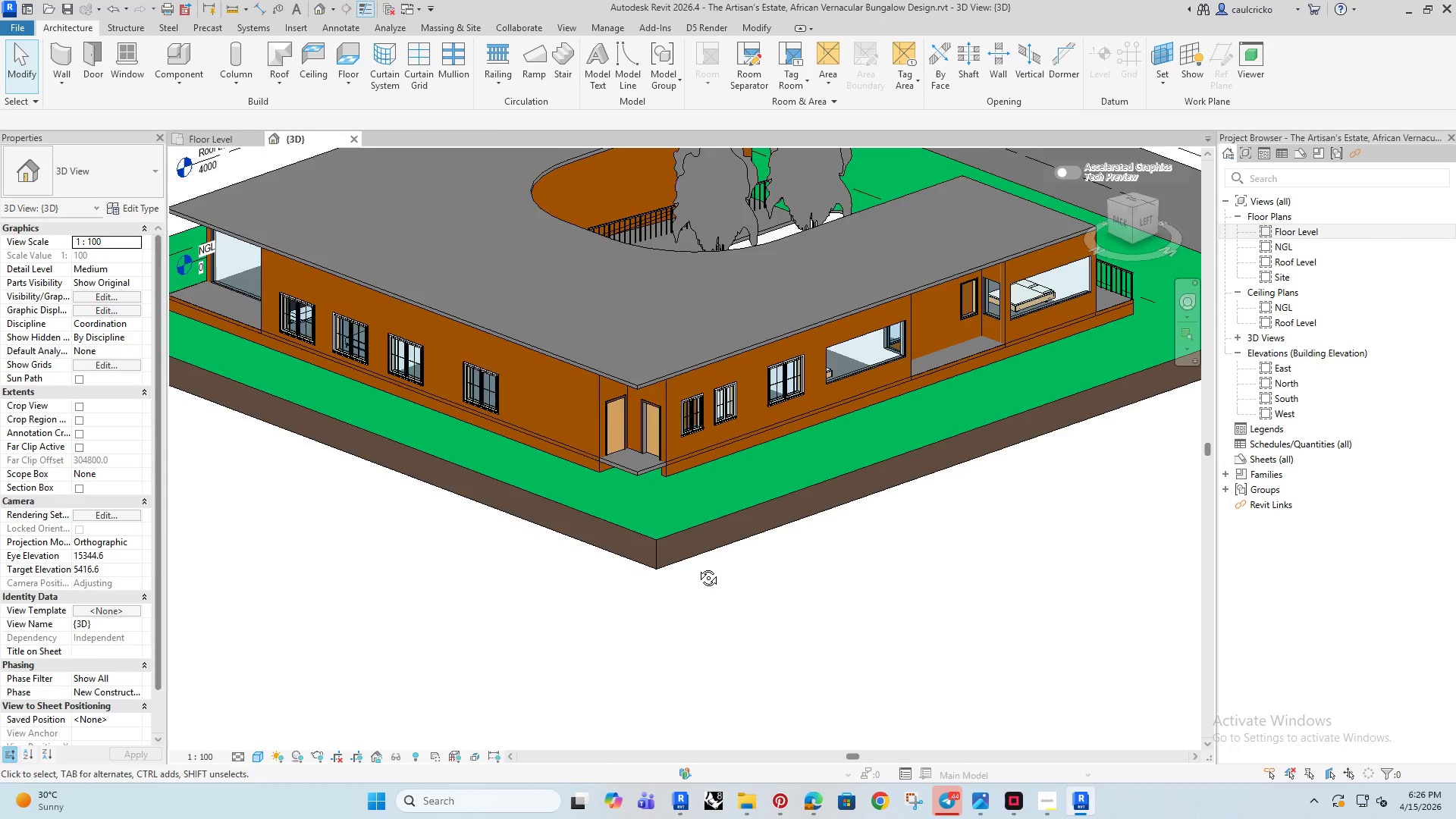 
hold_key(key=ShiftRight, duration=0.33)
 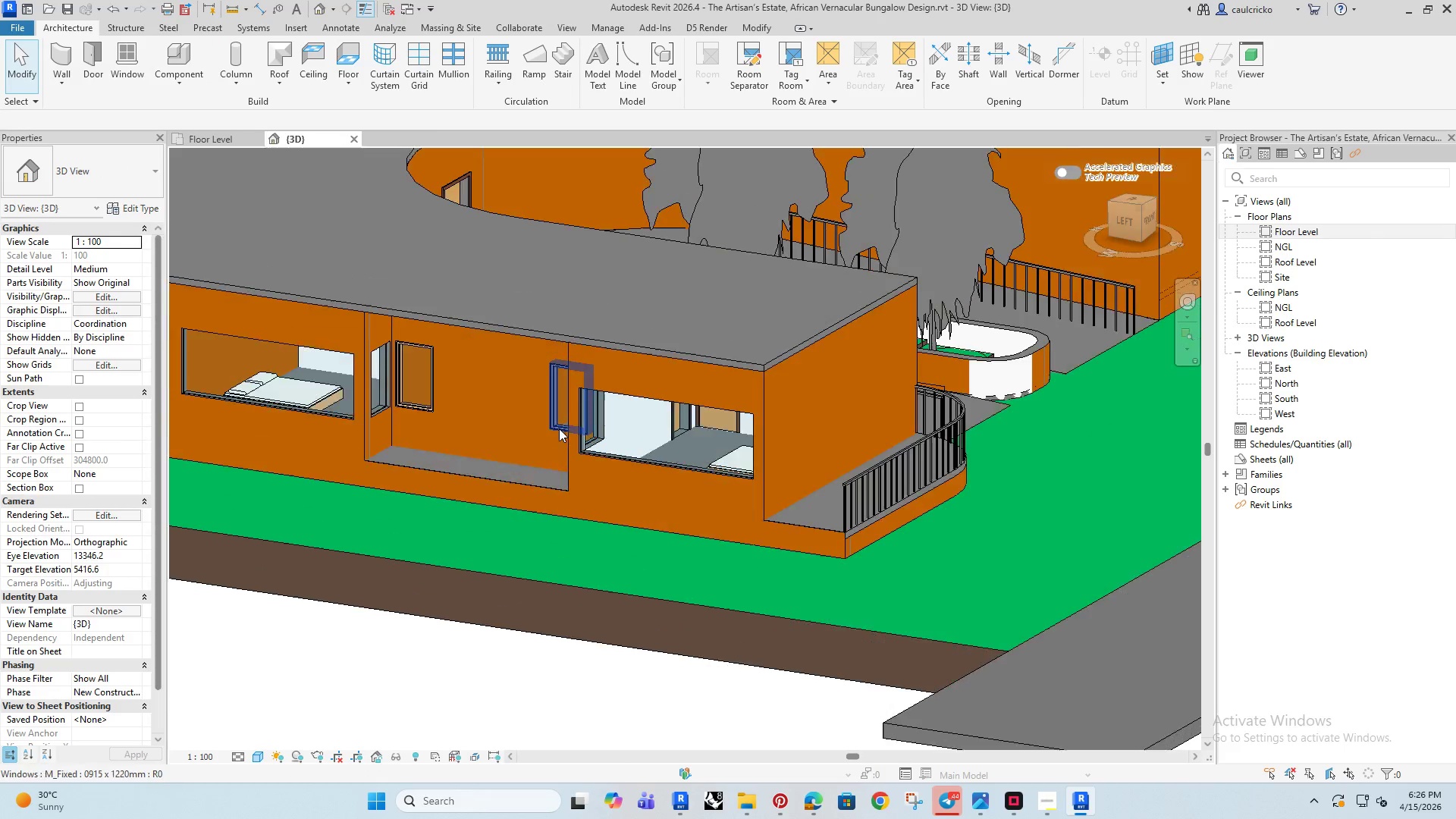 
scroll: coordinate [604, 419], scroll_direction: up, amount: 8.0
 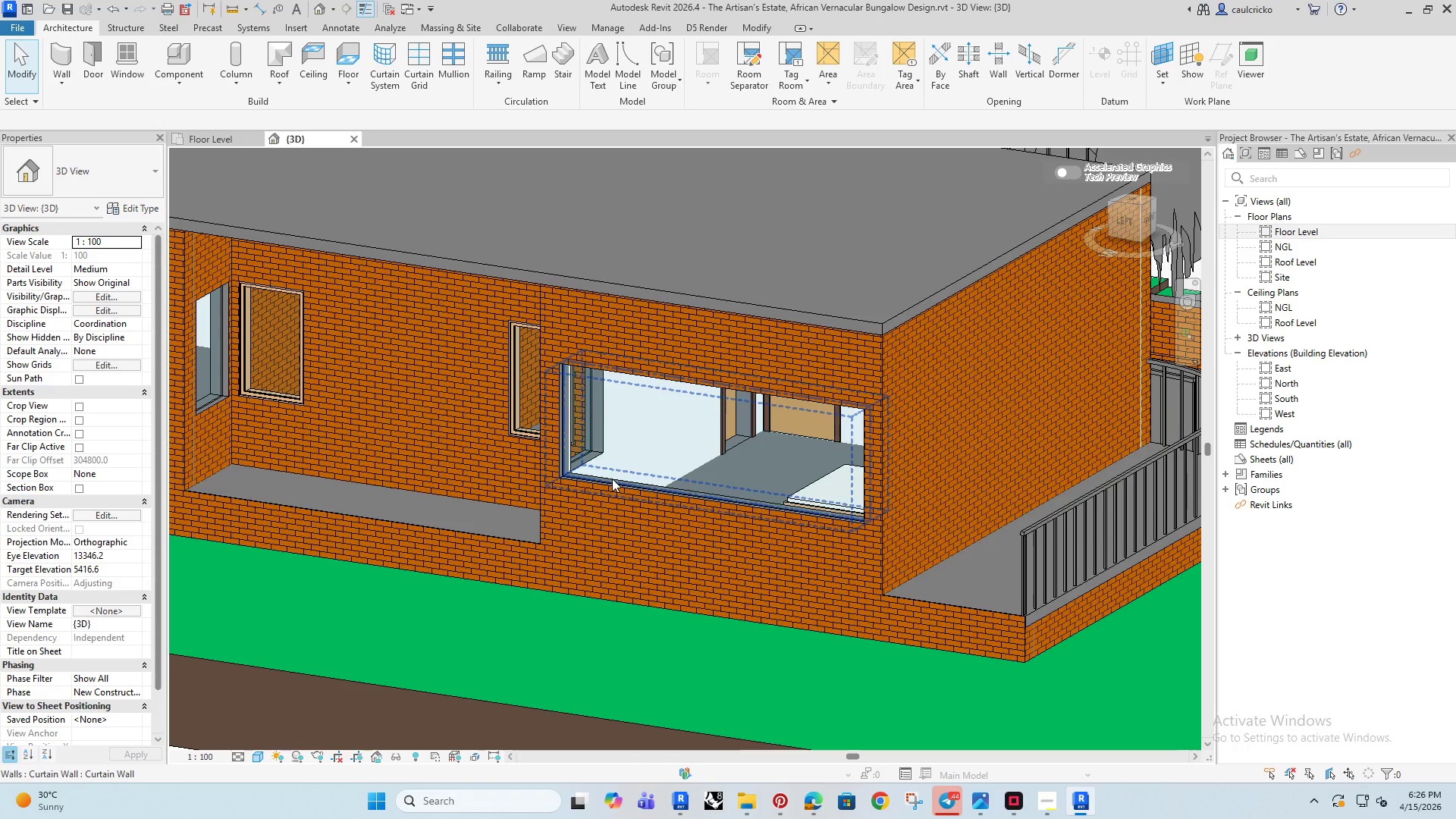 
left_click([612, 479])
 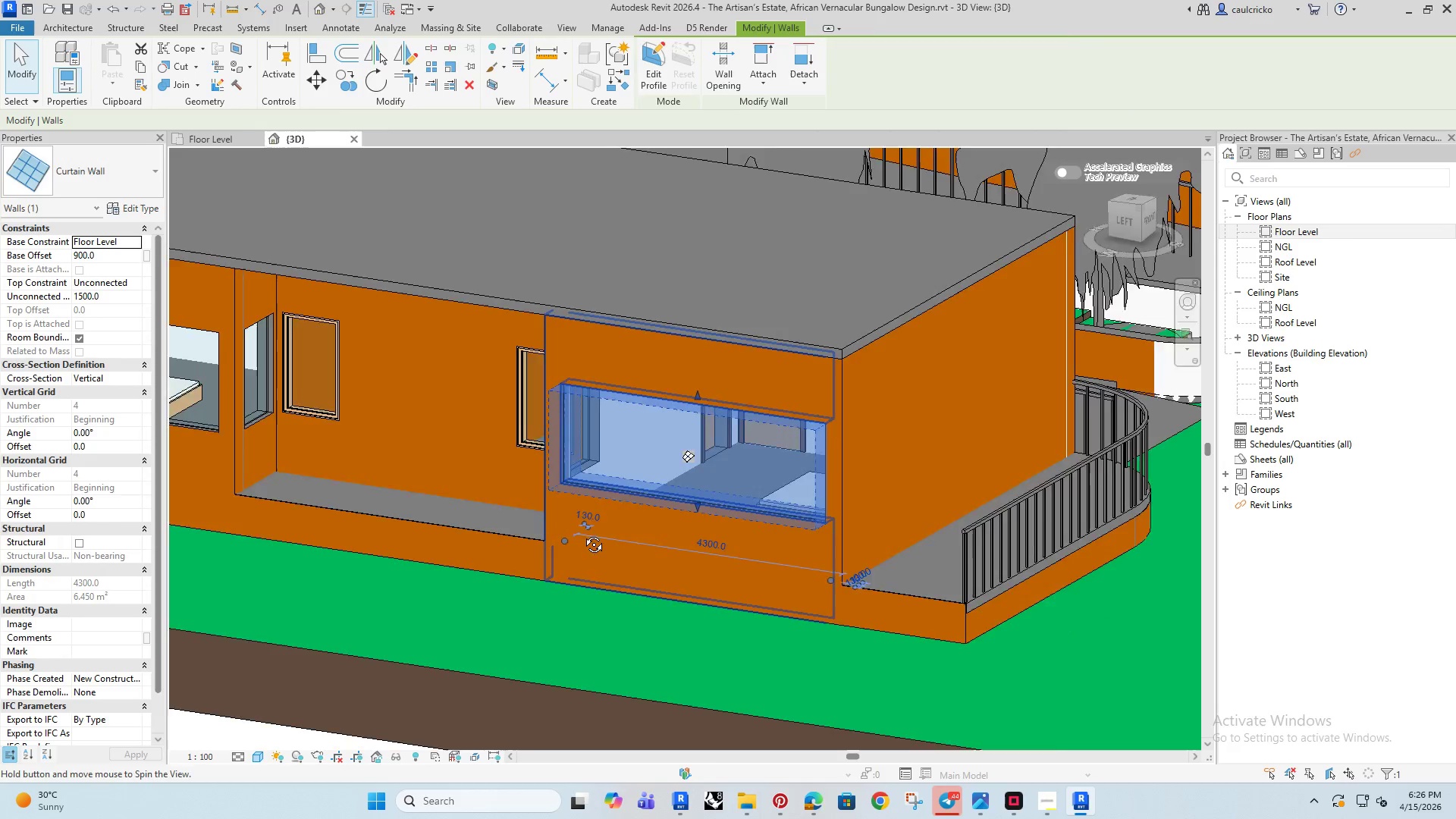 
hold_key(key=ShiftRight, duration=1.5)
 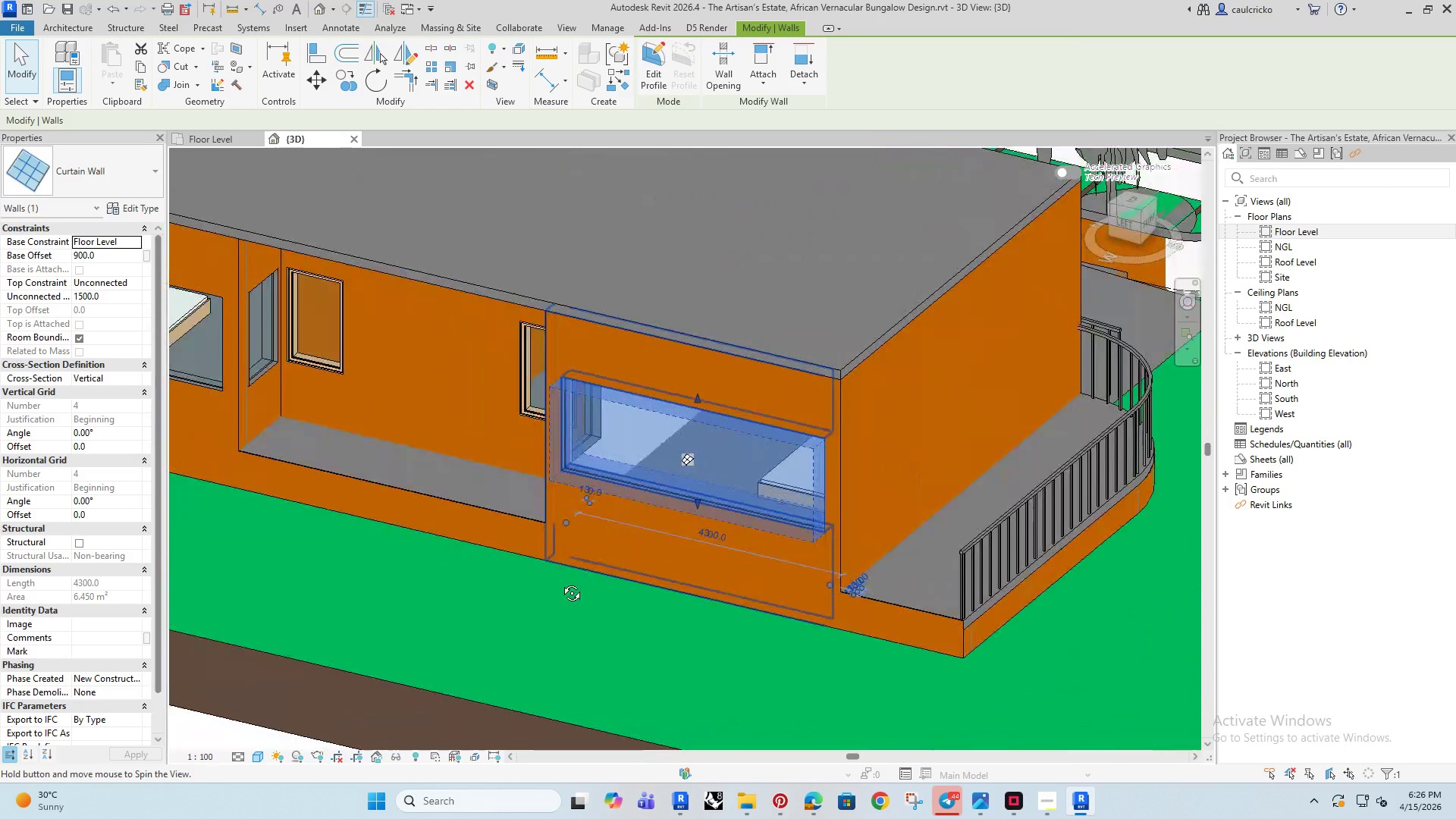 
scroll: coordinate [572, 519], scroll_direction: down, amount: 1.0
 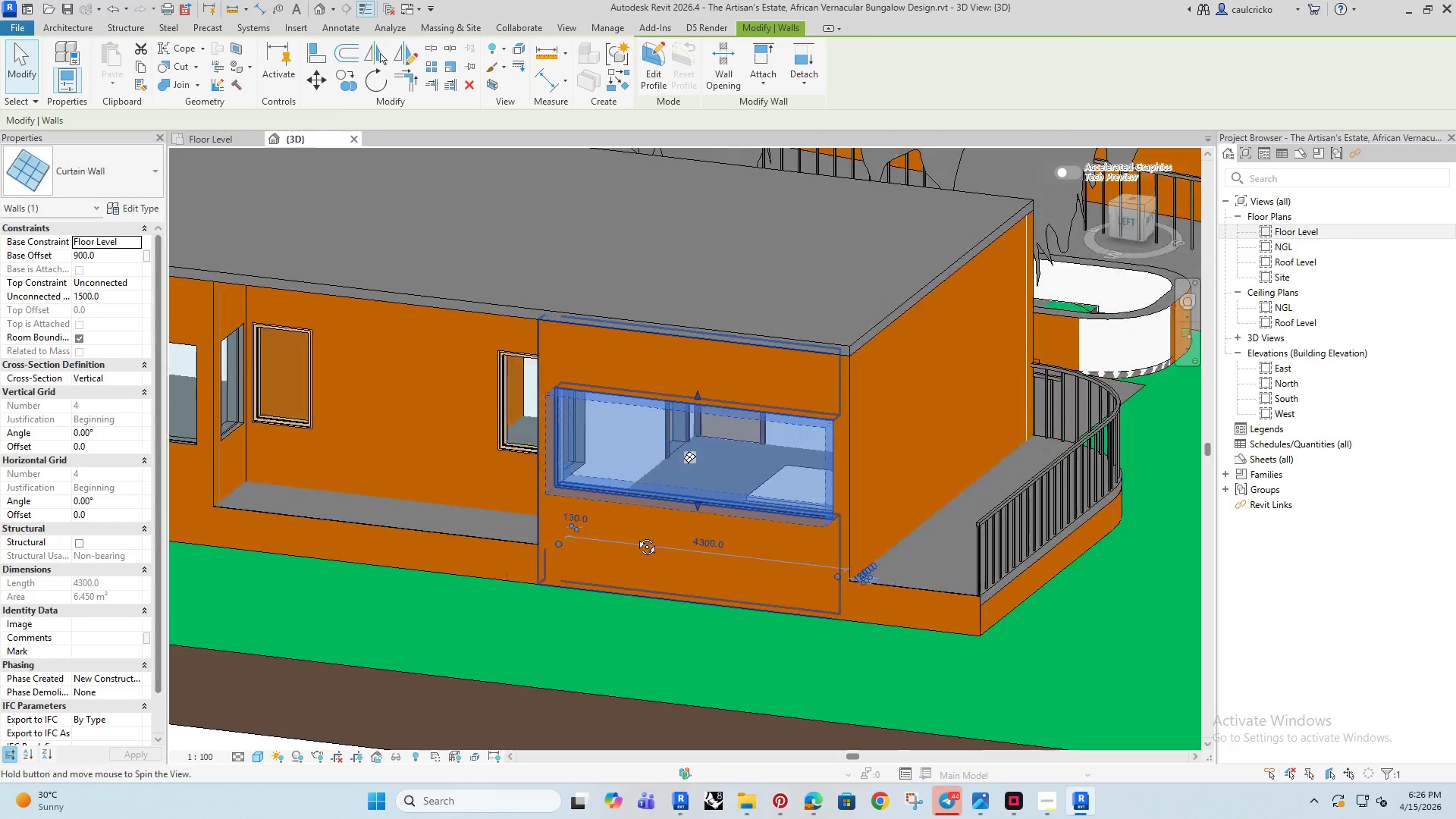 
hold_key(key=ShiftRight, duration=0.98)
 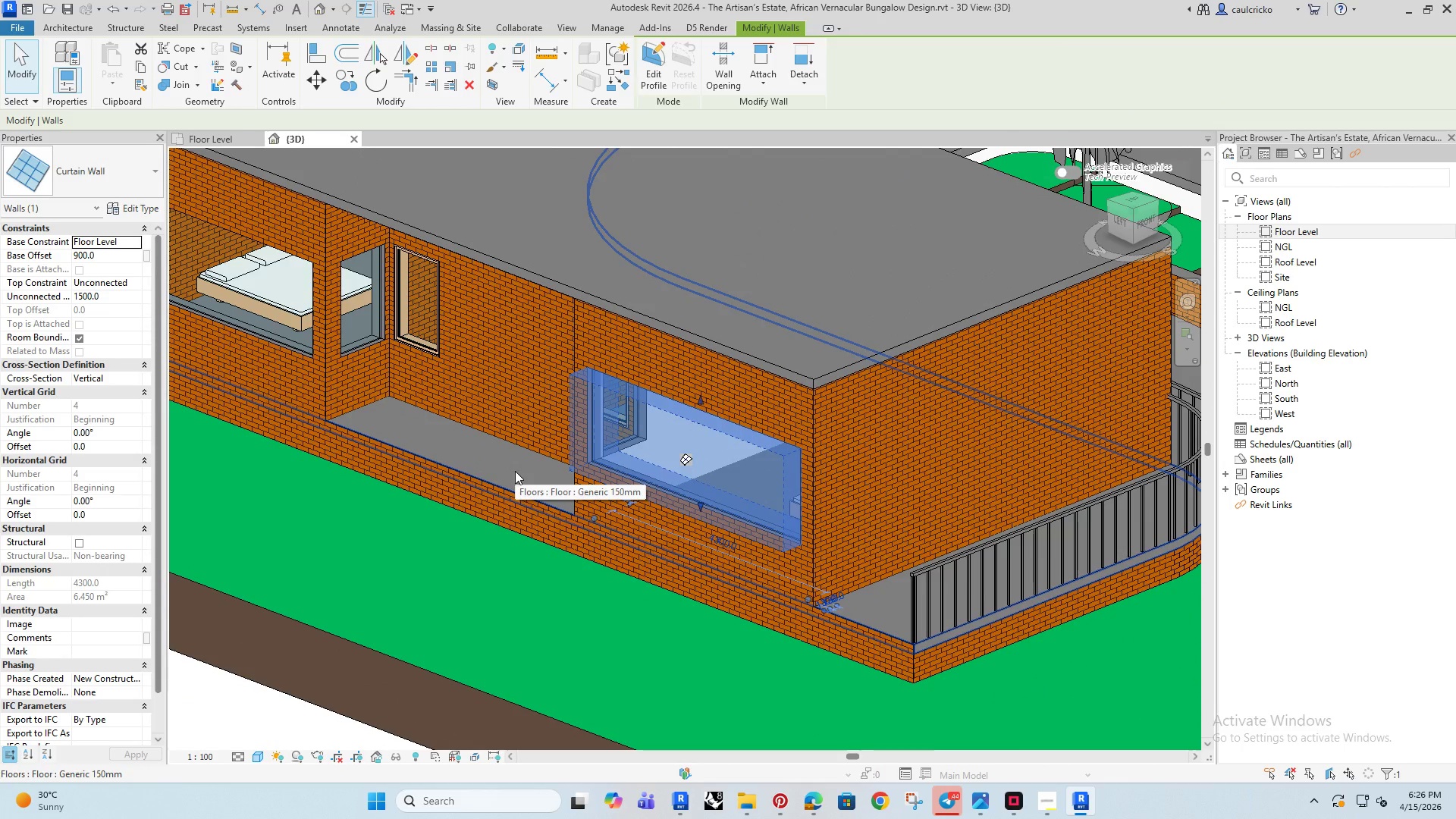 
wait(16.3)
 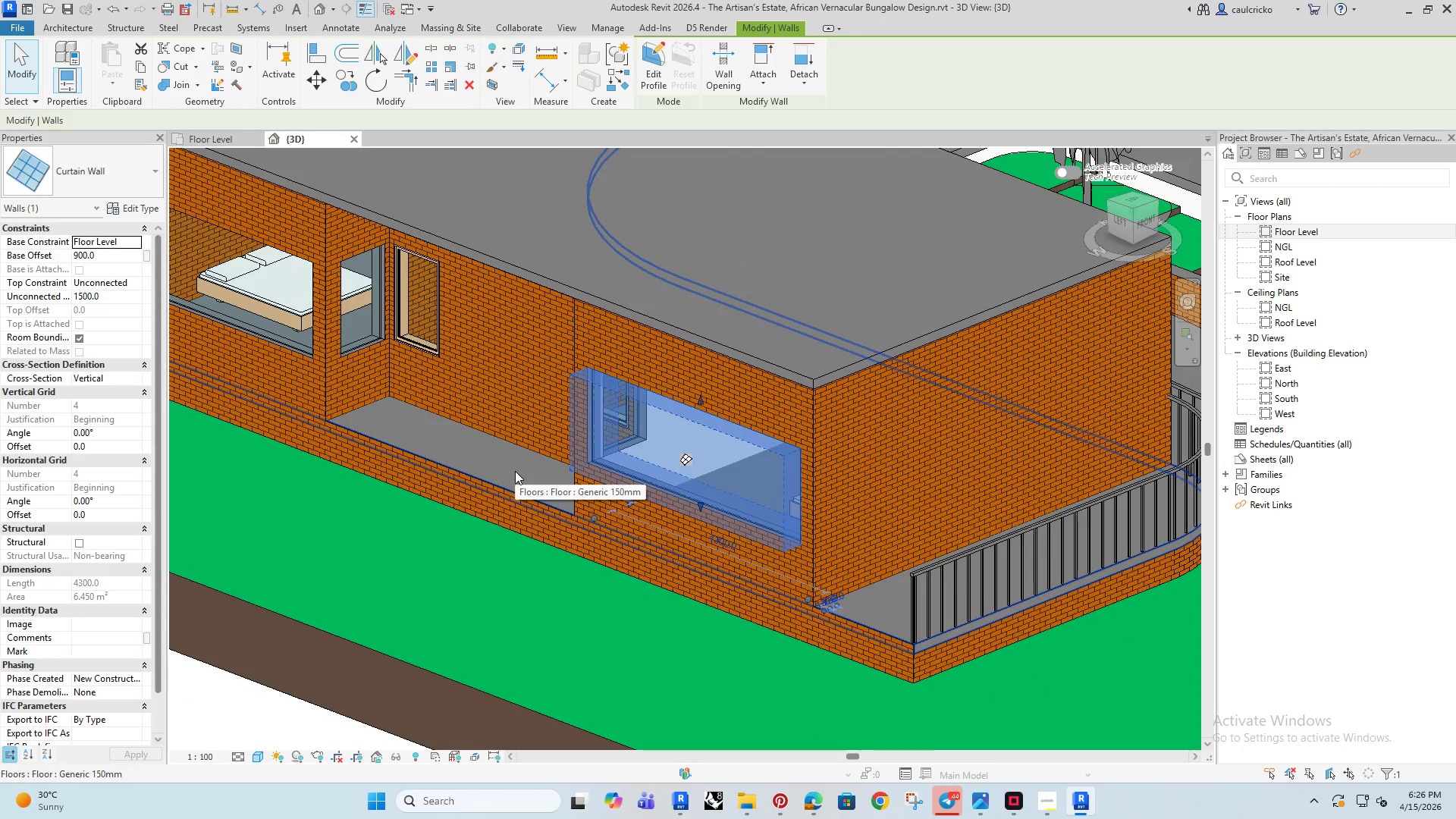 
scroll: coordinate [512, 500], scroll_direction: down, amount: 4.0
 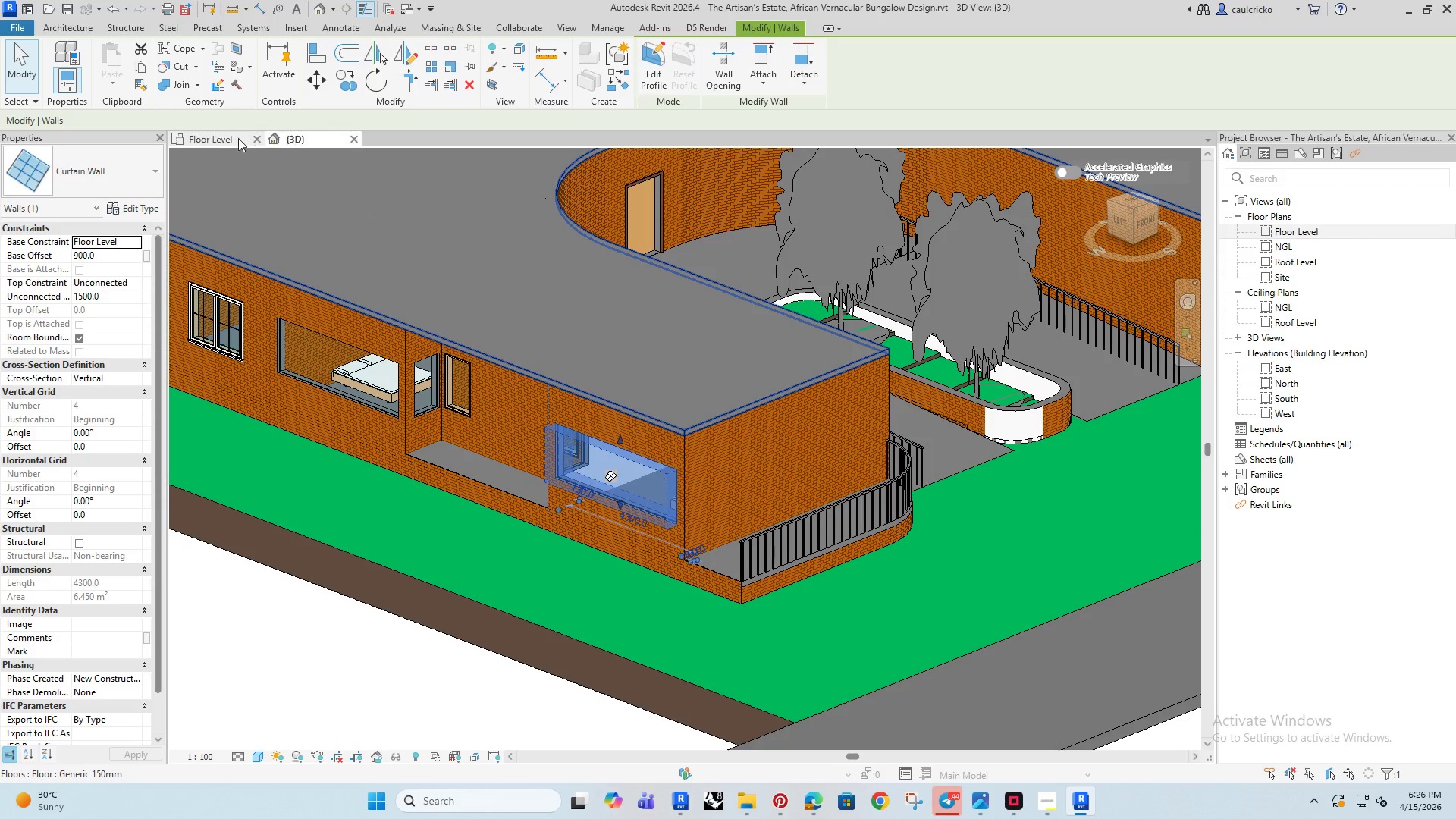 
left_click([205, 132])
 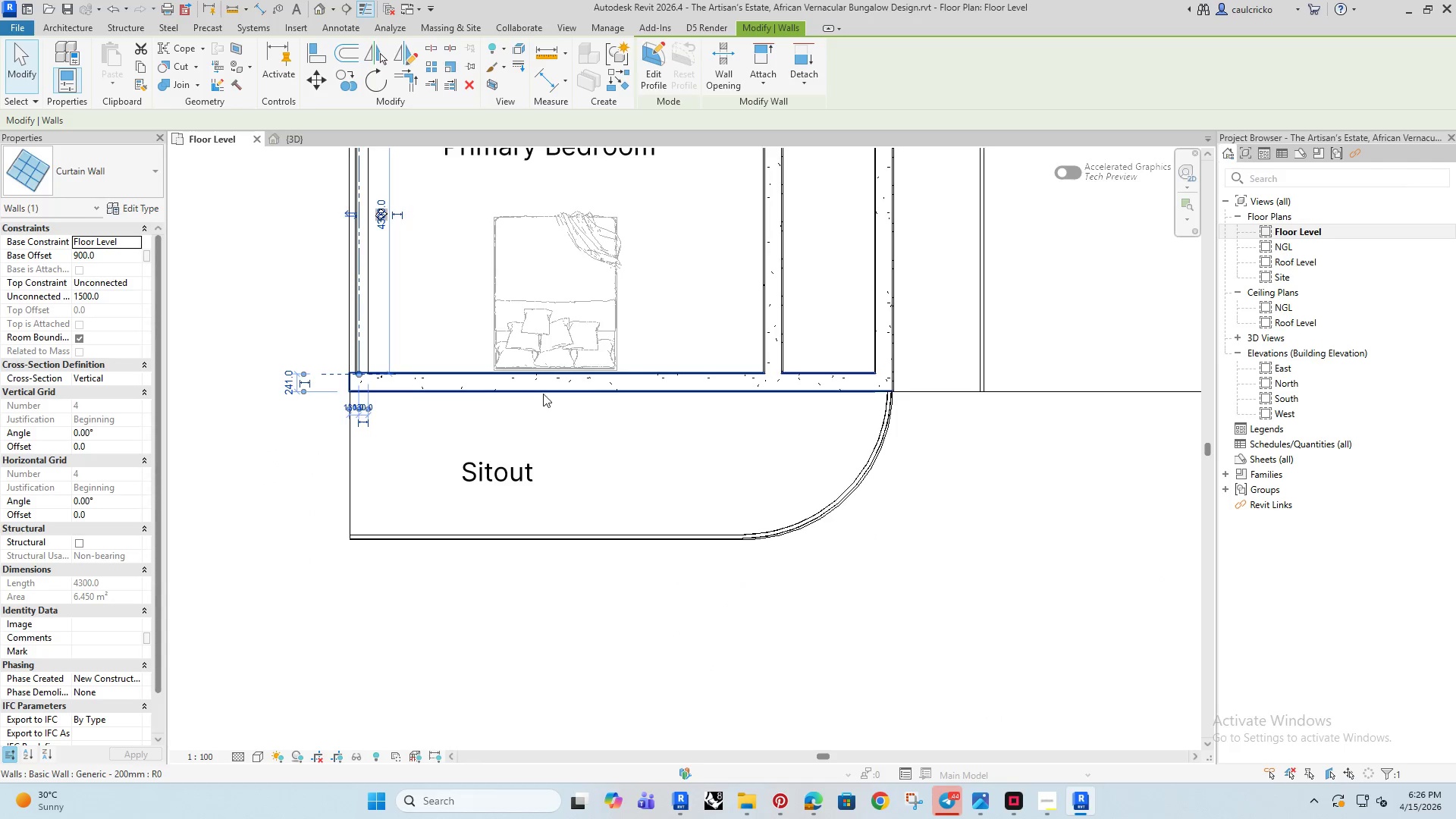 
scroll: coordinate [612, 410], scroll_direction: down, amount: 8.0
 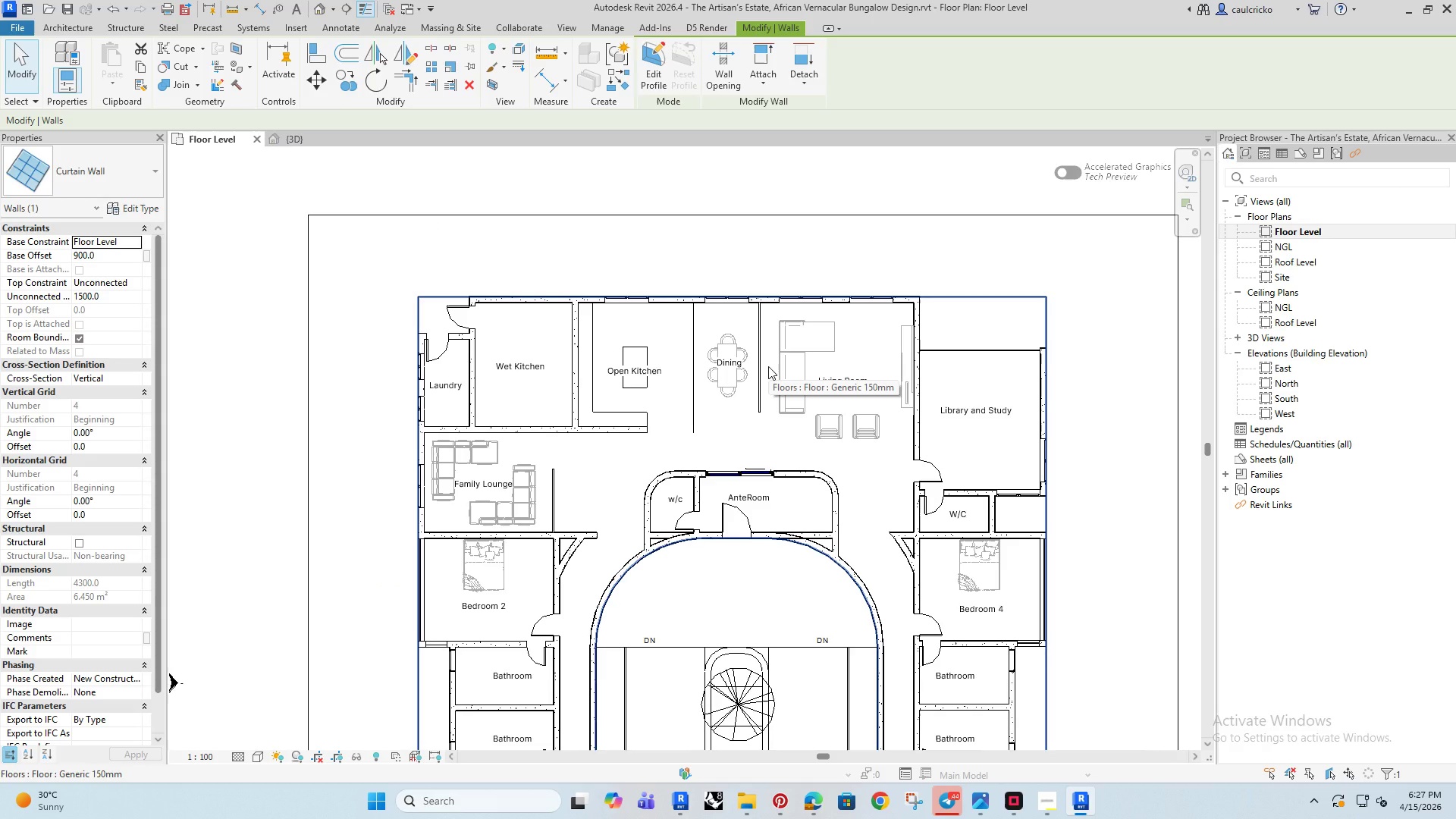 
wait(22.63)
 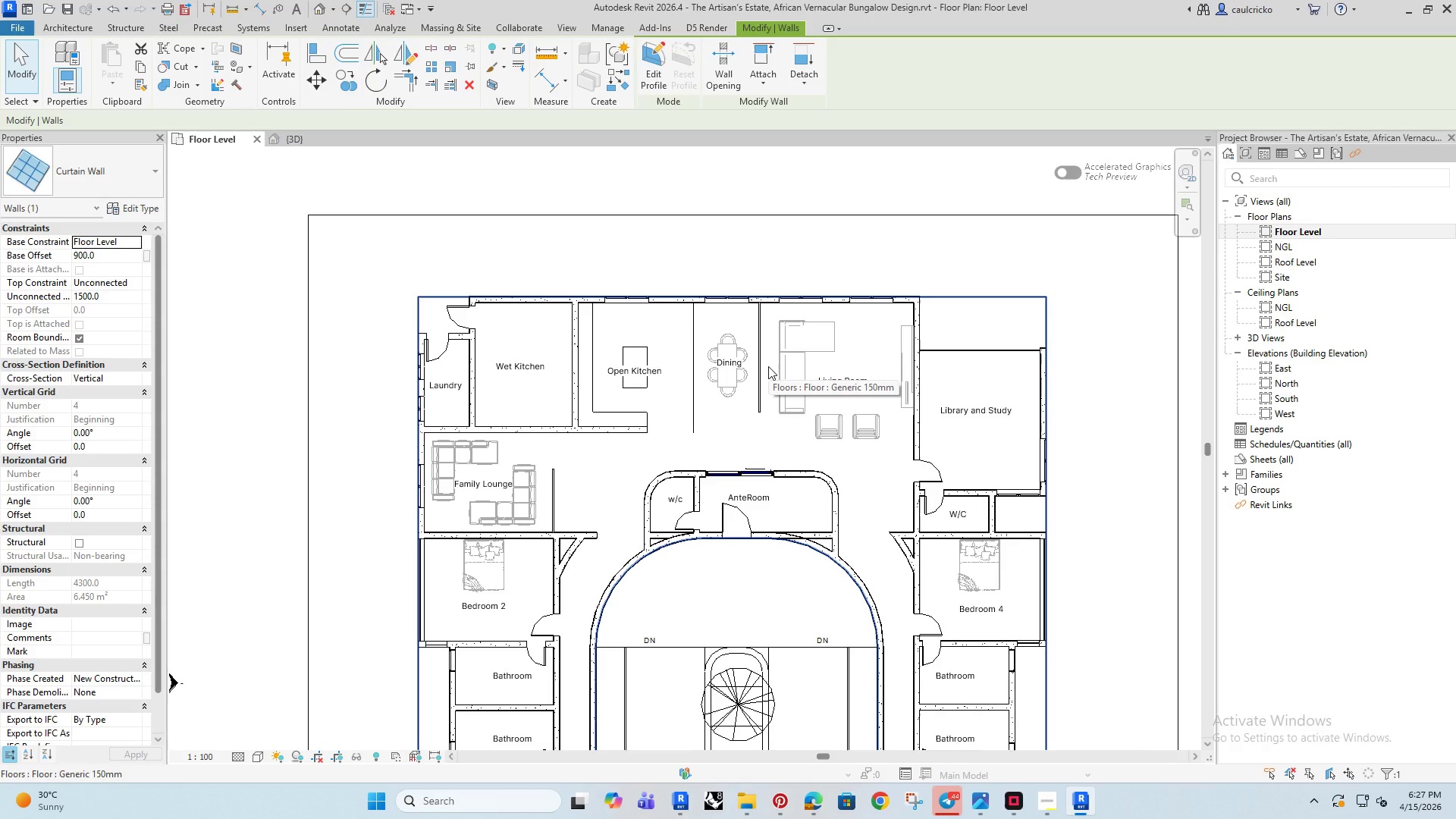 
scroll: coordinate [580, 359], scroll_direction: up, amount: 4.0
 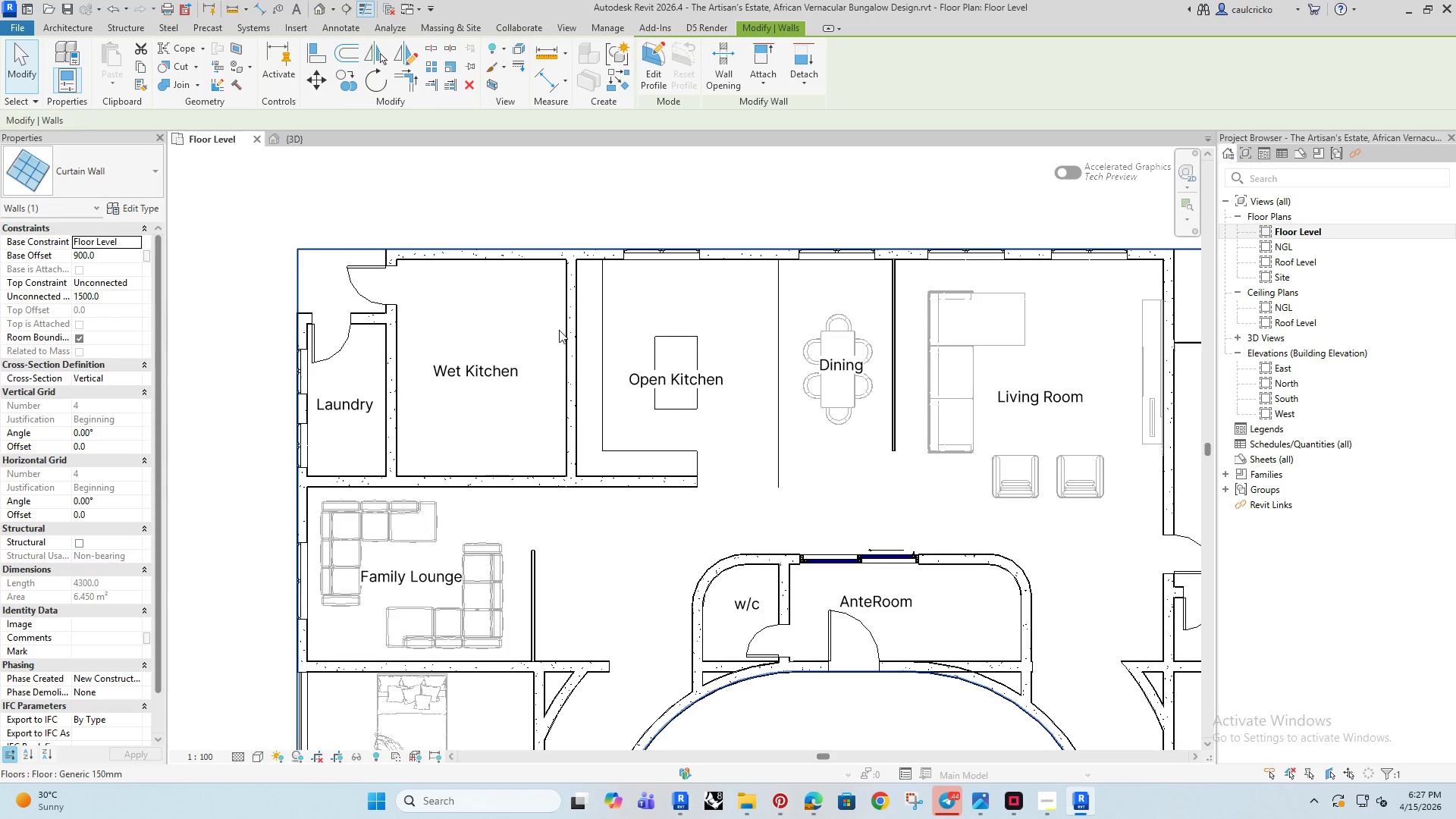 
left_click([559, 330])
 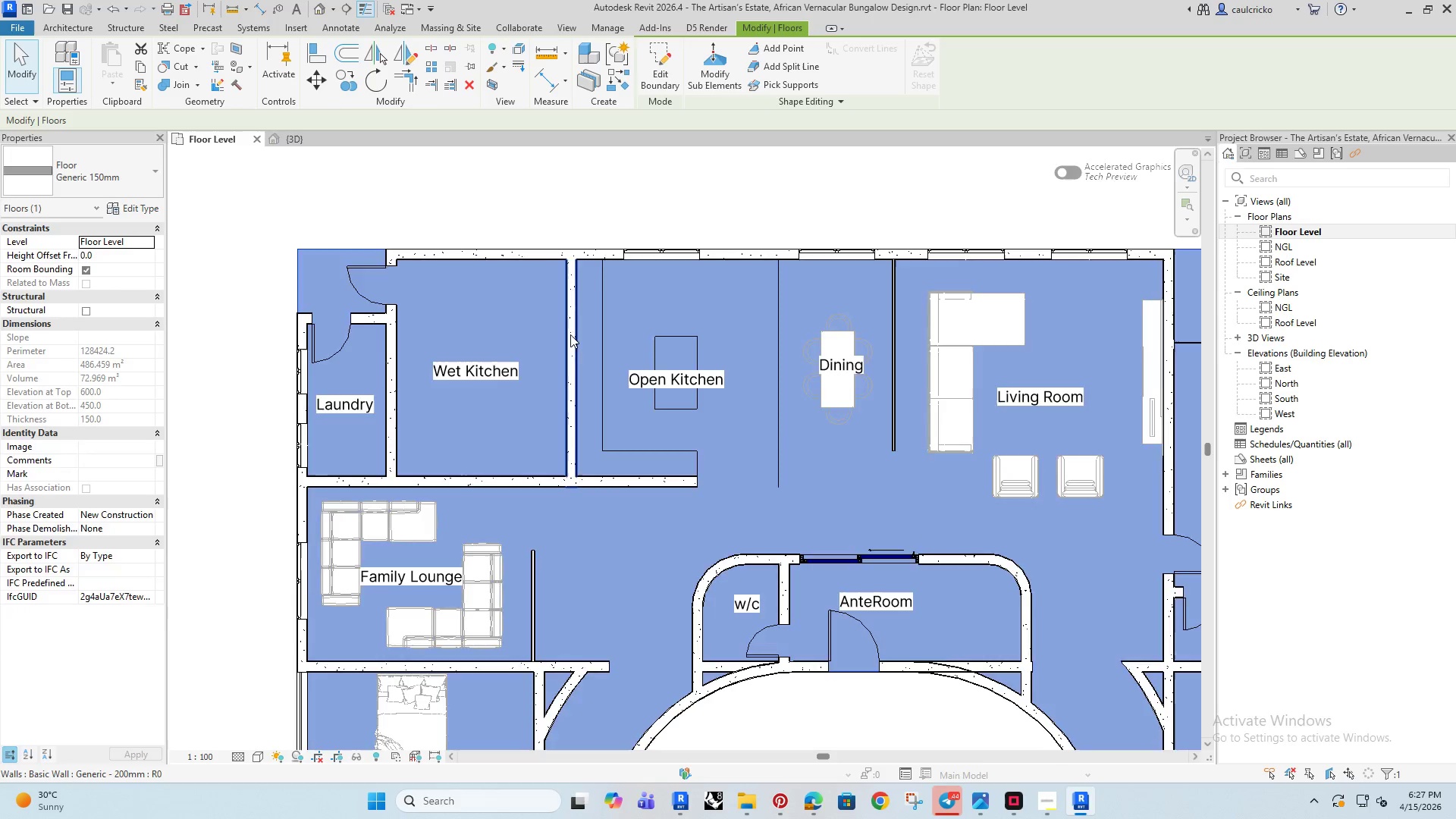 
left_click([570, 334])
 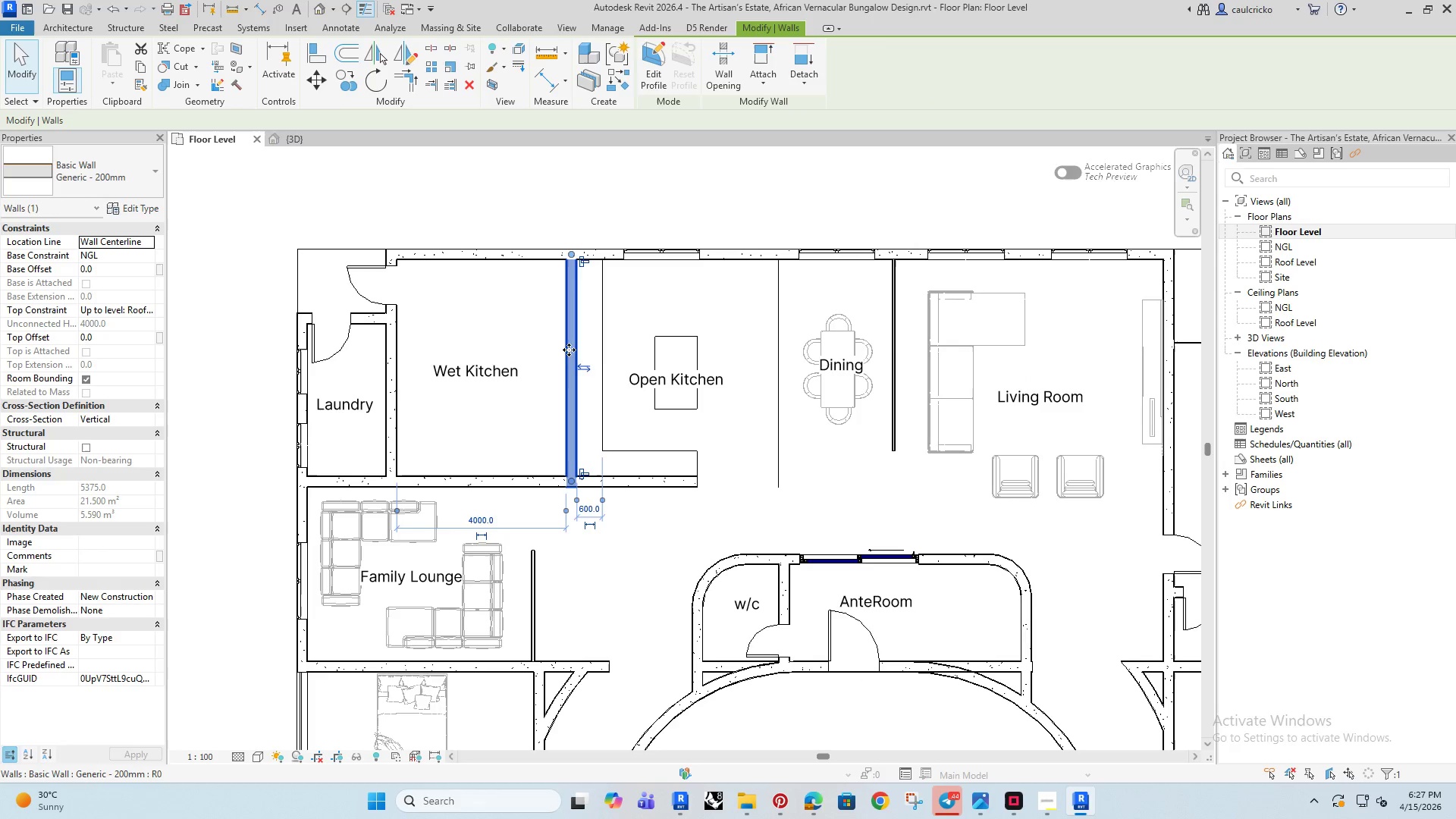 
key(ArrowLeft)
 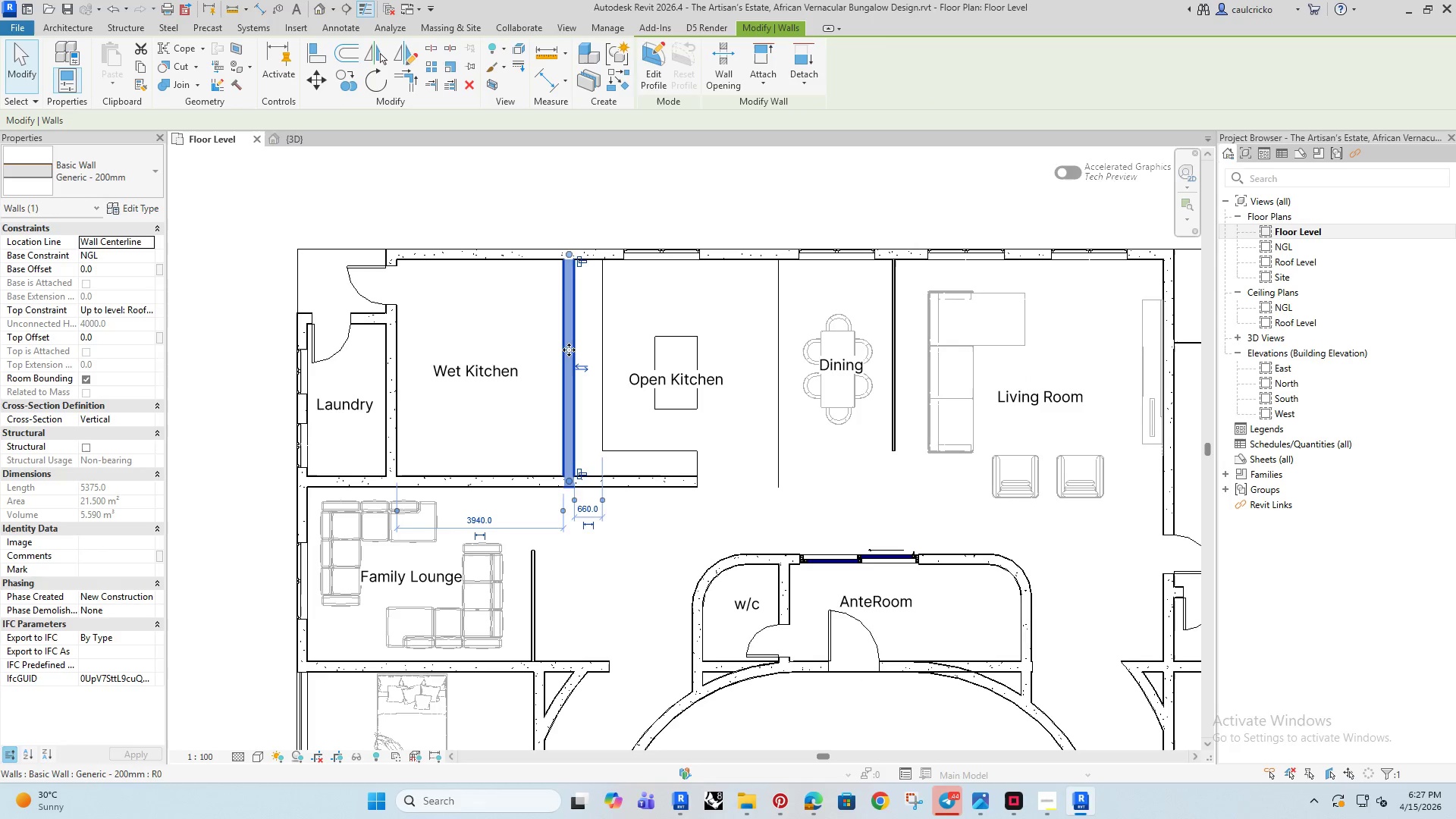 
key(ArrowLeft)
 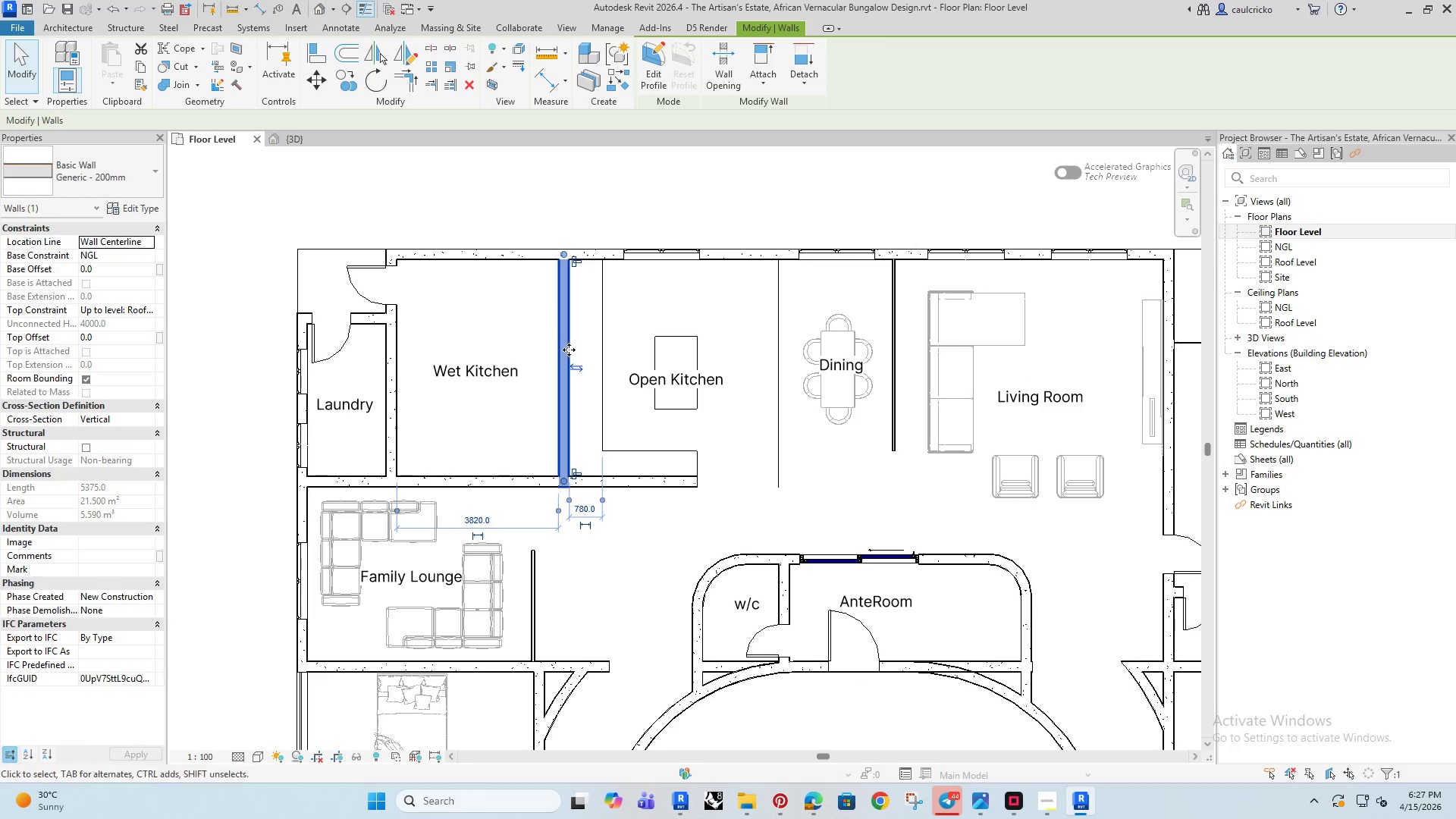 
key(ArrowLeft)
 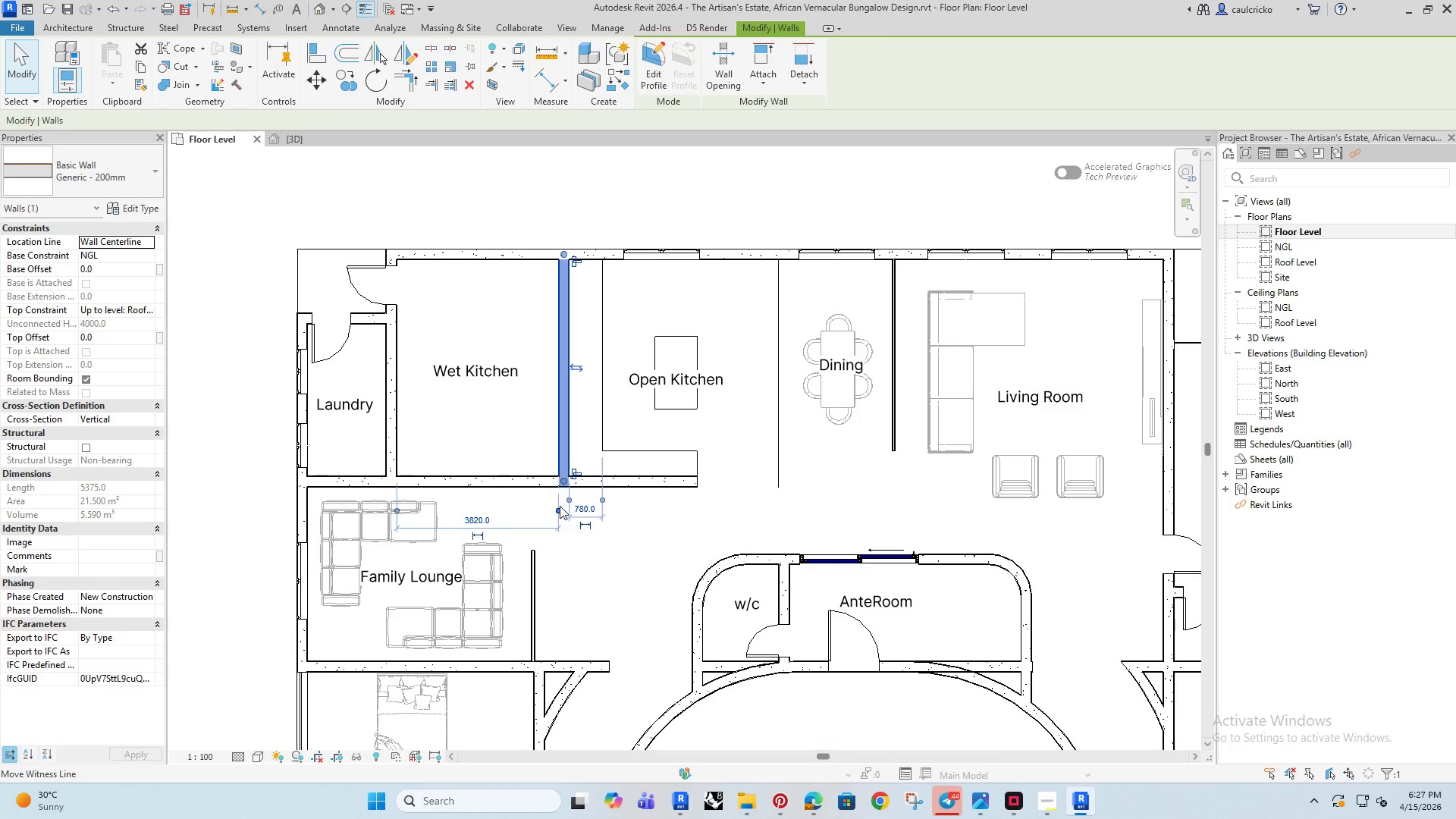 
key(A)
 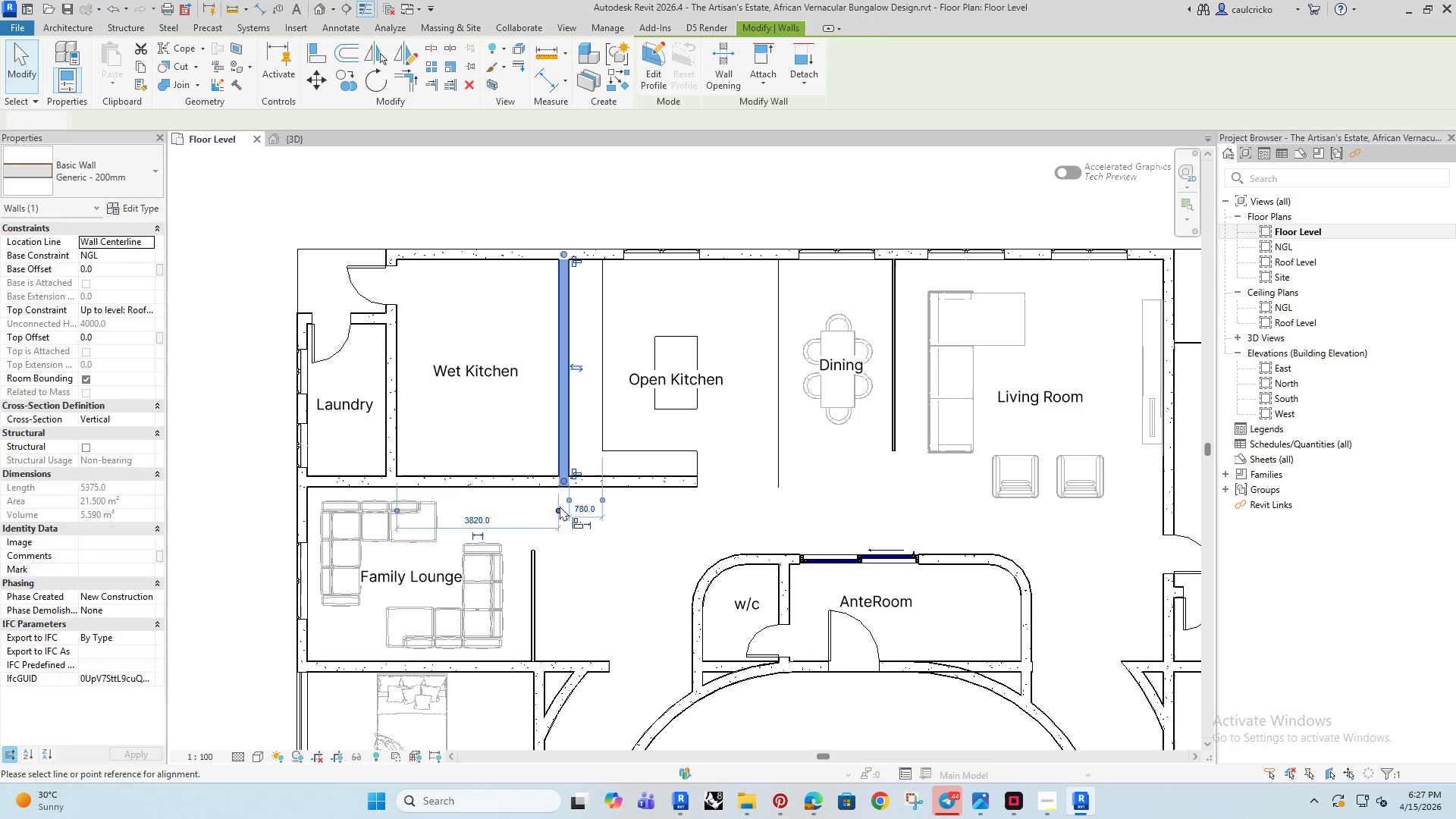 
scroll: coordinate [526, 687], scroll_direction: up, amount: 8.0
 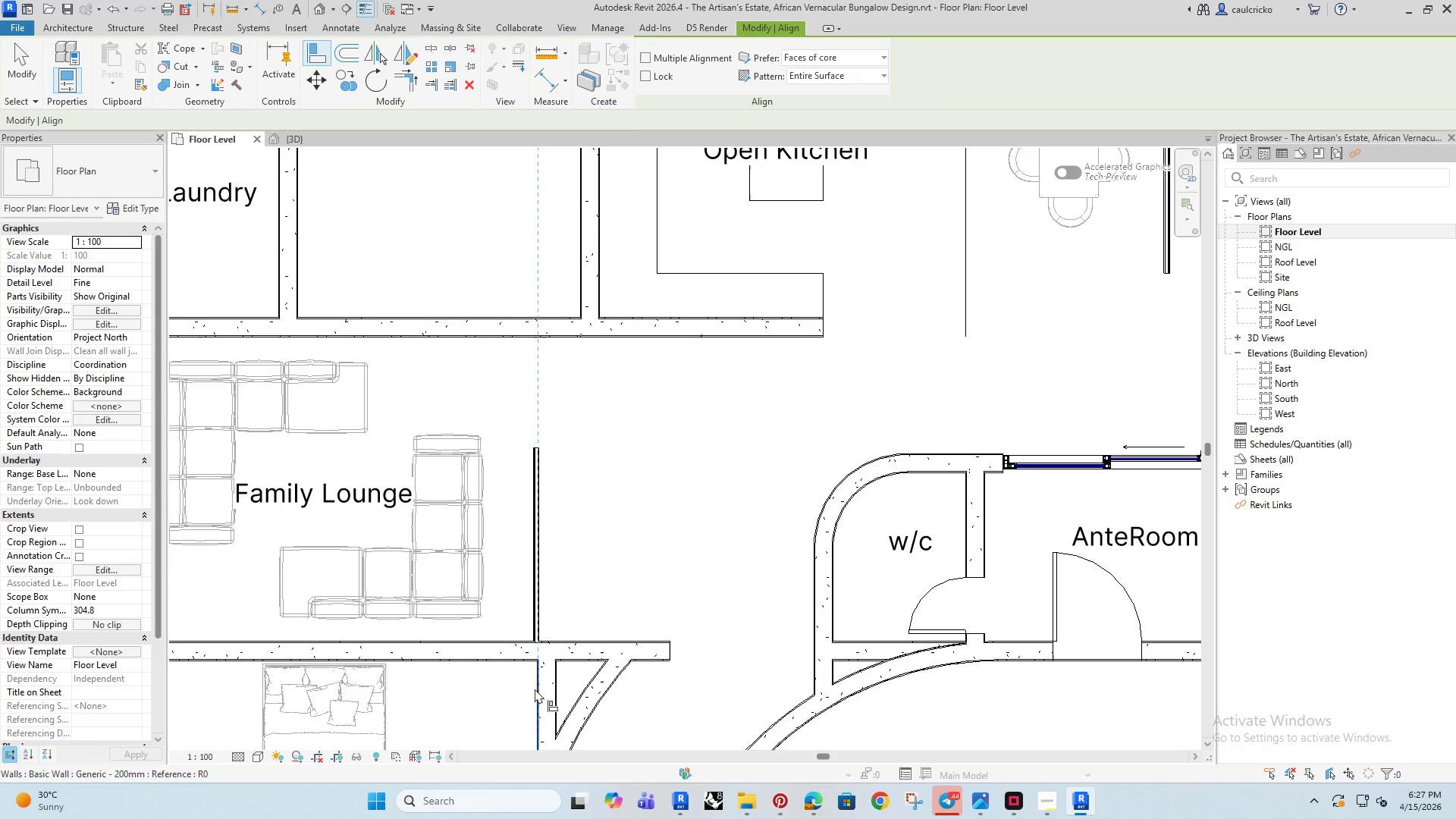 
left_click([535, 689])
 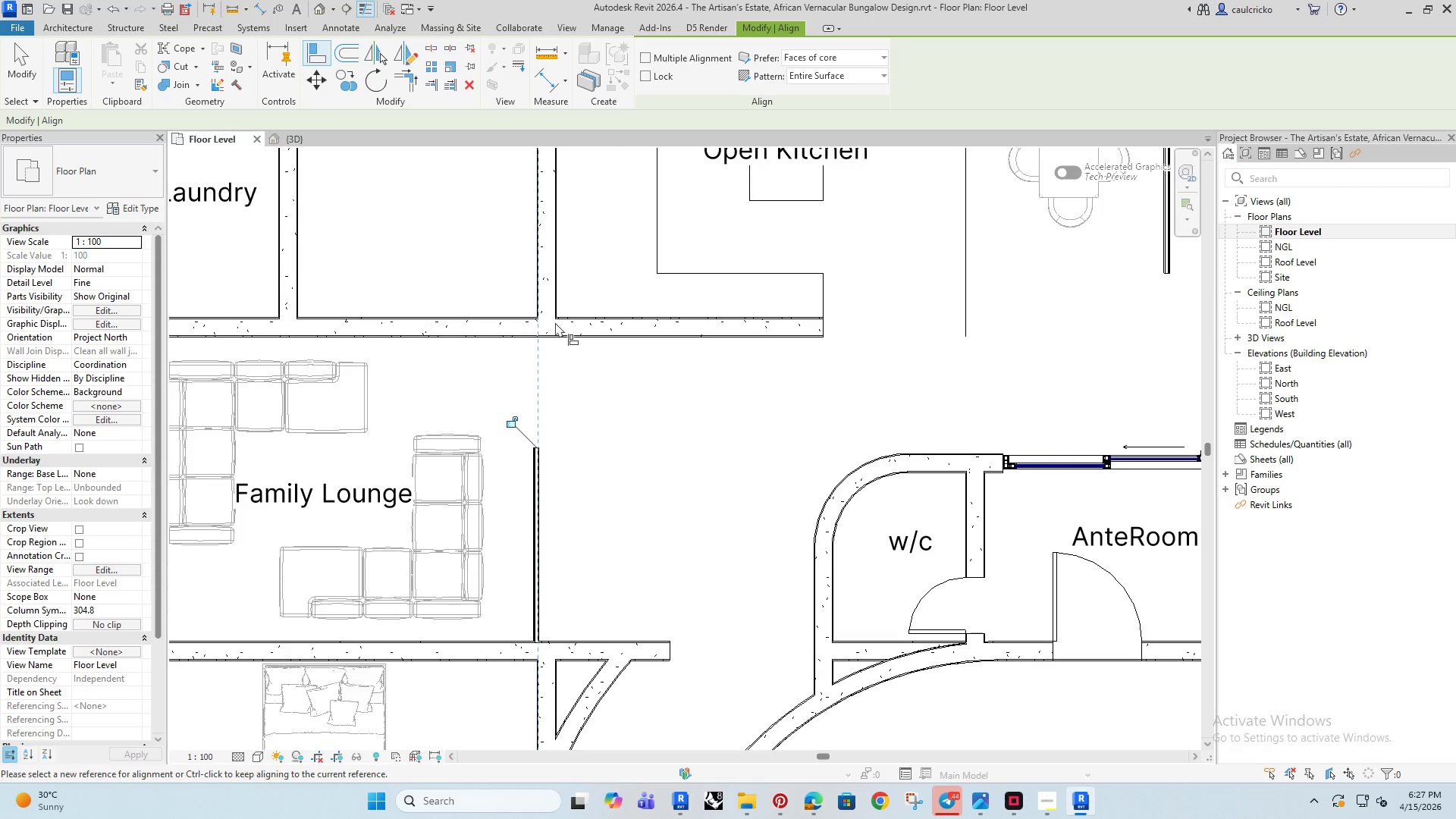 
scroll: coordinate [538, 394], scroll_direction: down, amount: 3.0
 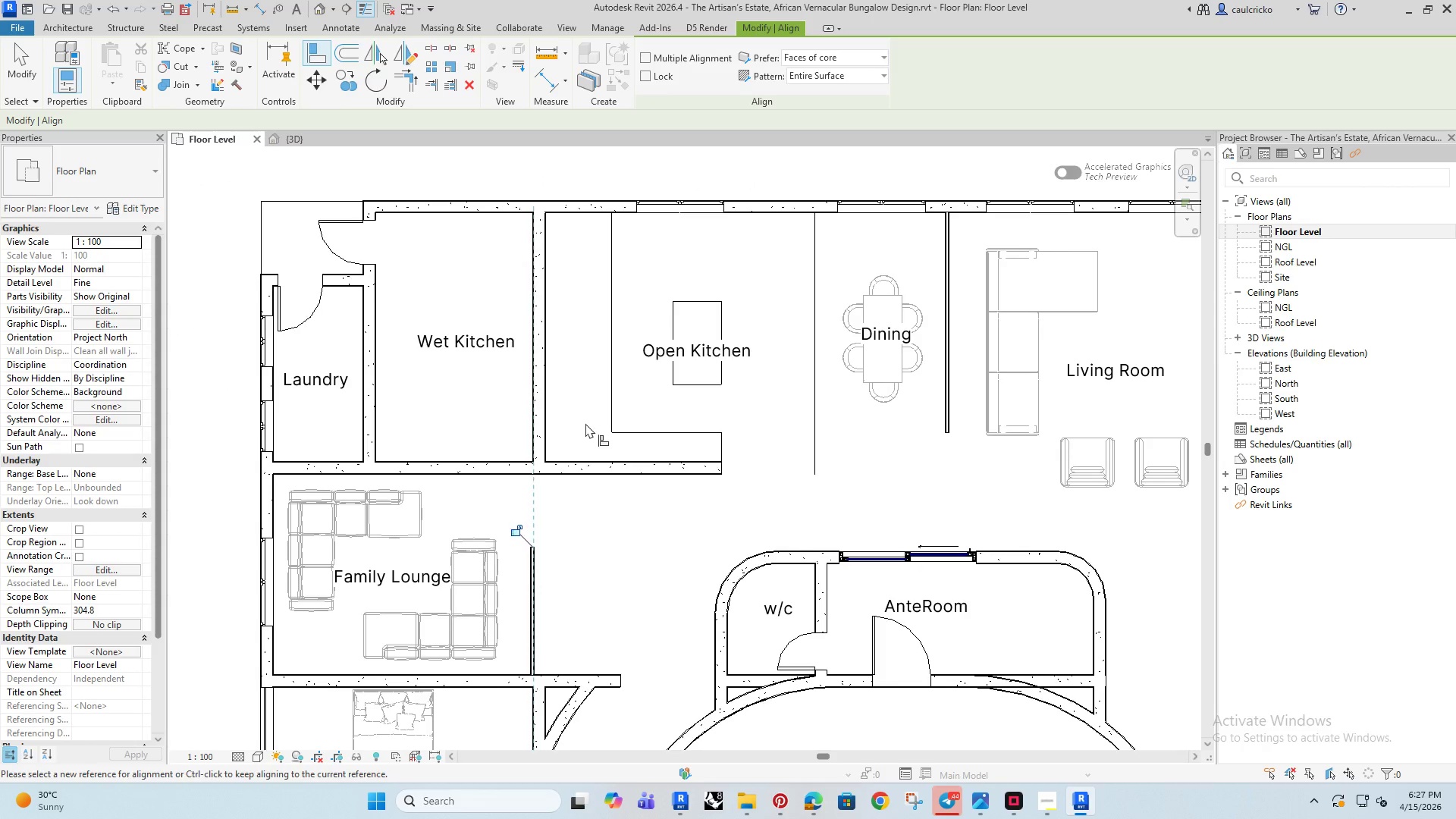 
key(Escape)
 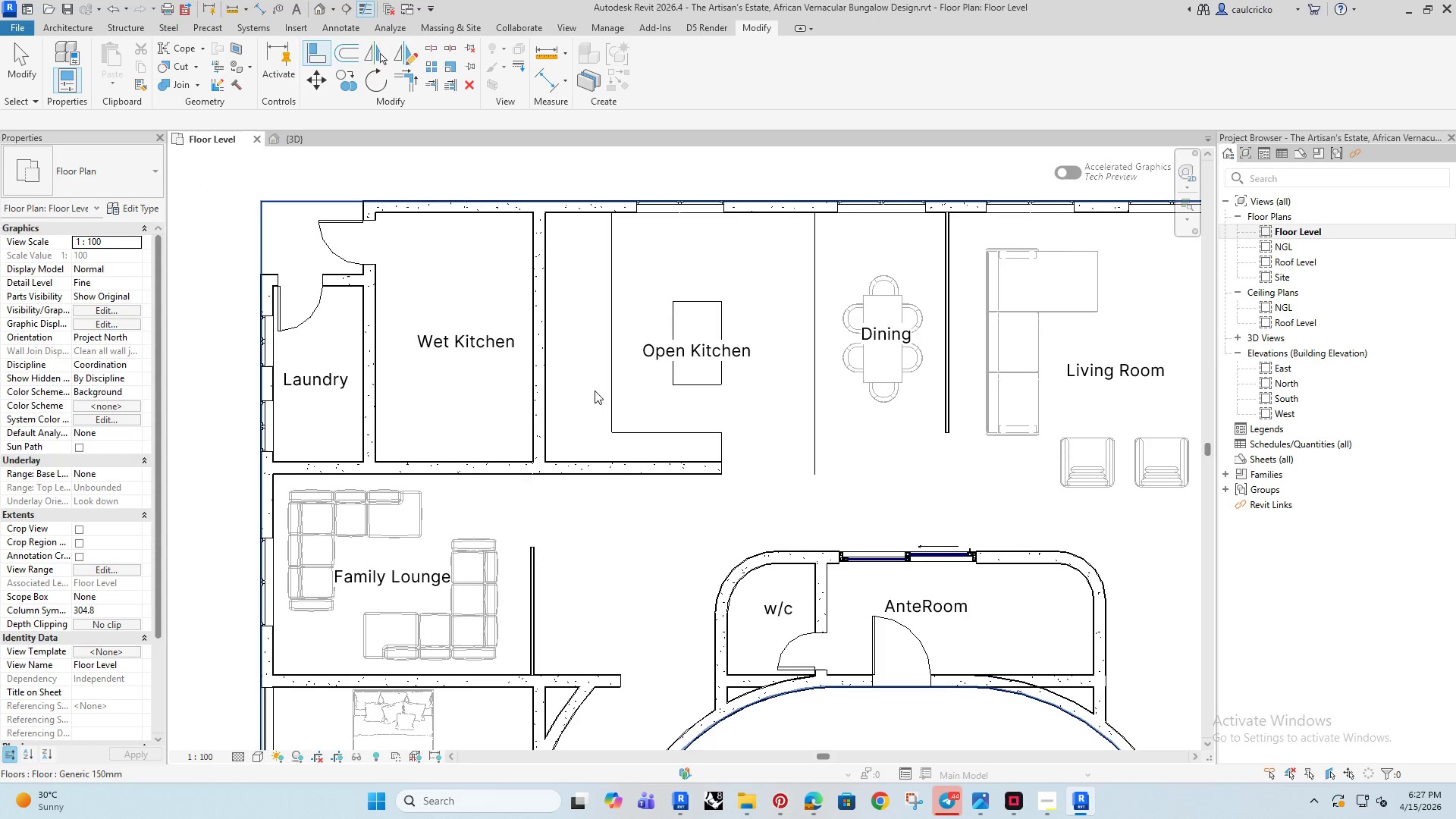 
key(Escape)
 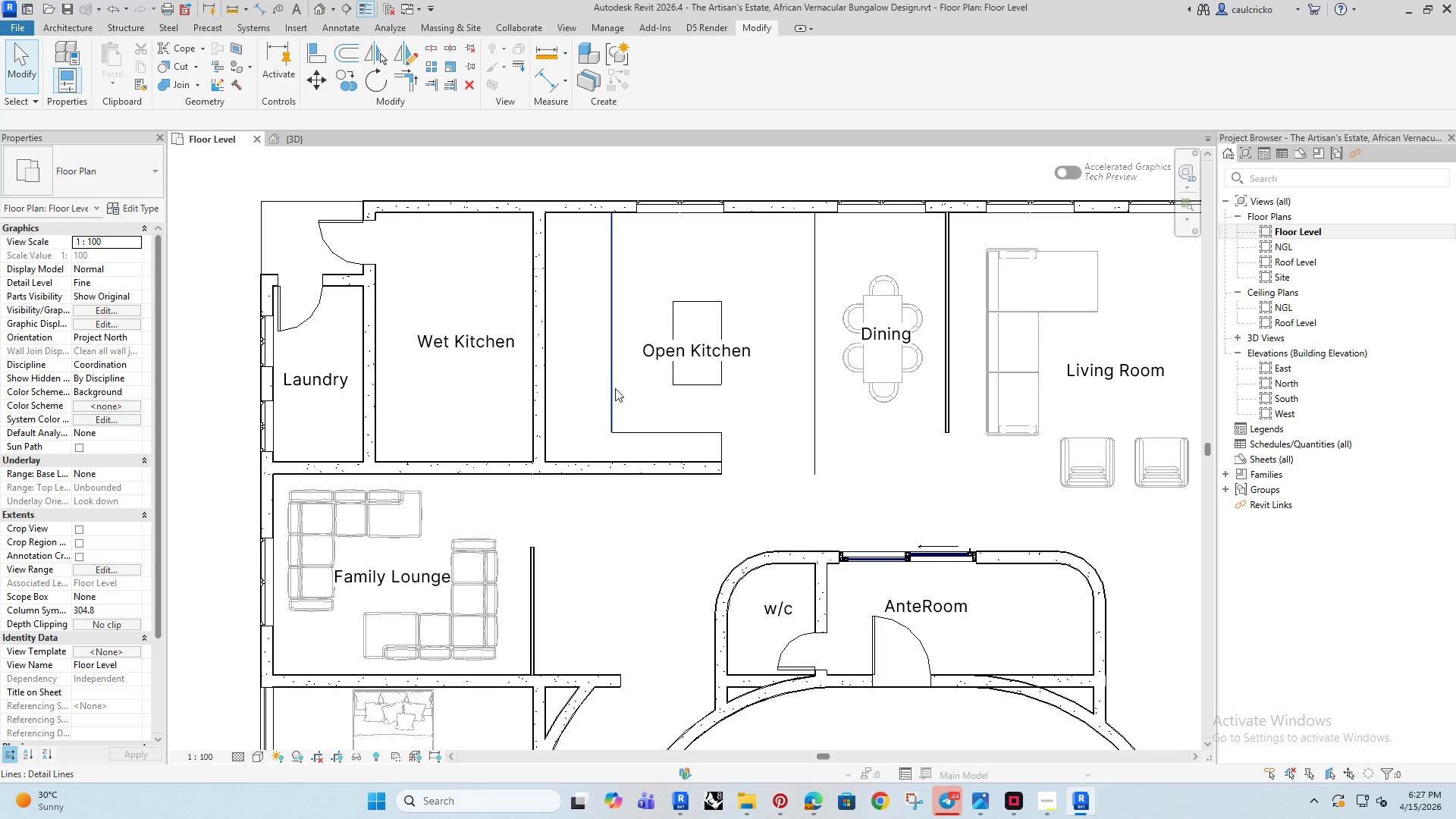 
left_click([615, 388])
 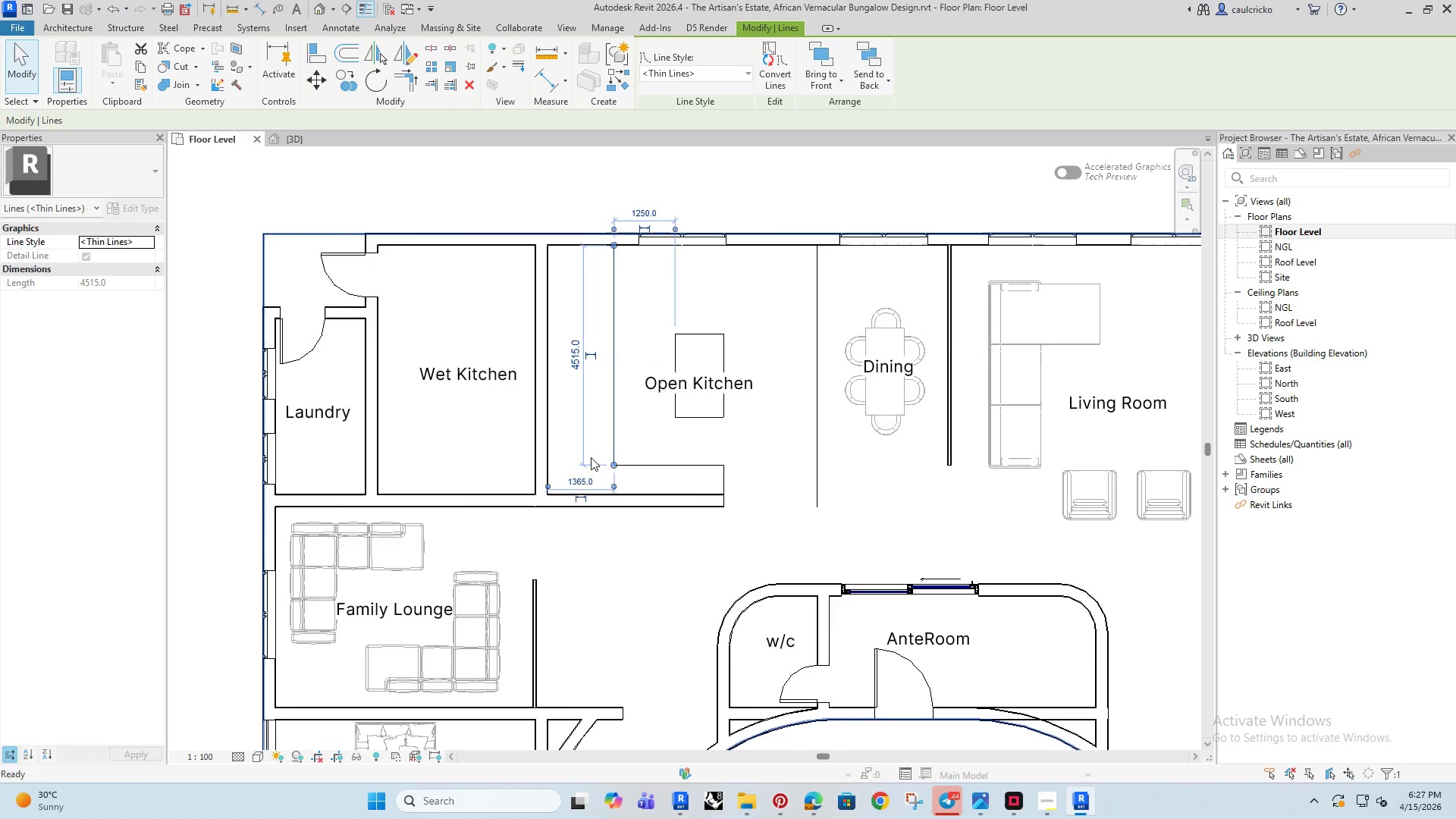 
scroll: coordinate [588, 458], scroll_direction: up, amount: 4.0
 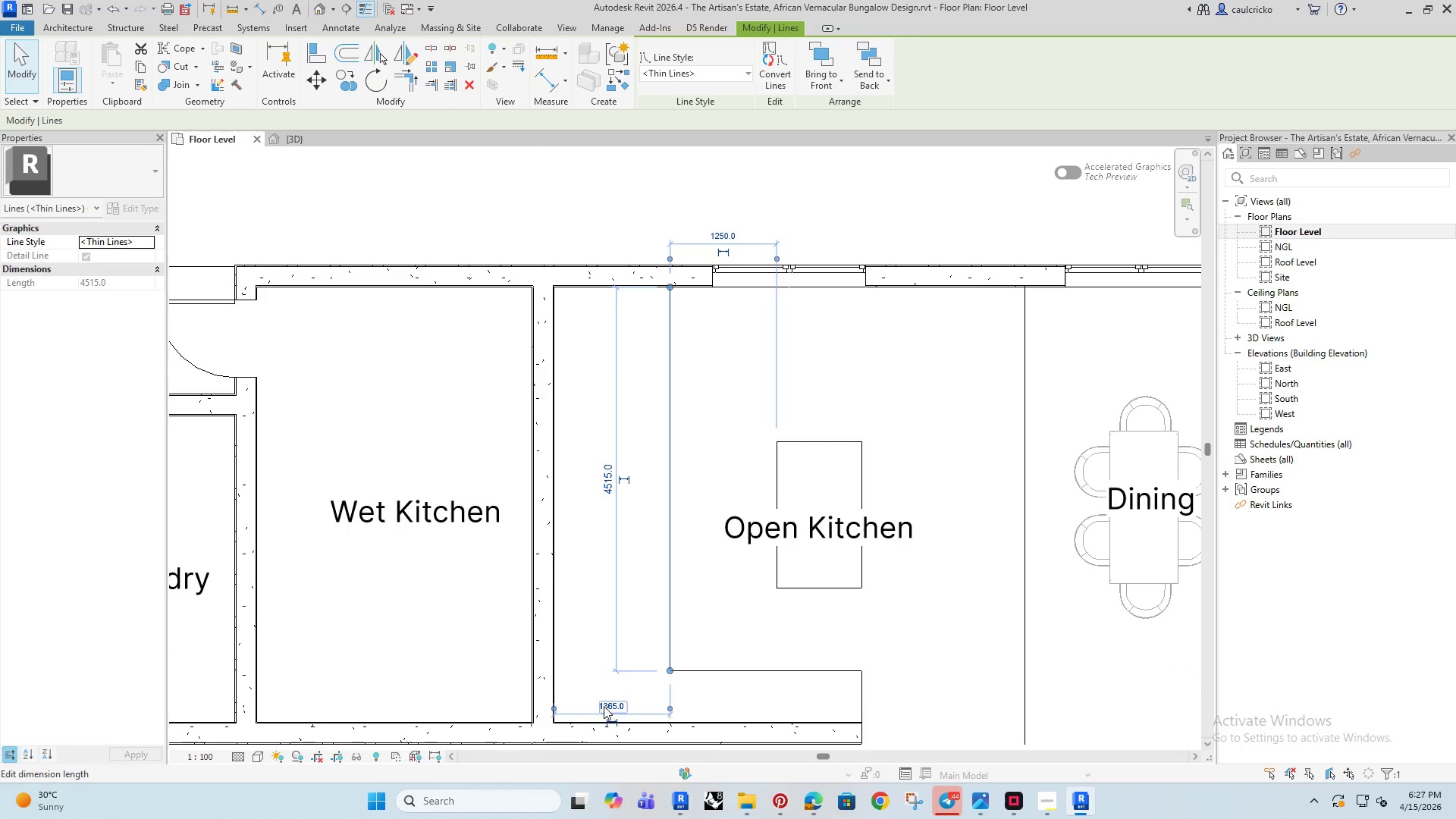 
left_click([607, 706])
 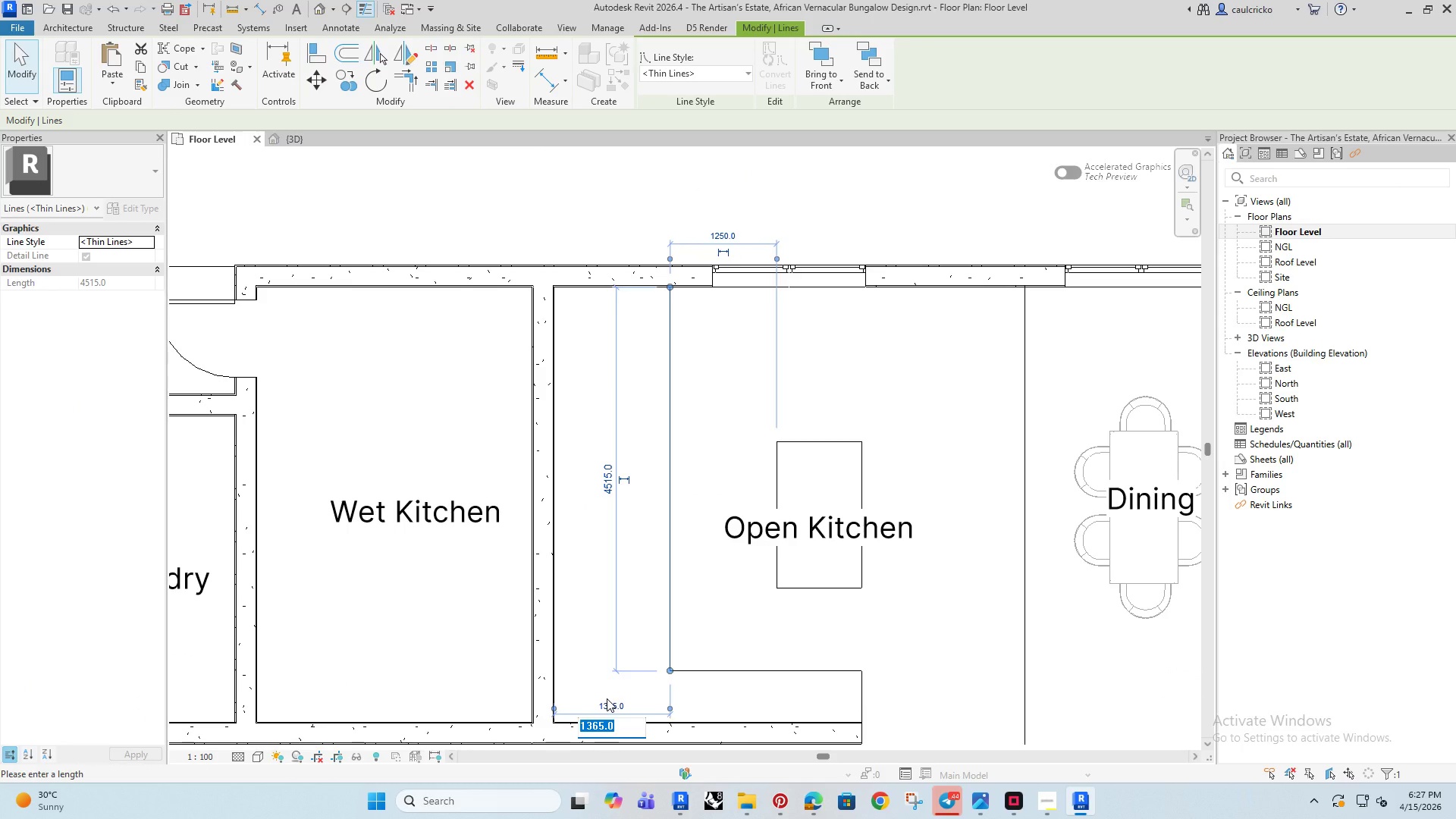 
type(600)
 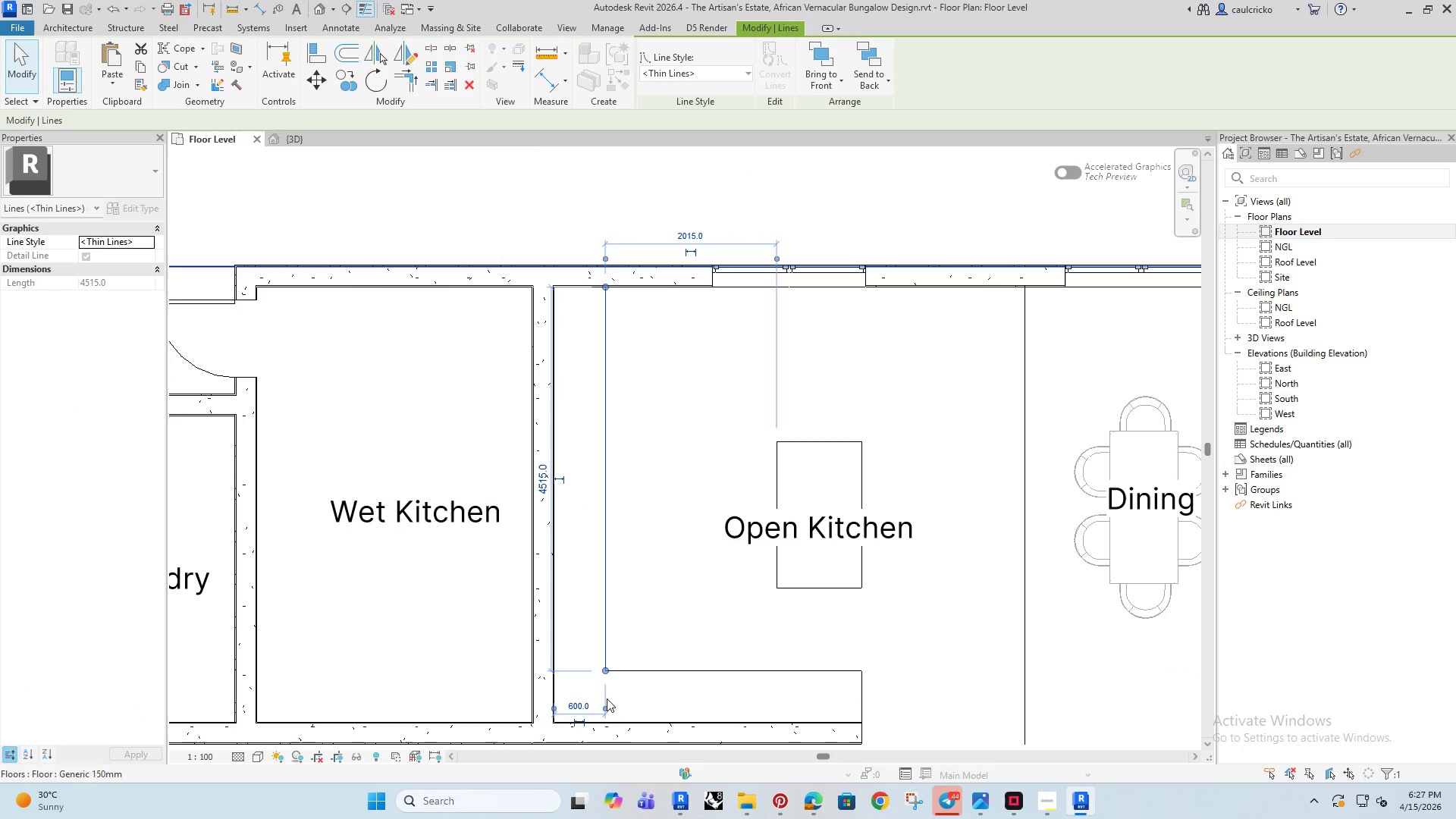 
key(Enter)
 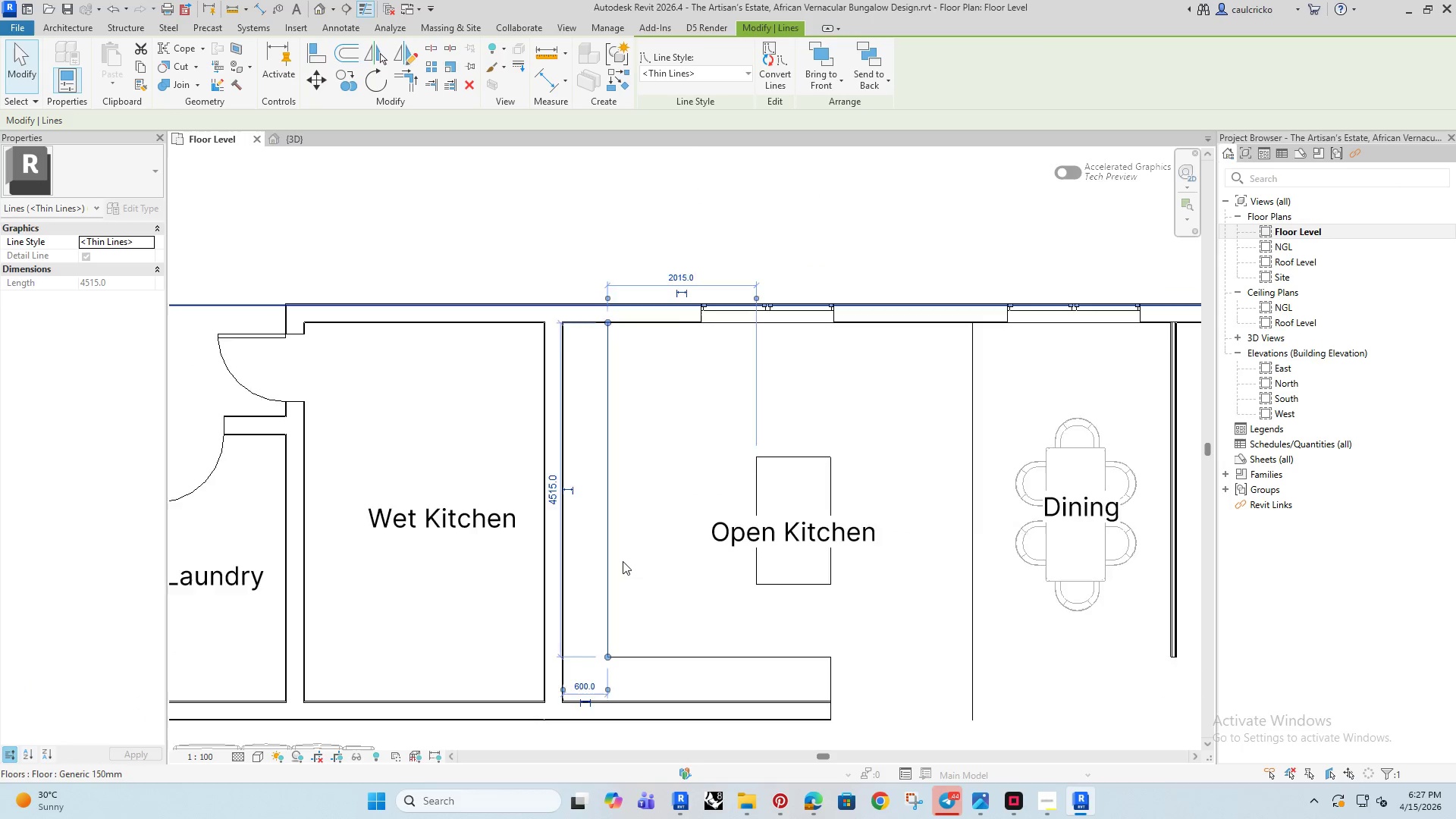 
scroll: coordinate [623, 561], scroll_direction: down, amount: 2.0
 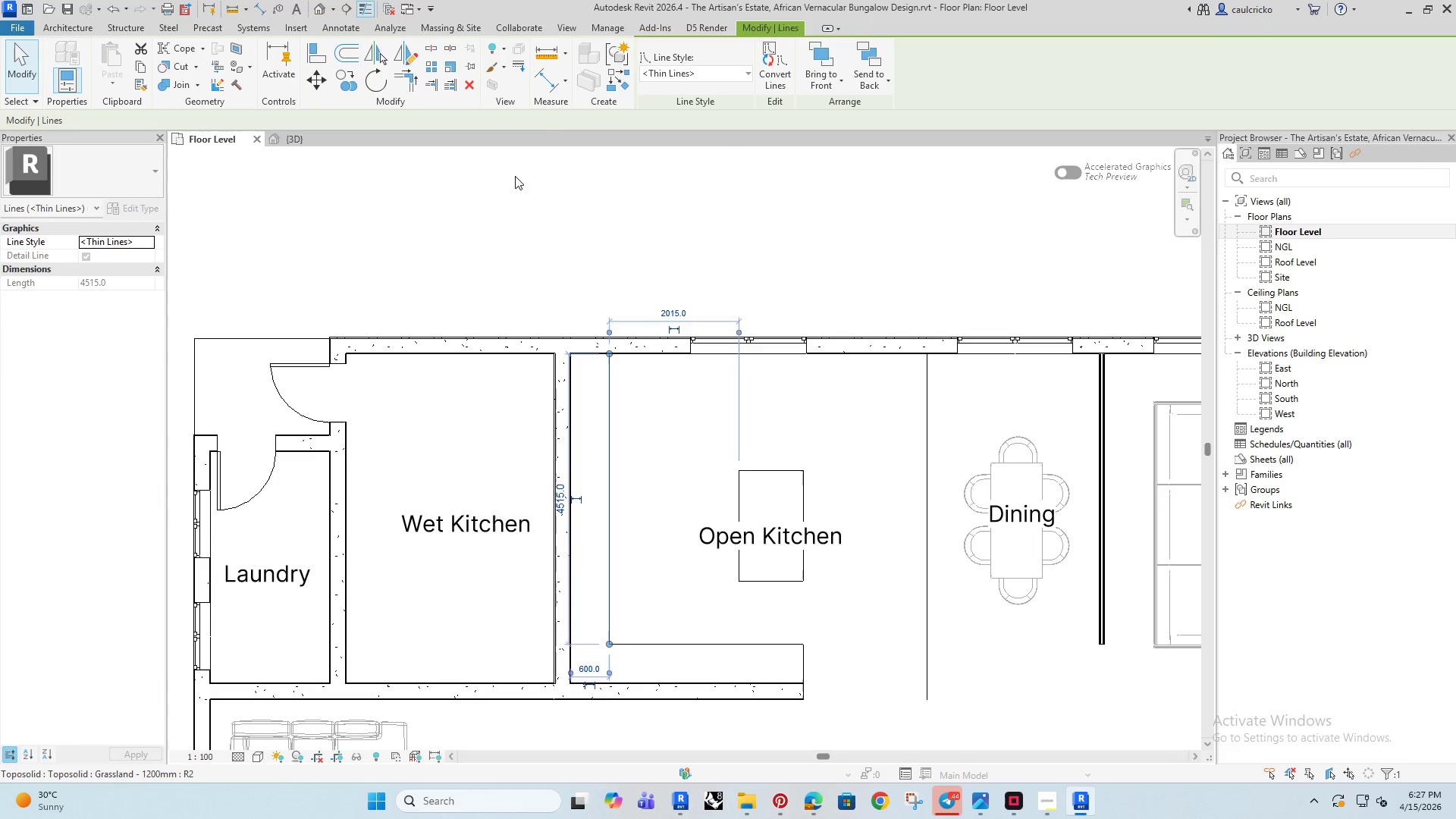 
left_click([515, 176])
 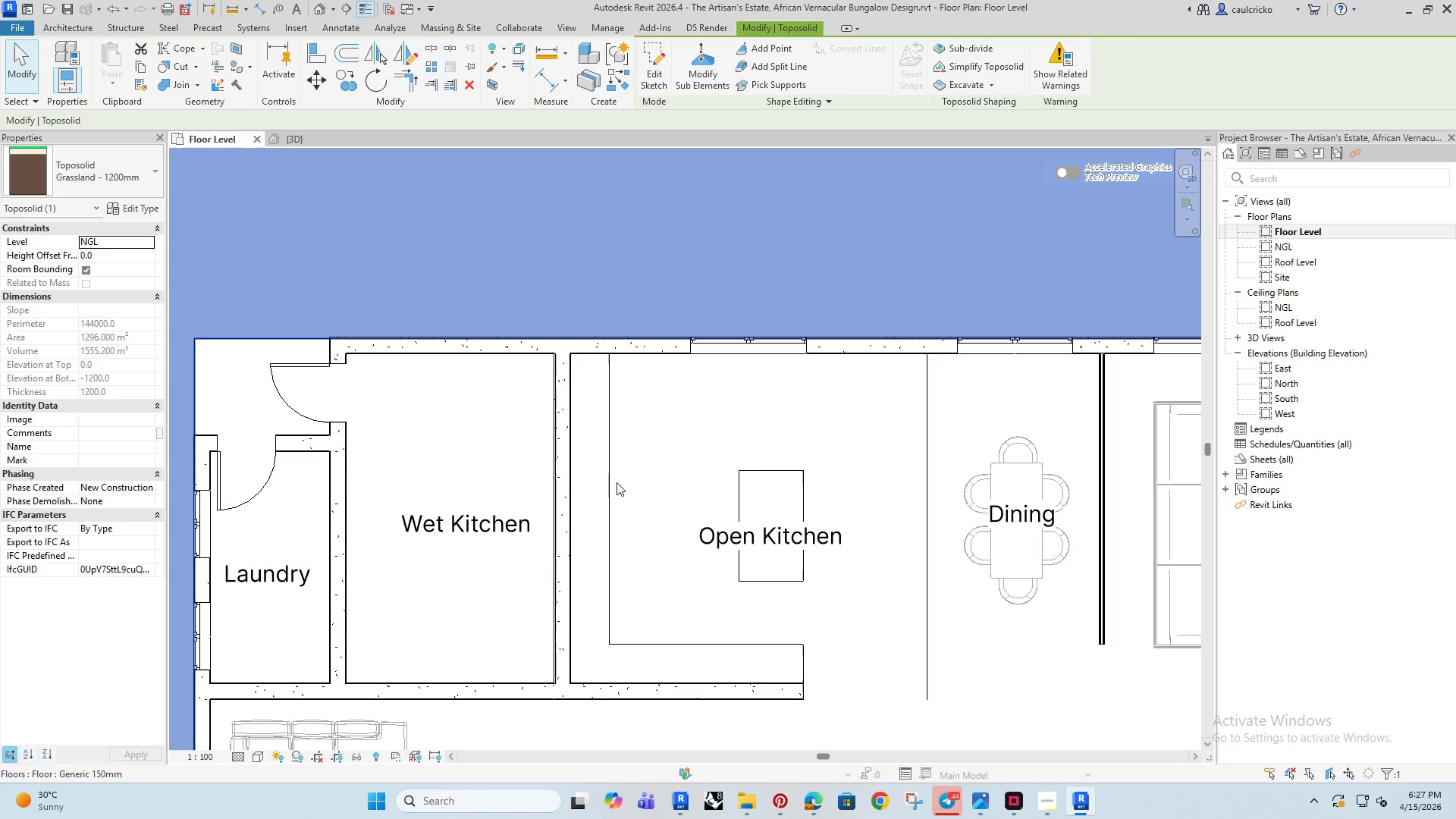 
left_click([613, 482])
 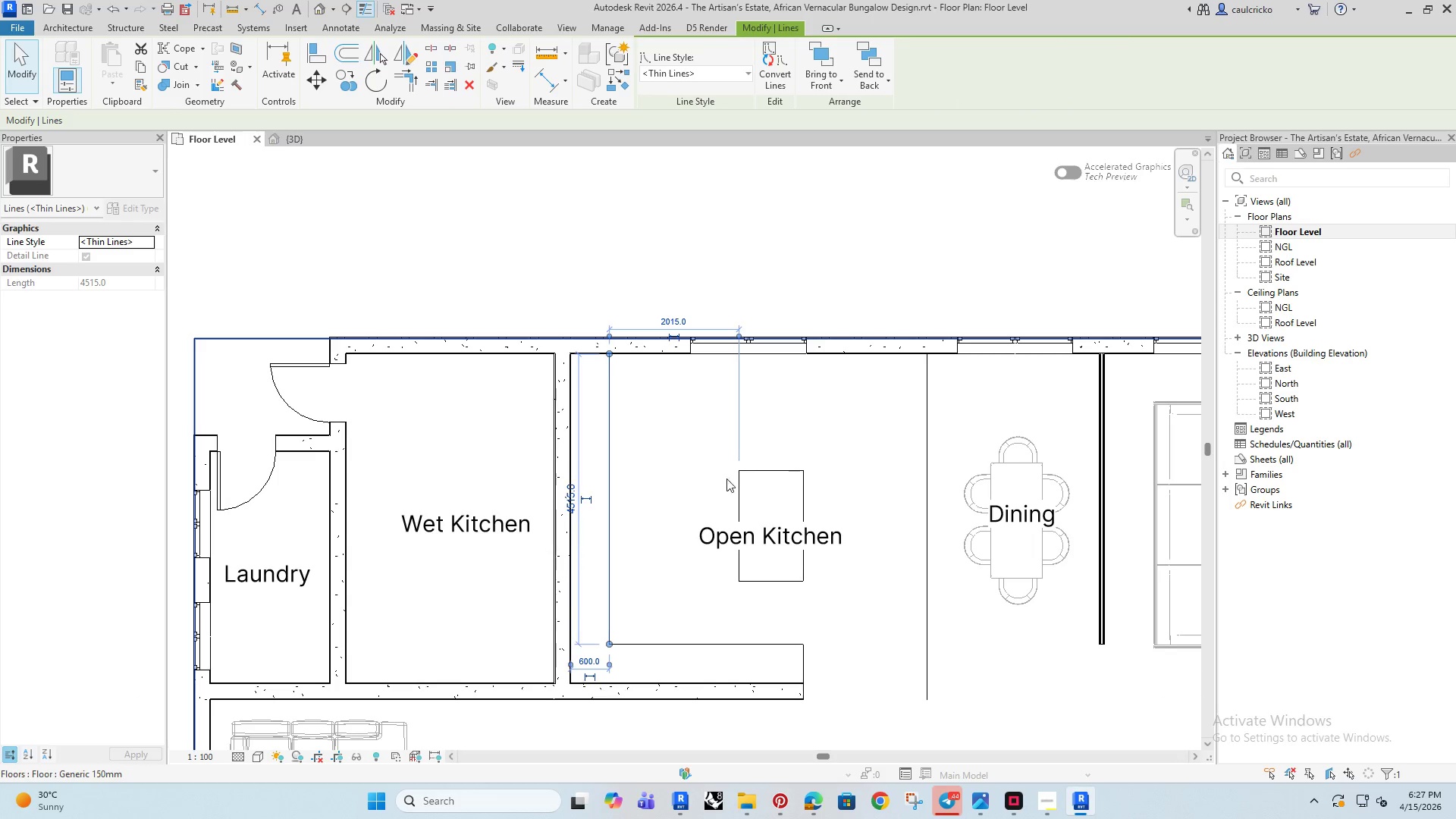 
left_click([741, 488])
 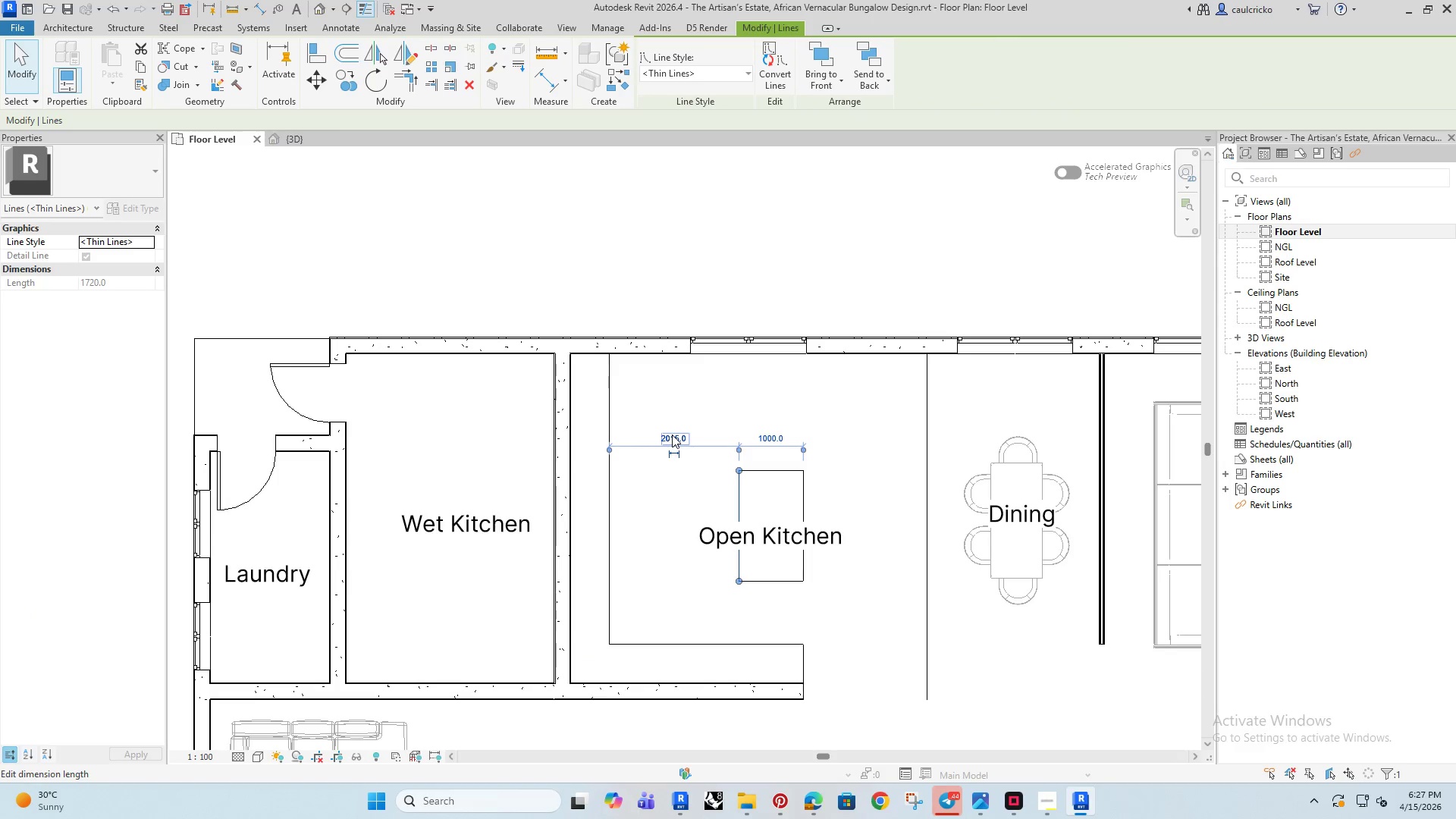 
left_click([672, 435])
 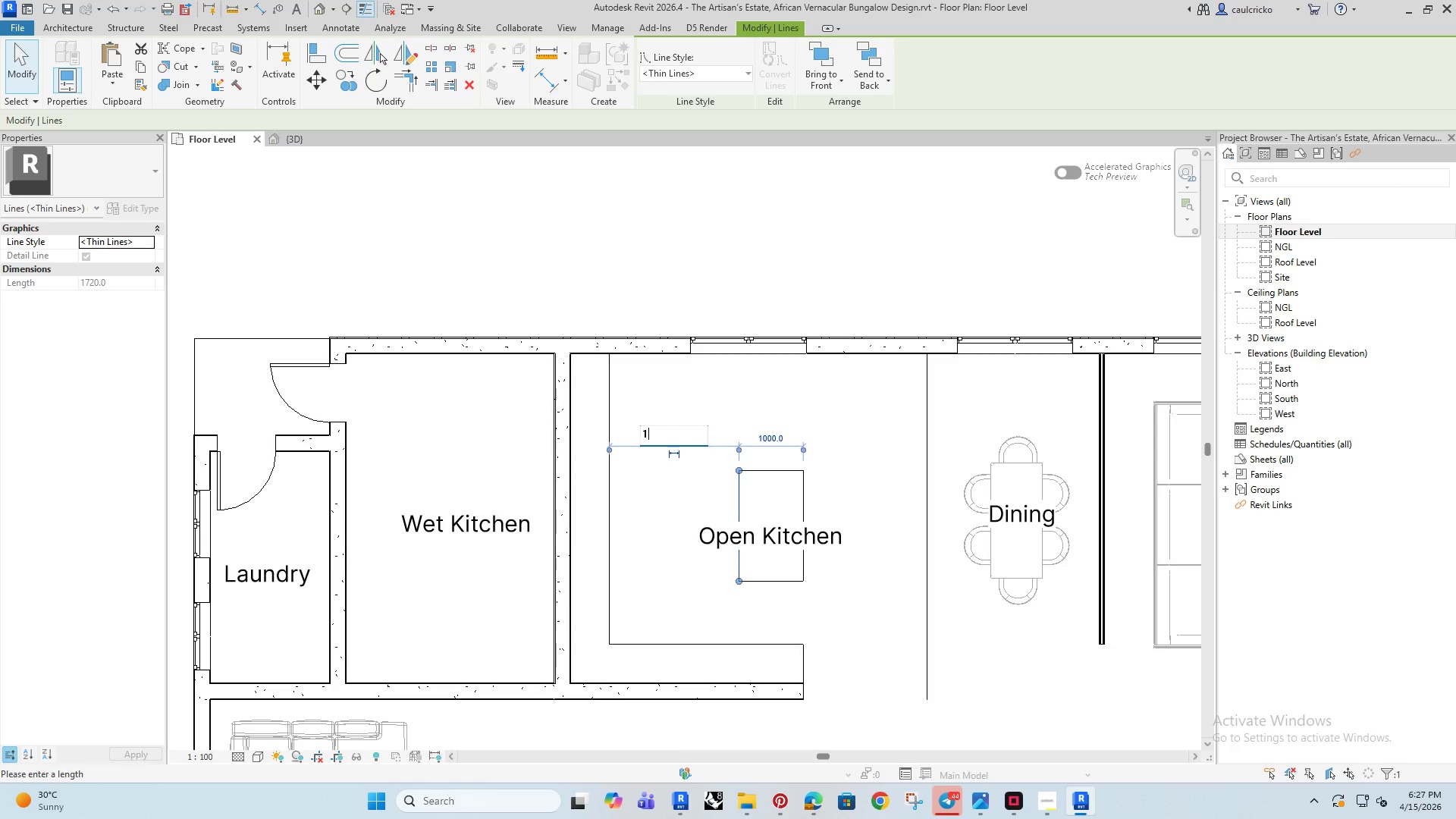 
type(1000)
 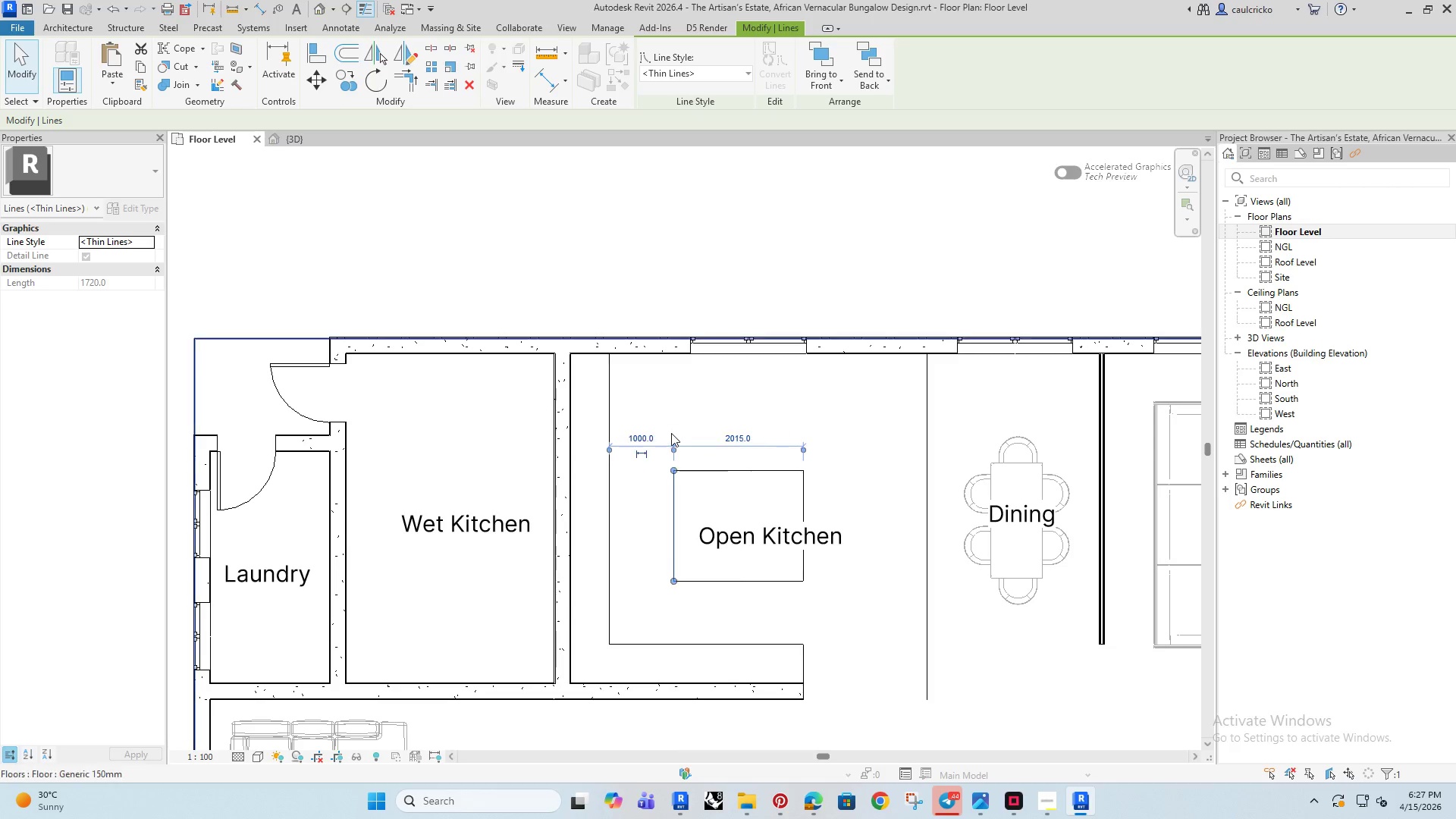 
key(Enter)
 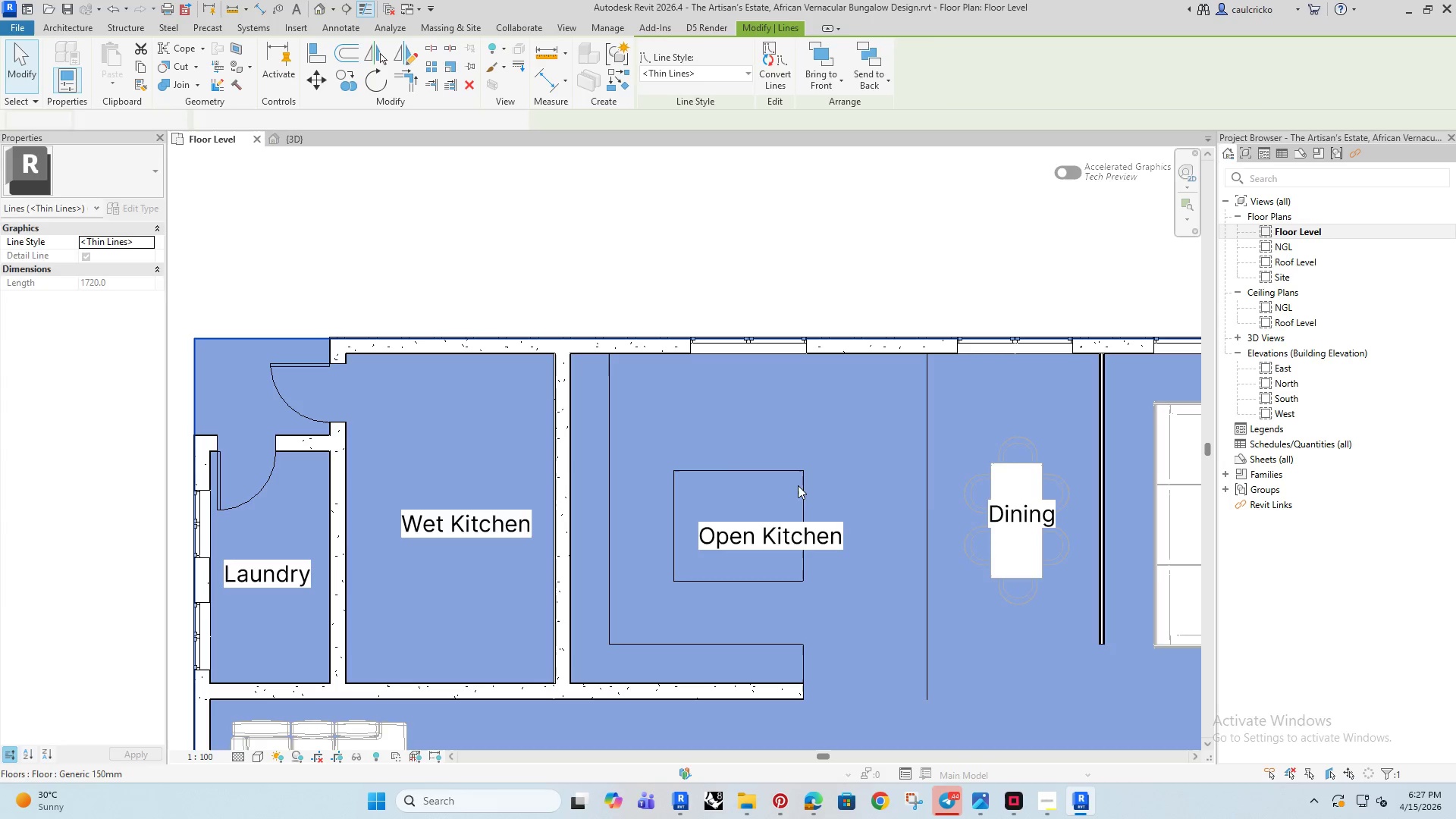 
double_click([802, 488])
 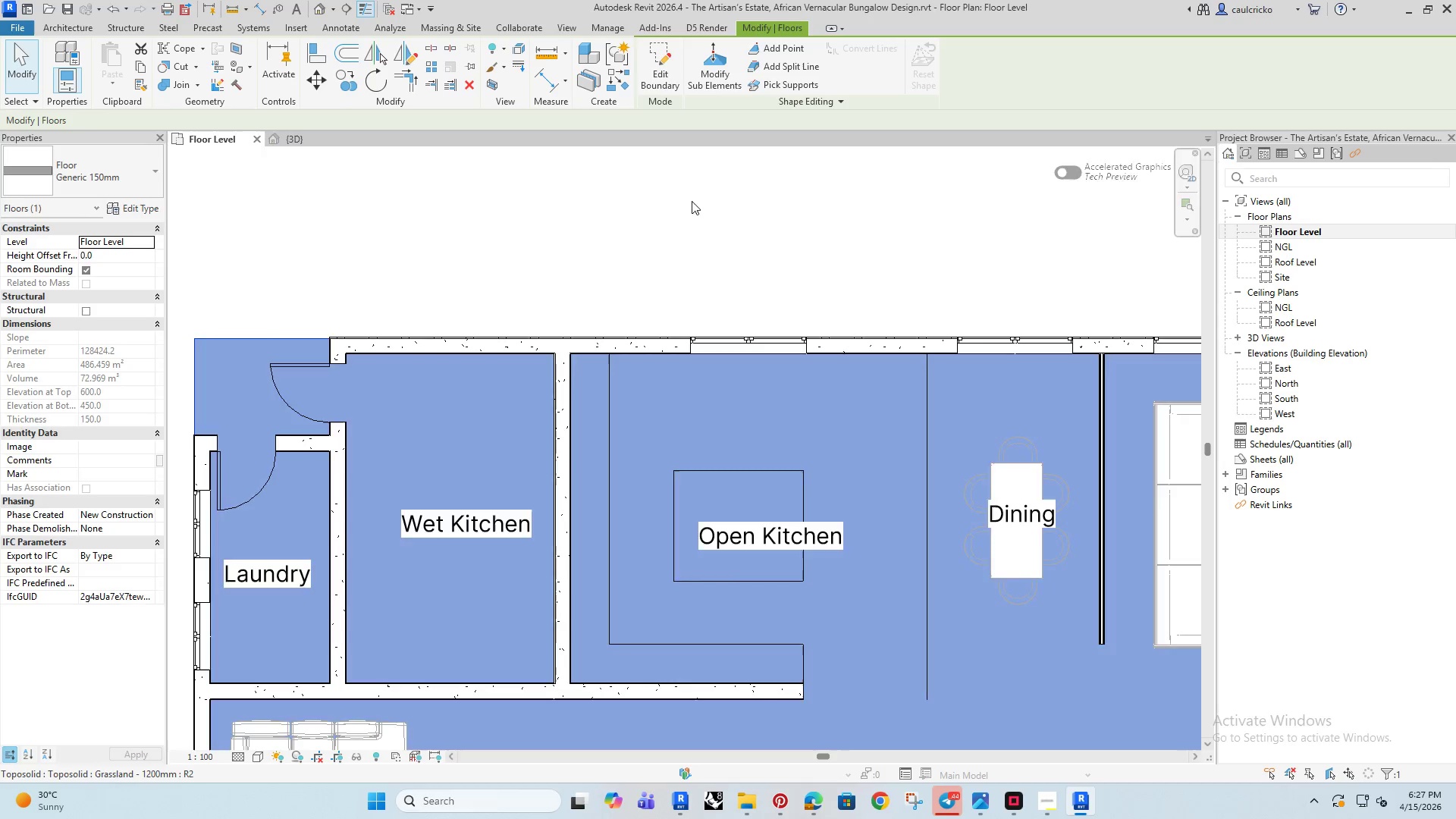 
triple_click([692, 201])
 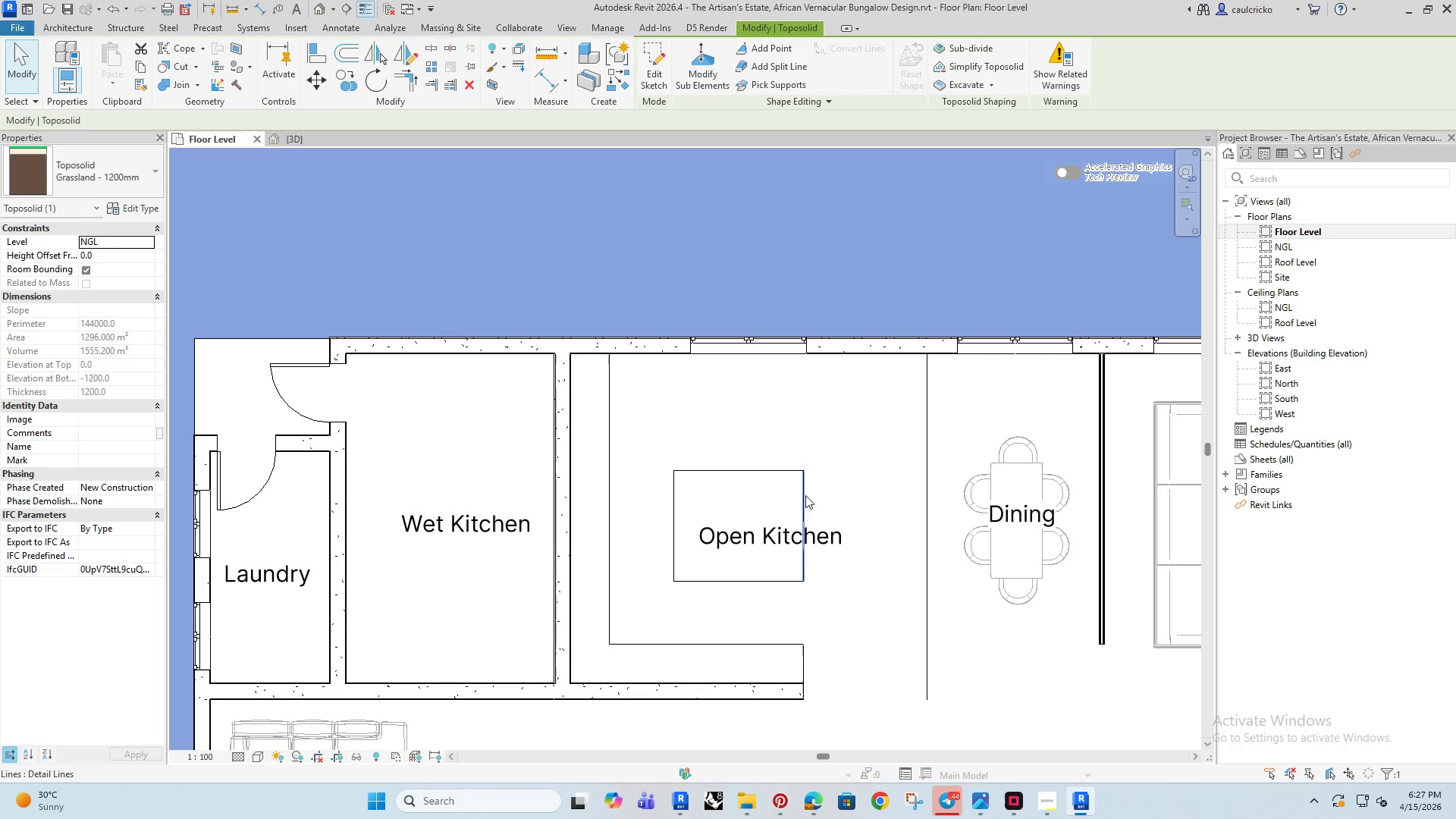 
left_click([805, 495])
 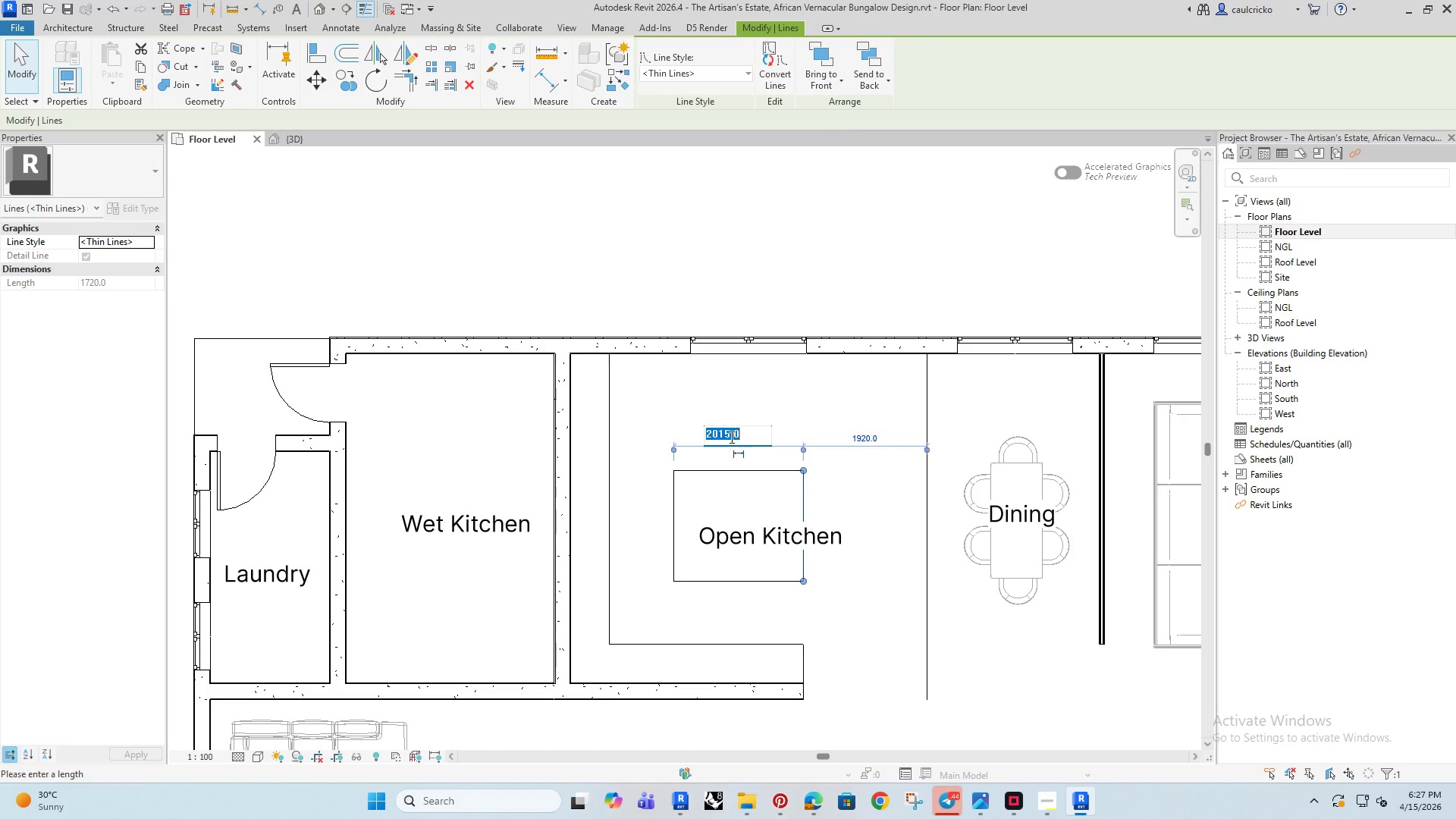 
left_click([730, 437])
 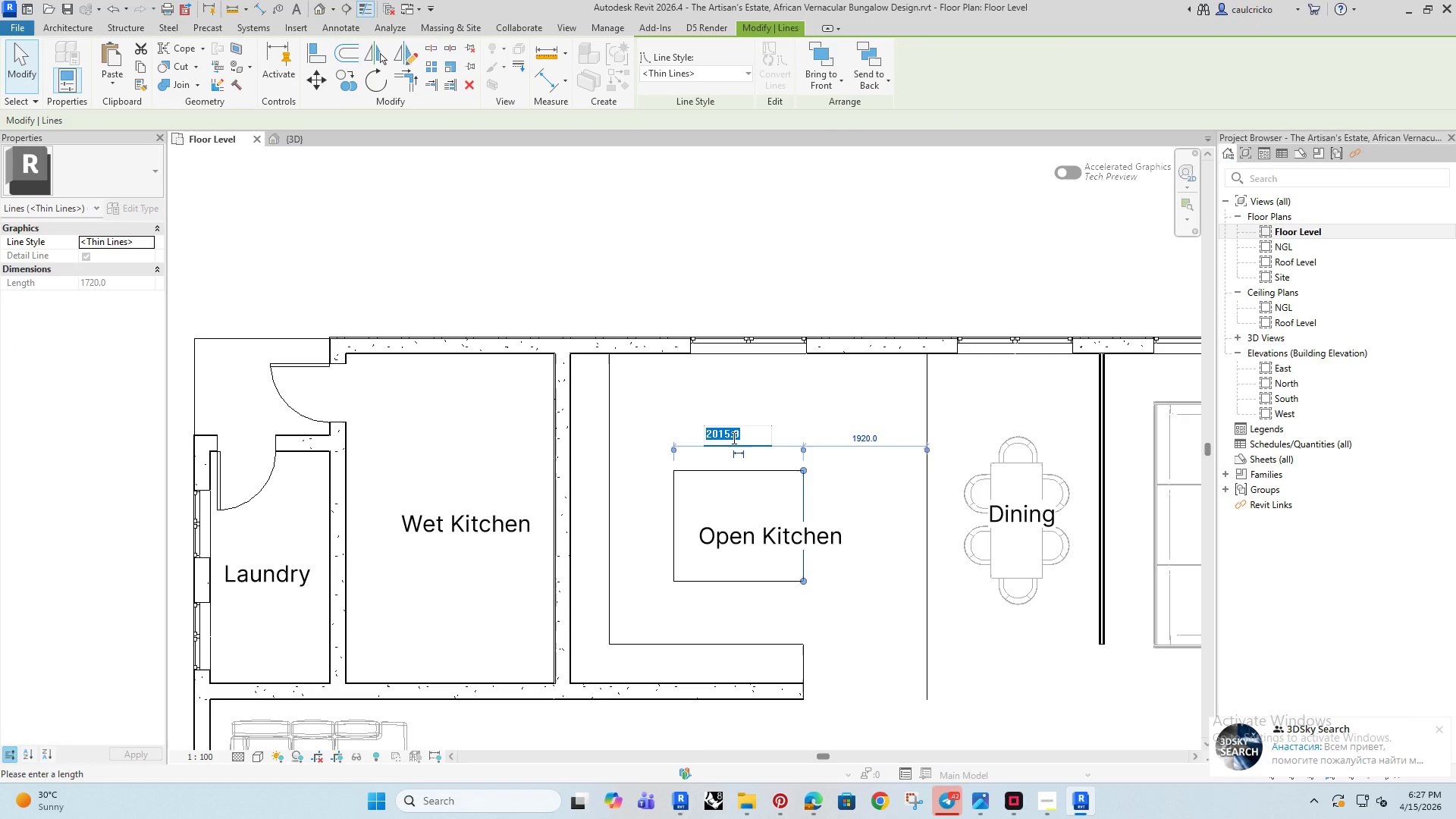 
type(1000)
 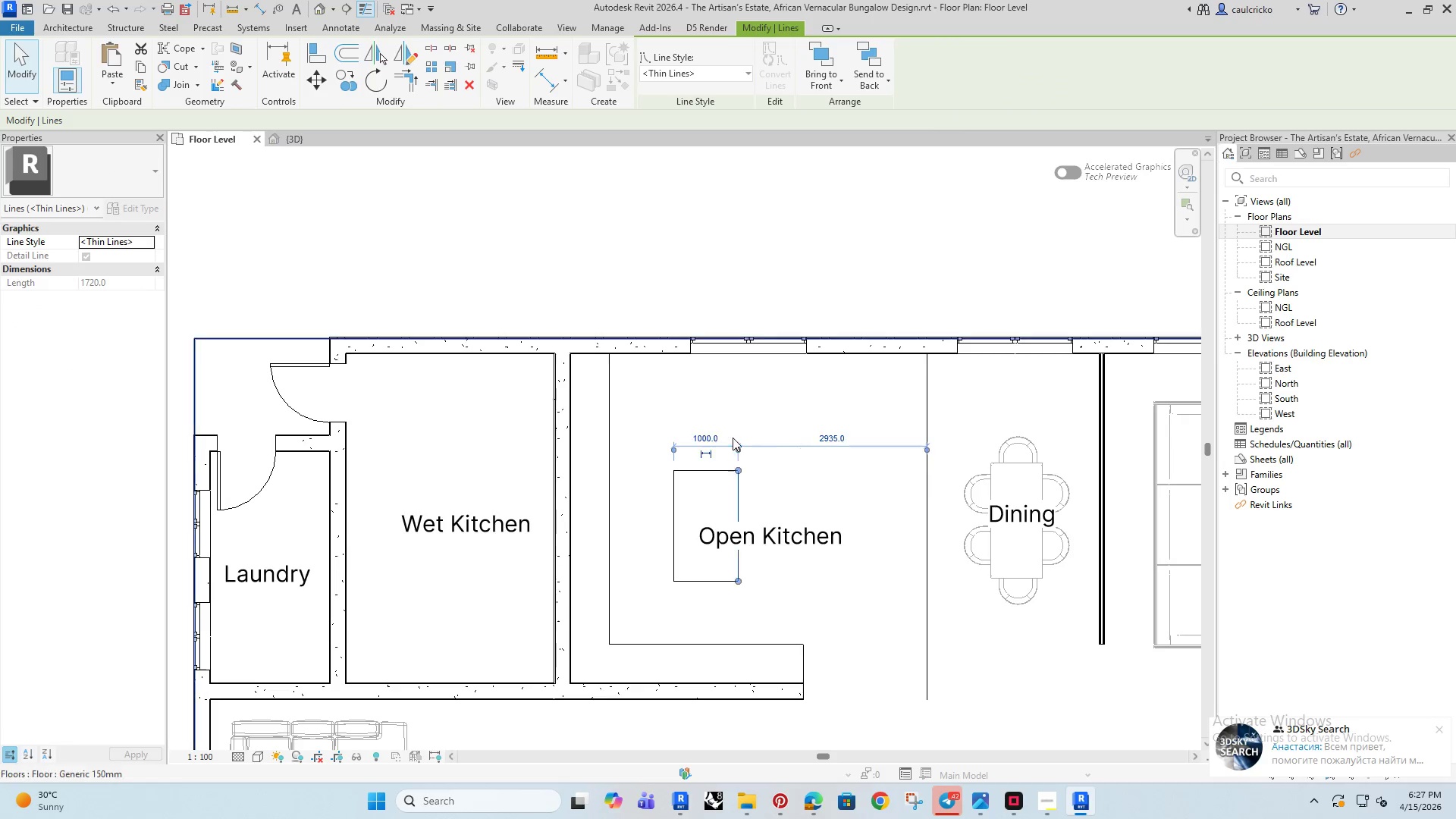 
key(Enter)
 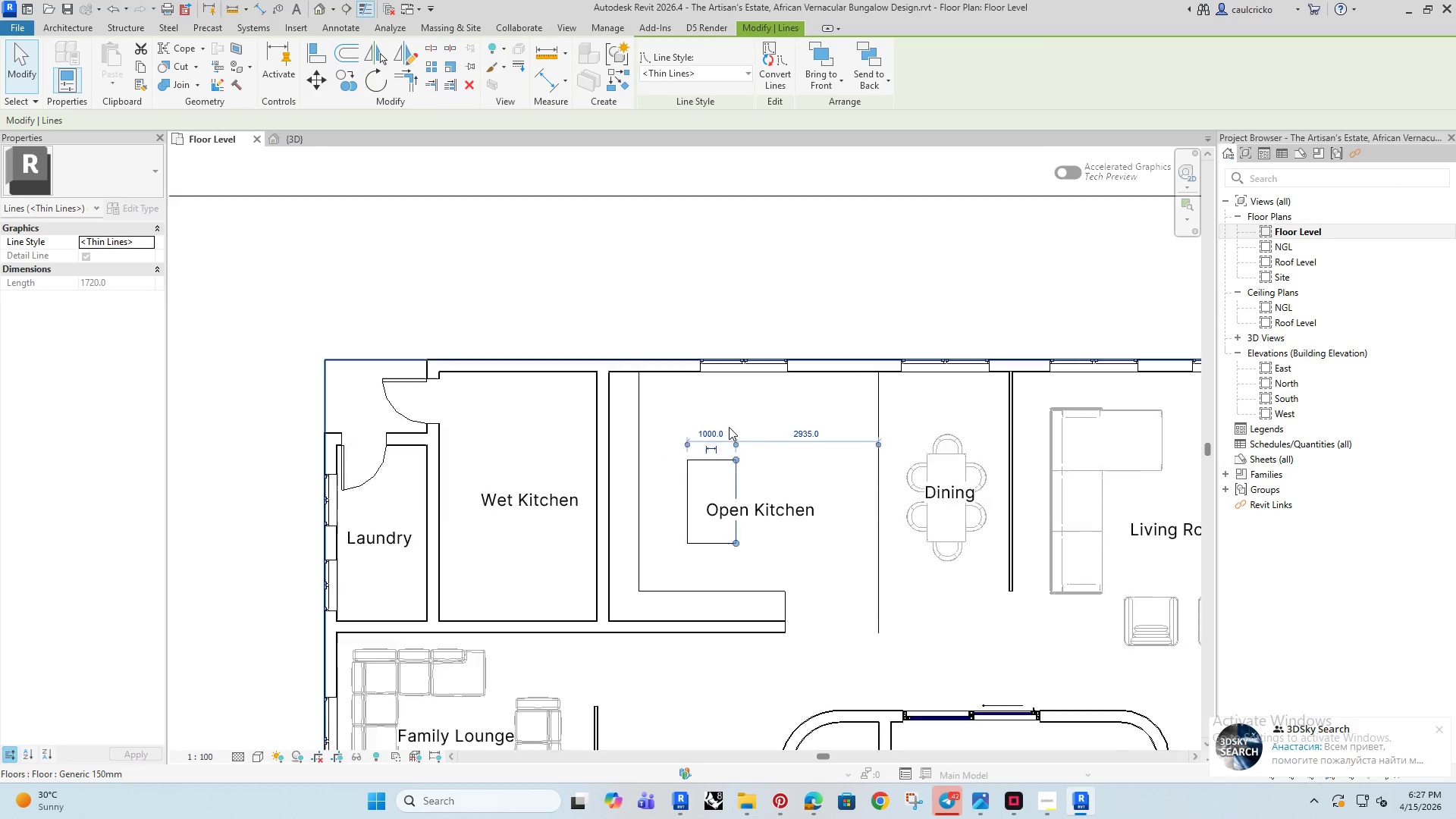 
scroll: coordinate [729, 427], scroll_direction: down, amount: 3.0
 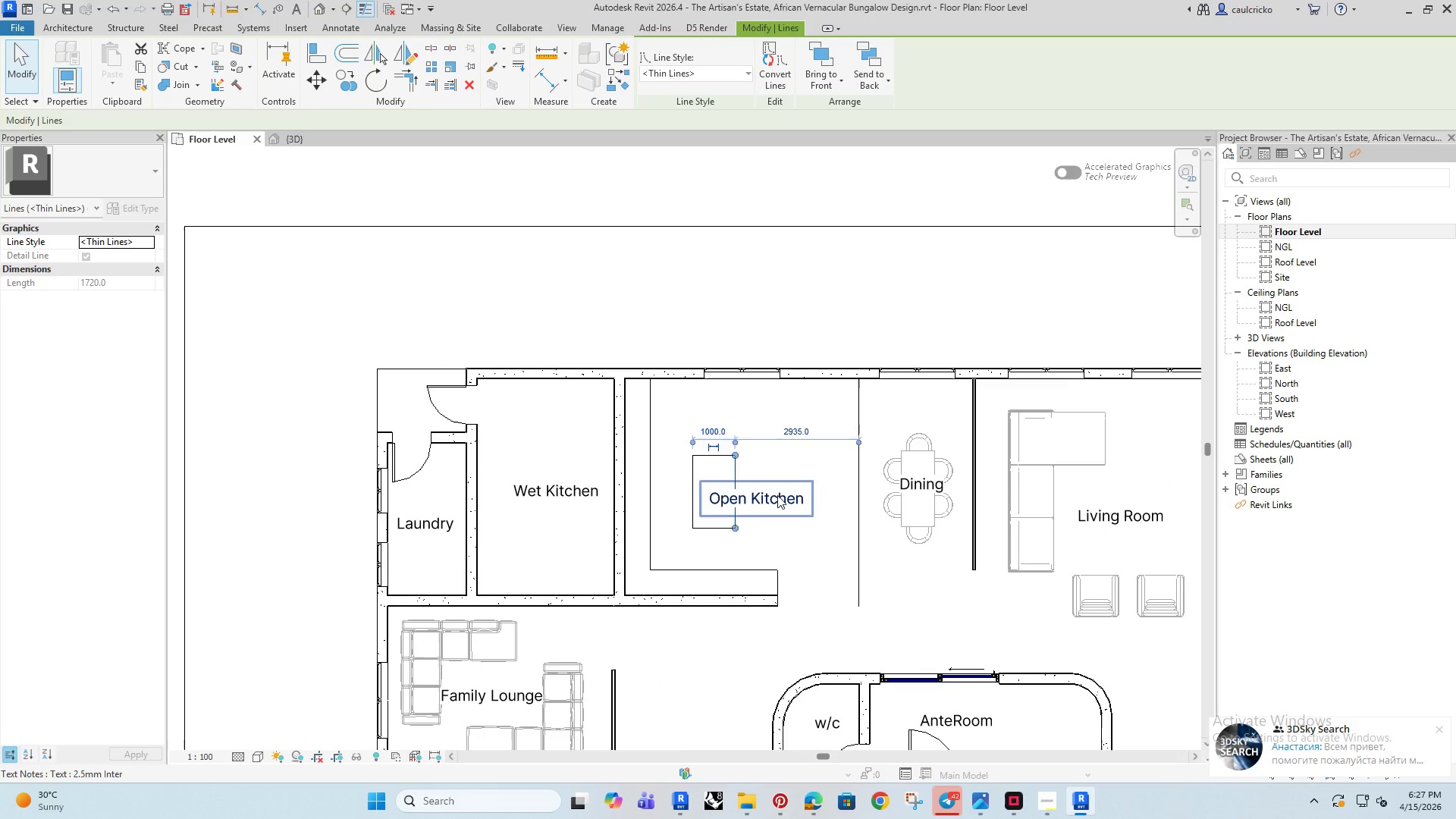 
left_click([777, 495])
 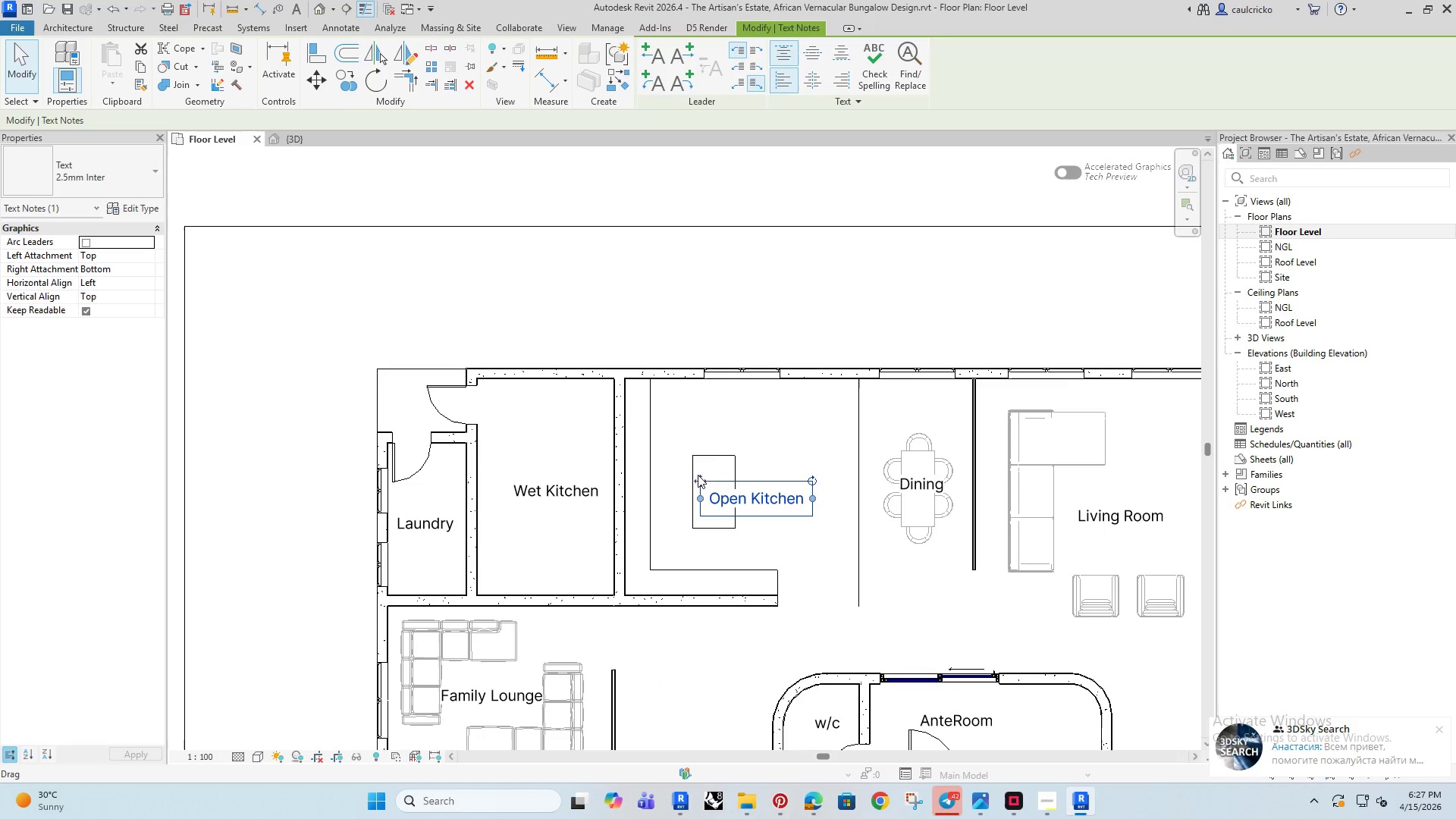 
left_click_drag(start_coordinate=[698, 475], to_coordinate=[666, 397])
 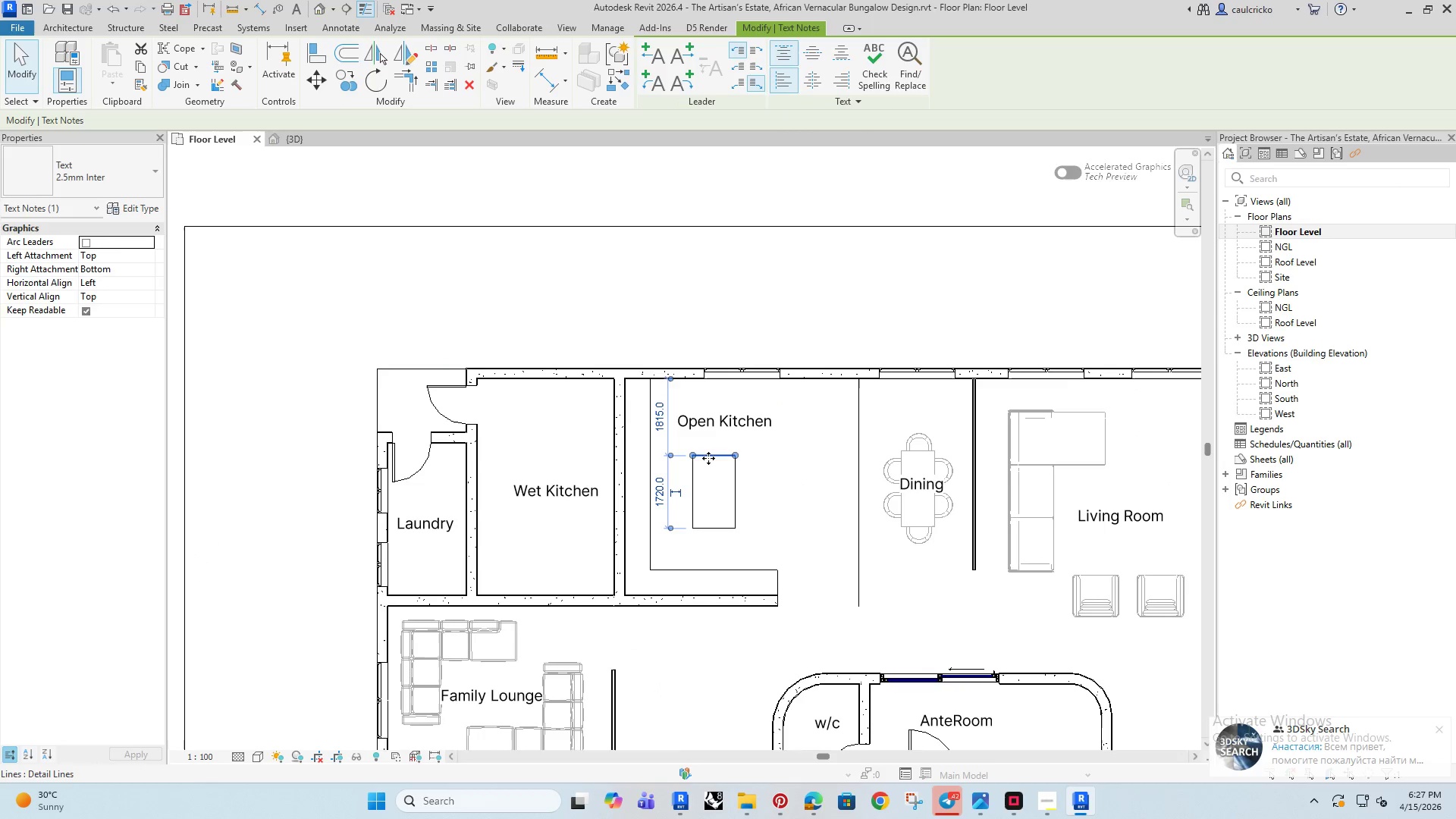 
scroll: coordinate [710, 461], scroll_direction: up, amount: 3.0
 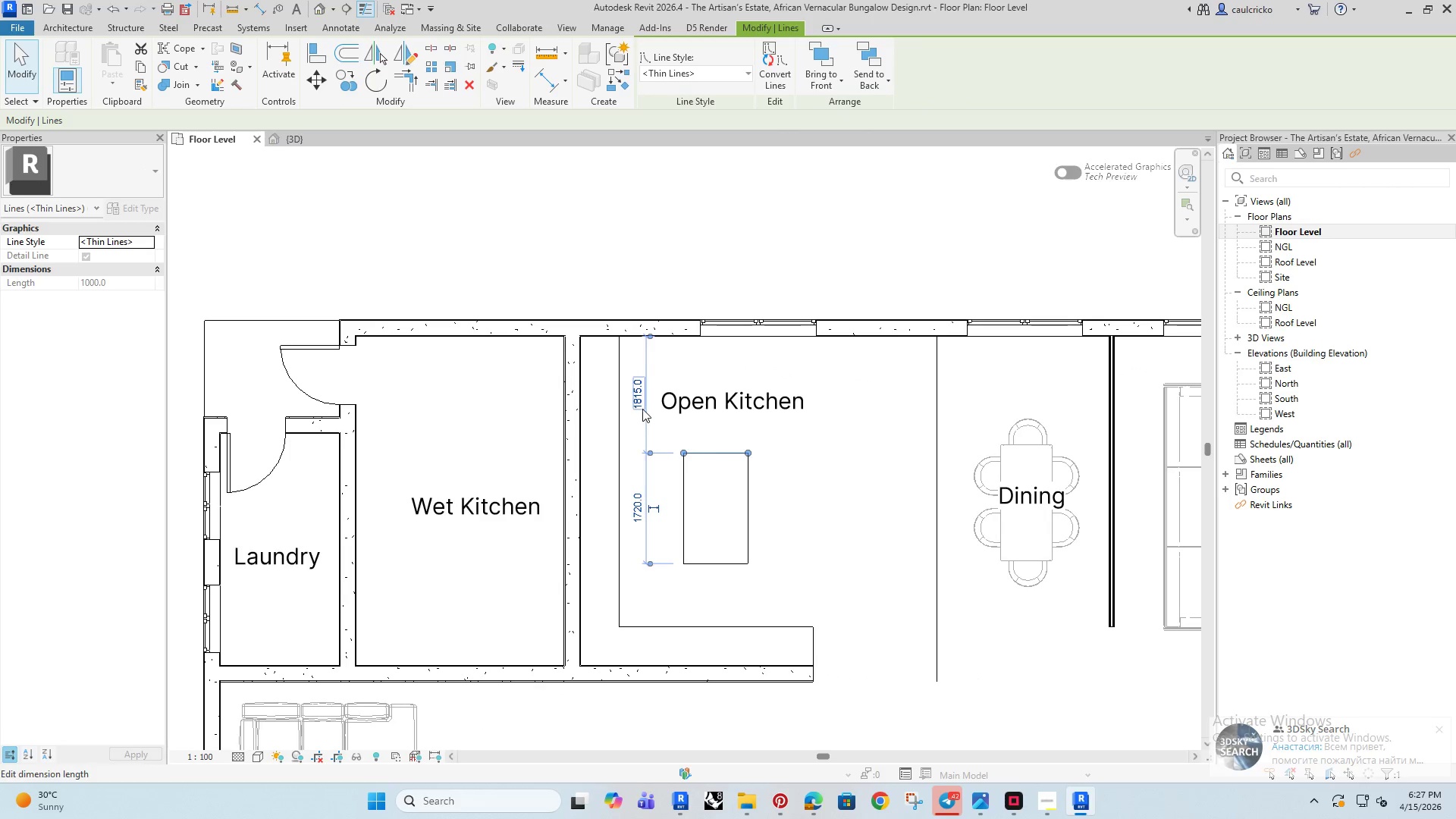 
left_click([642, 406])
 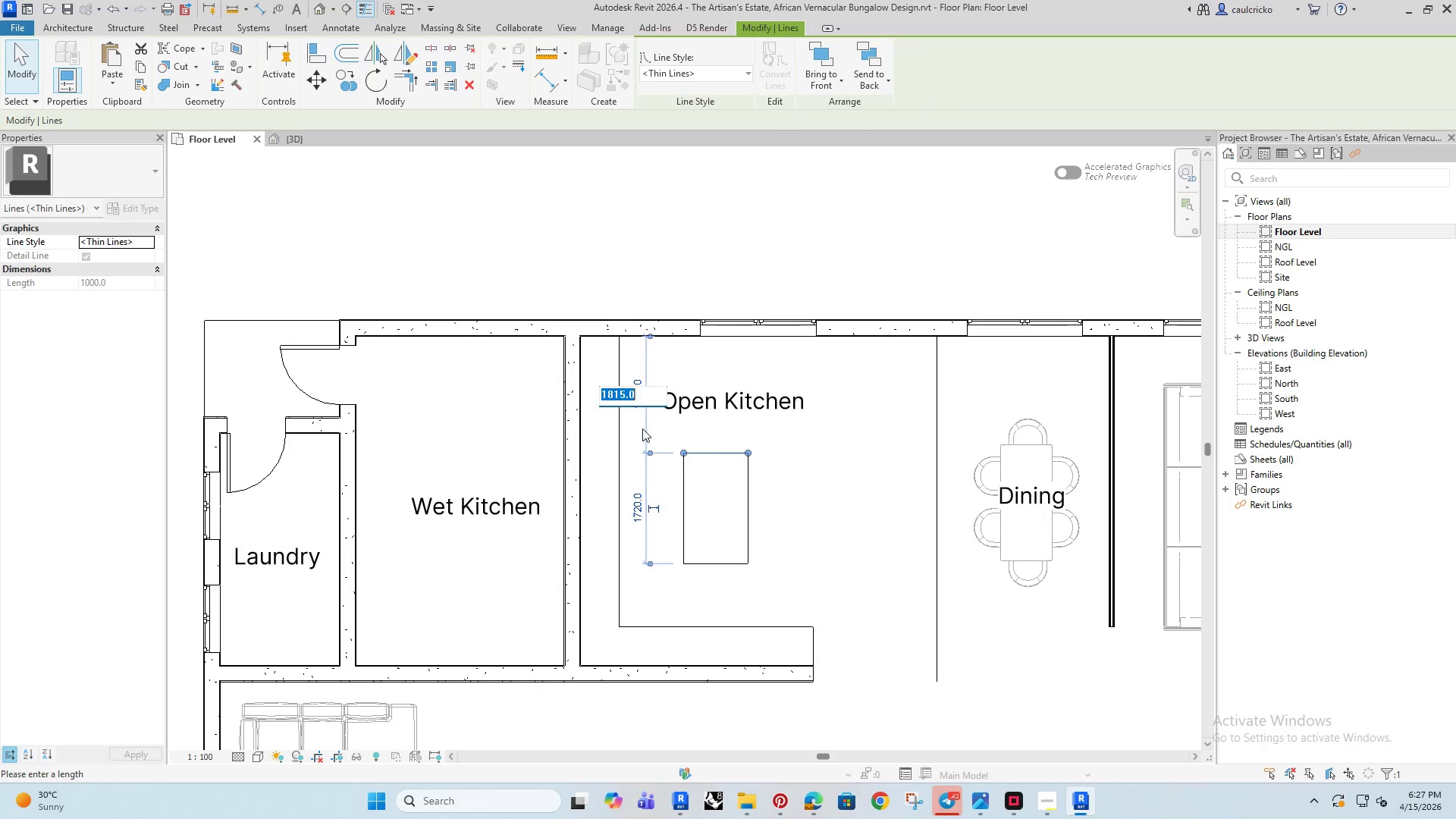 
type(1000)
 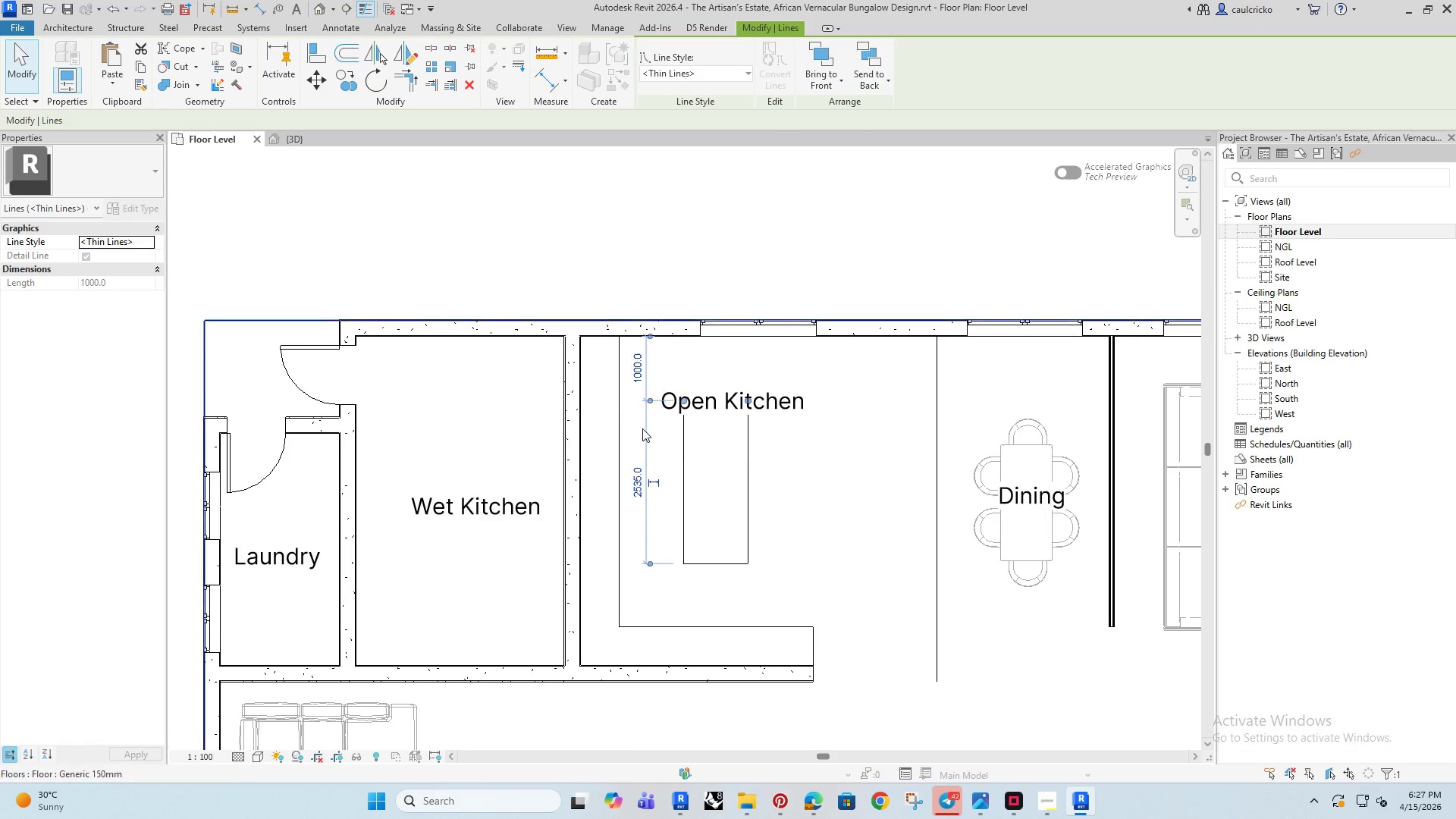 
key(Enter)
 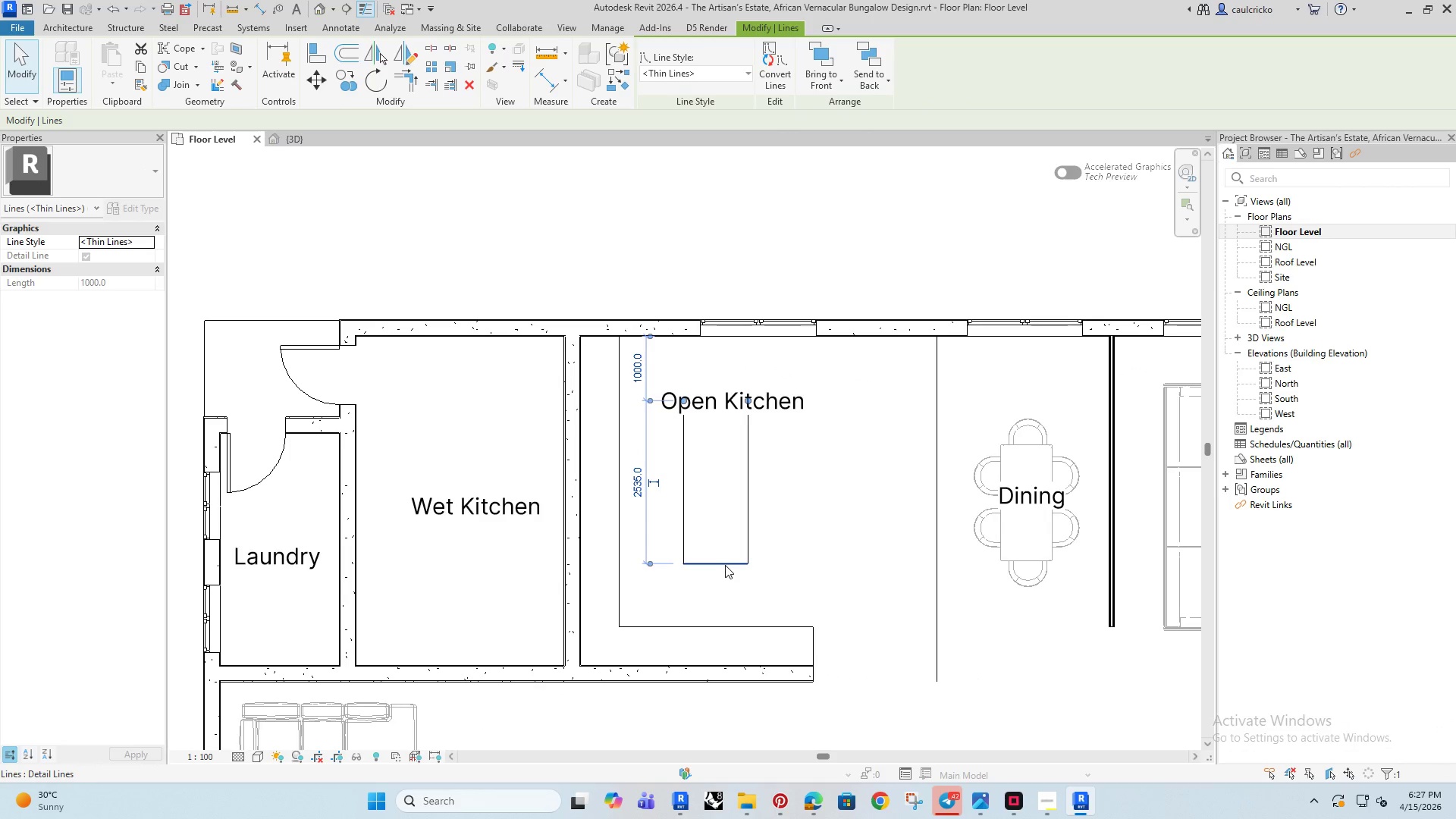 
left_click([725, 565])
 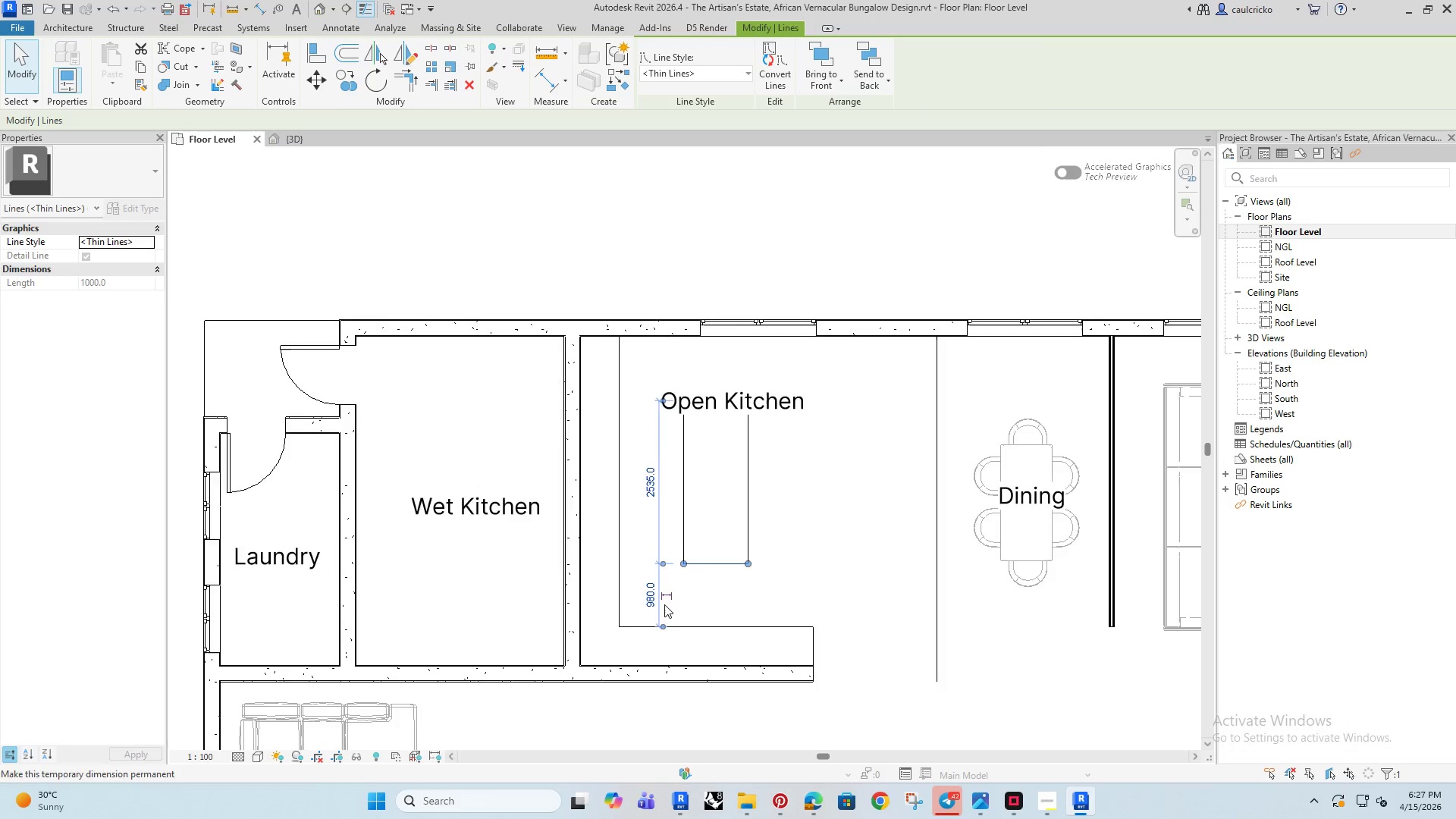 
scroll: coordinate [664, 604], scroll_direction: up, amount: 1.0
 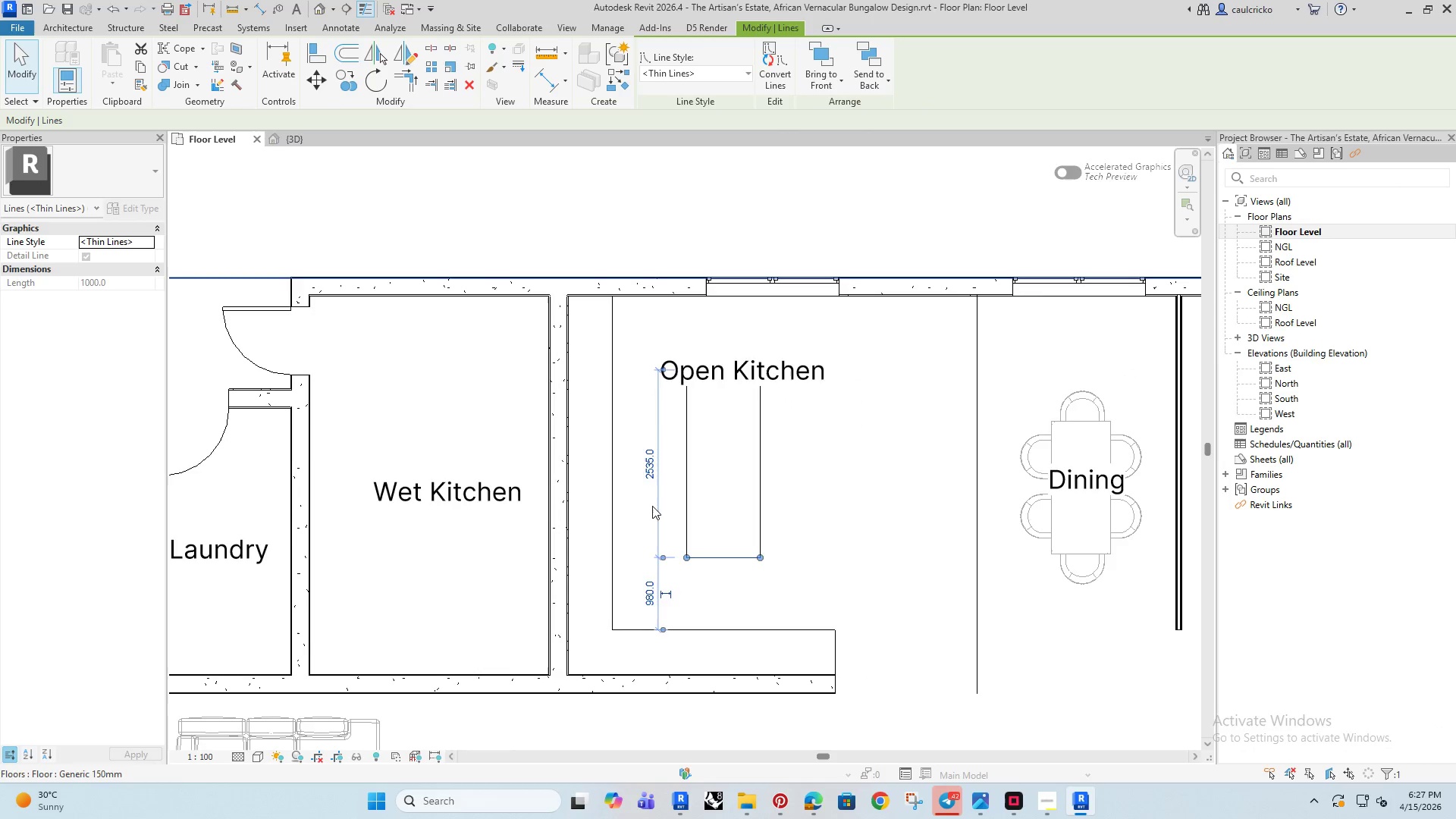 
scroll: coordinate [652, 507], scroll_direction: down, amount: 5.0
 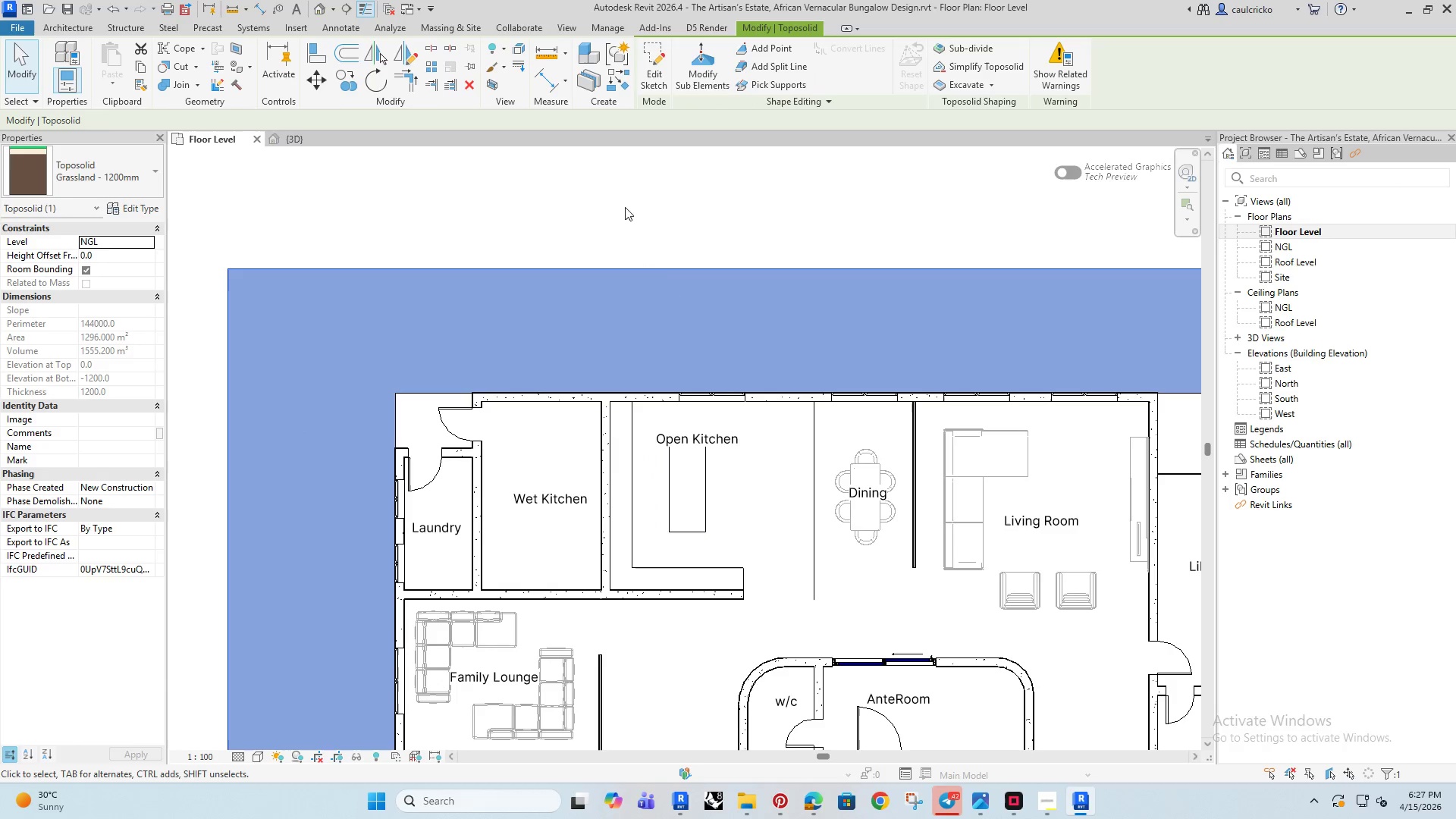 
double_click([623, 196])
 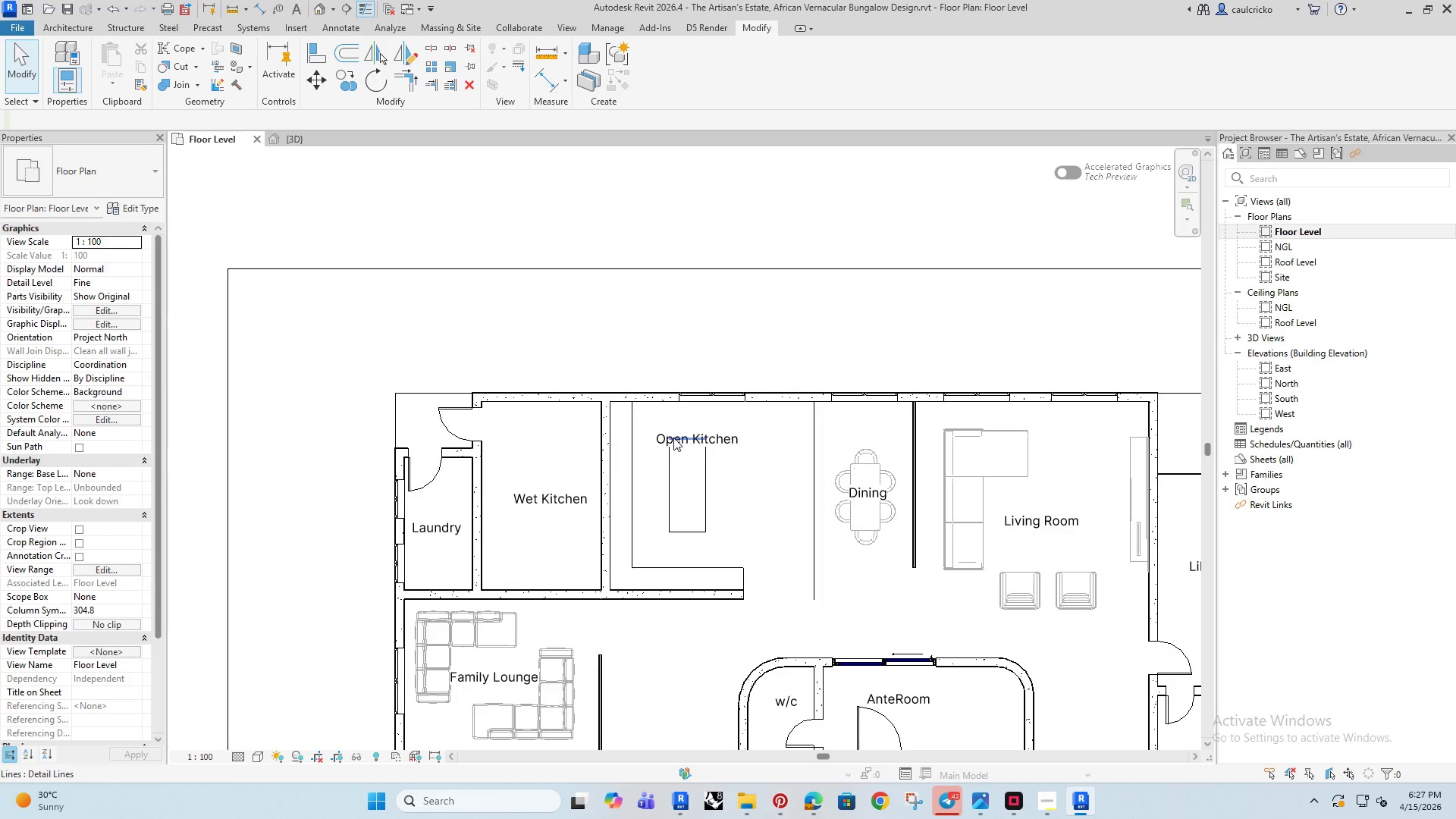 
left_click([673, 438])
 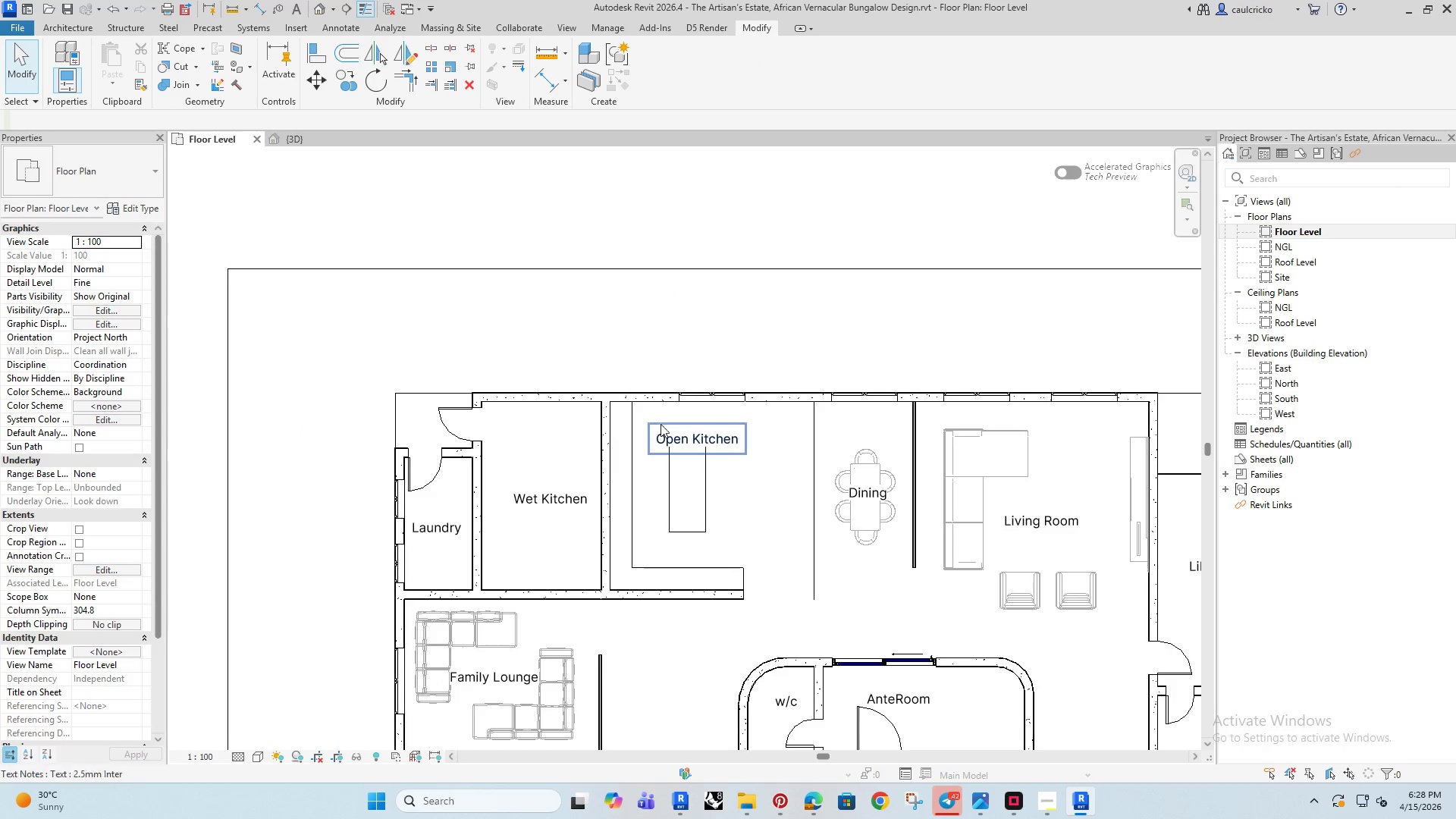 
left_click([661, 434])
 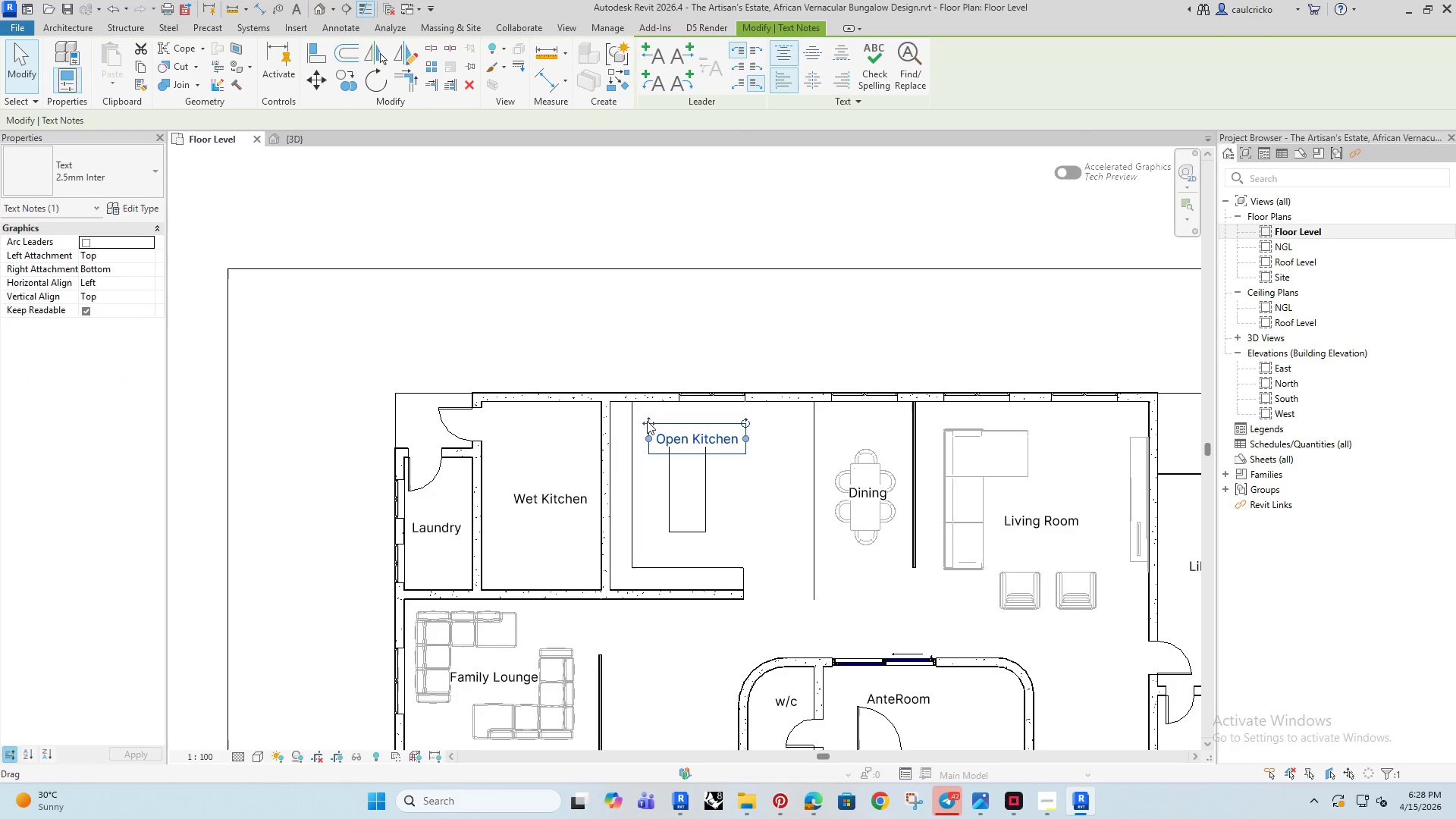 
left_click_drag(start_coordinate=[647, 421], to_coordinate=[629, 318])
 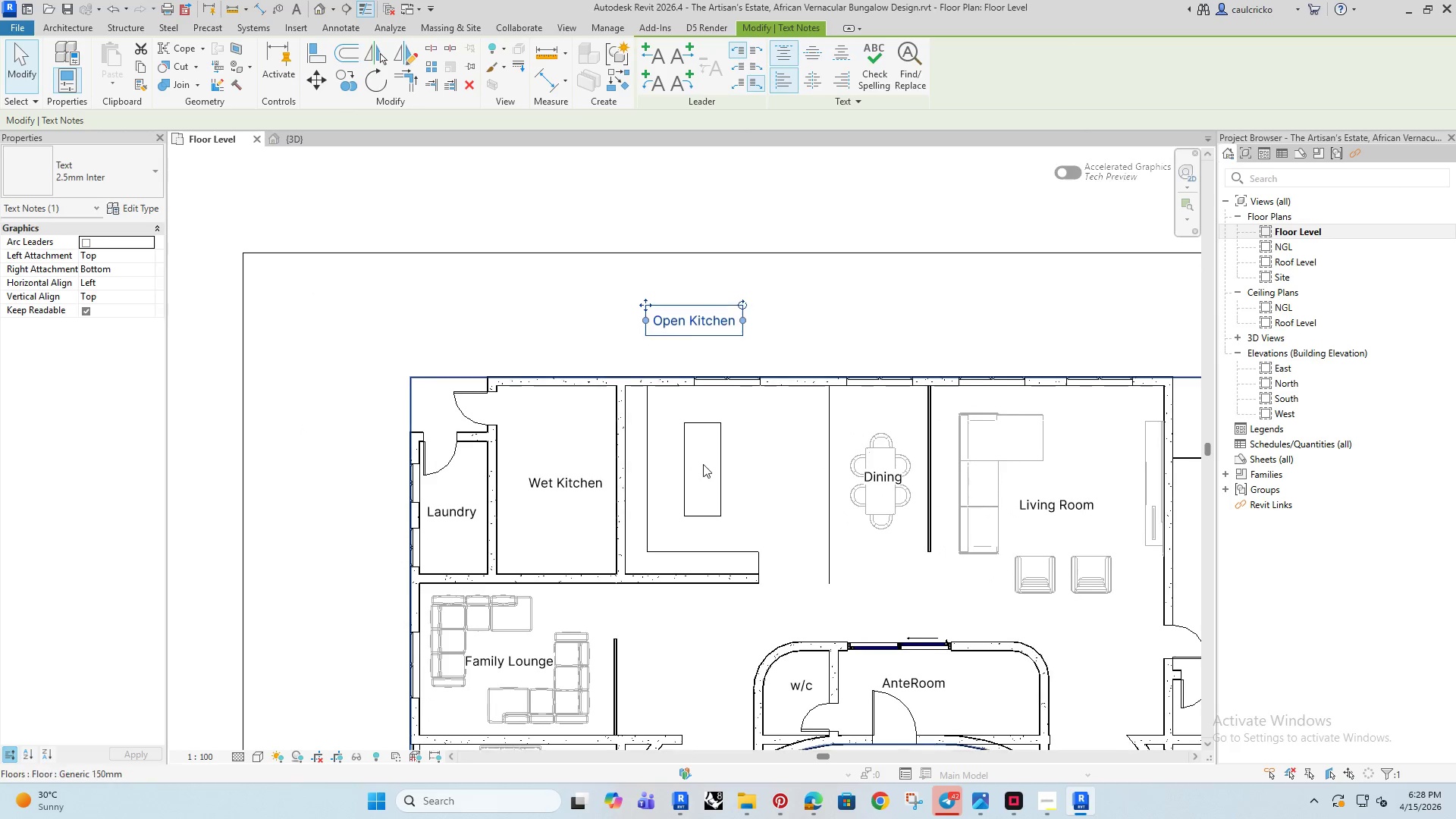 
scroll: coordinate [707, 452], scroll_direction: up, amount: 4.0
 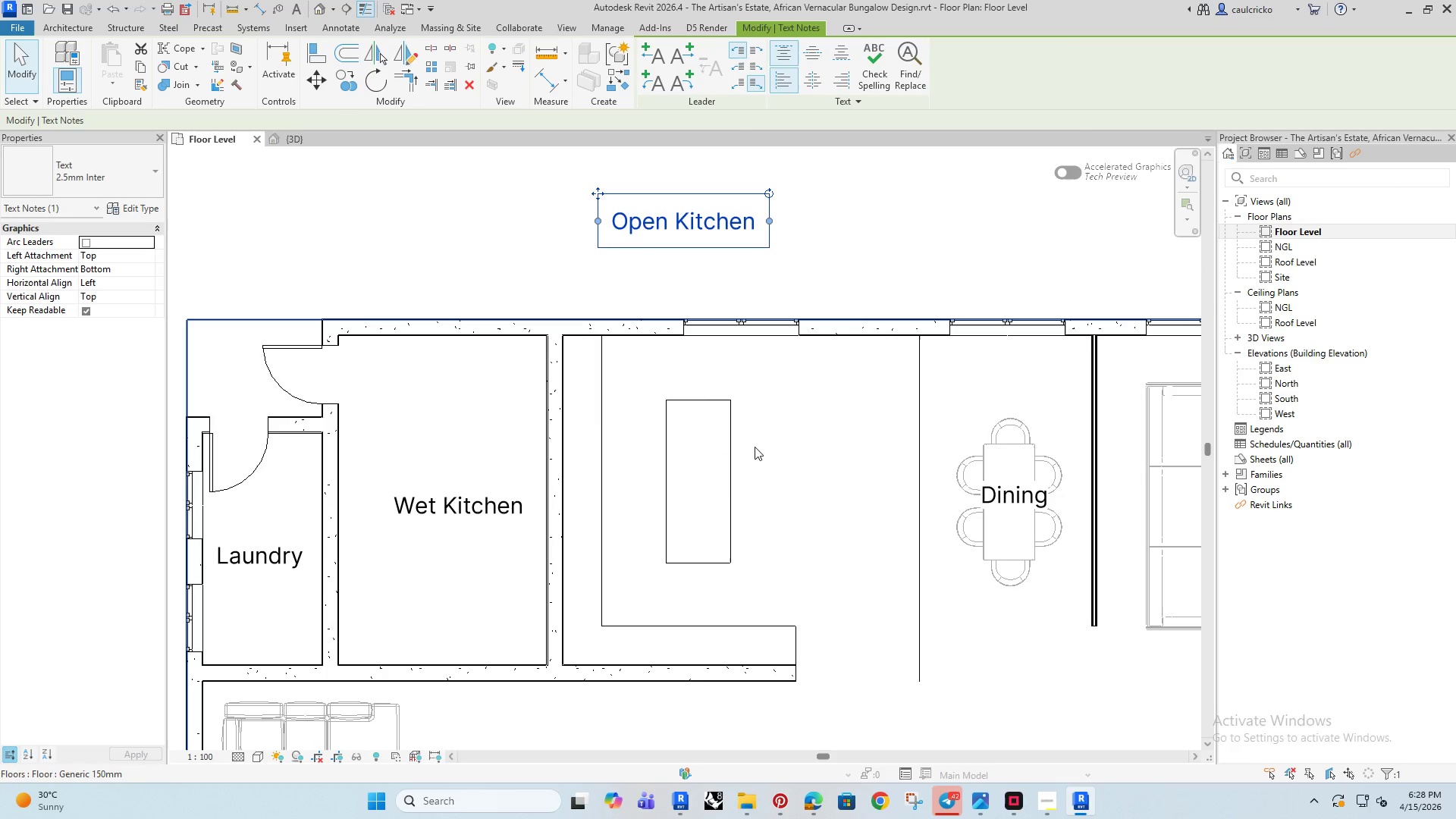 
left_click([734, 491])
 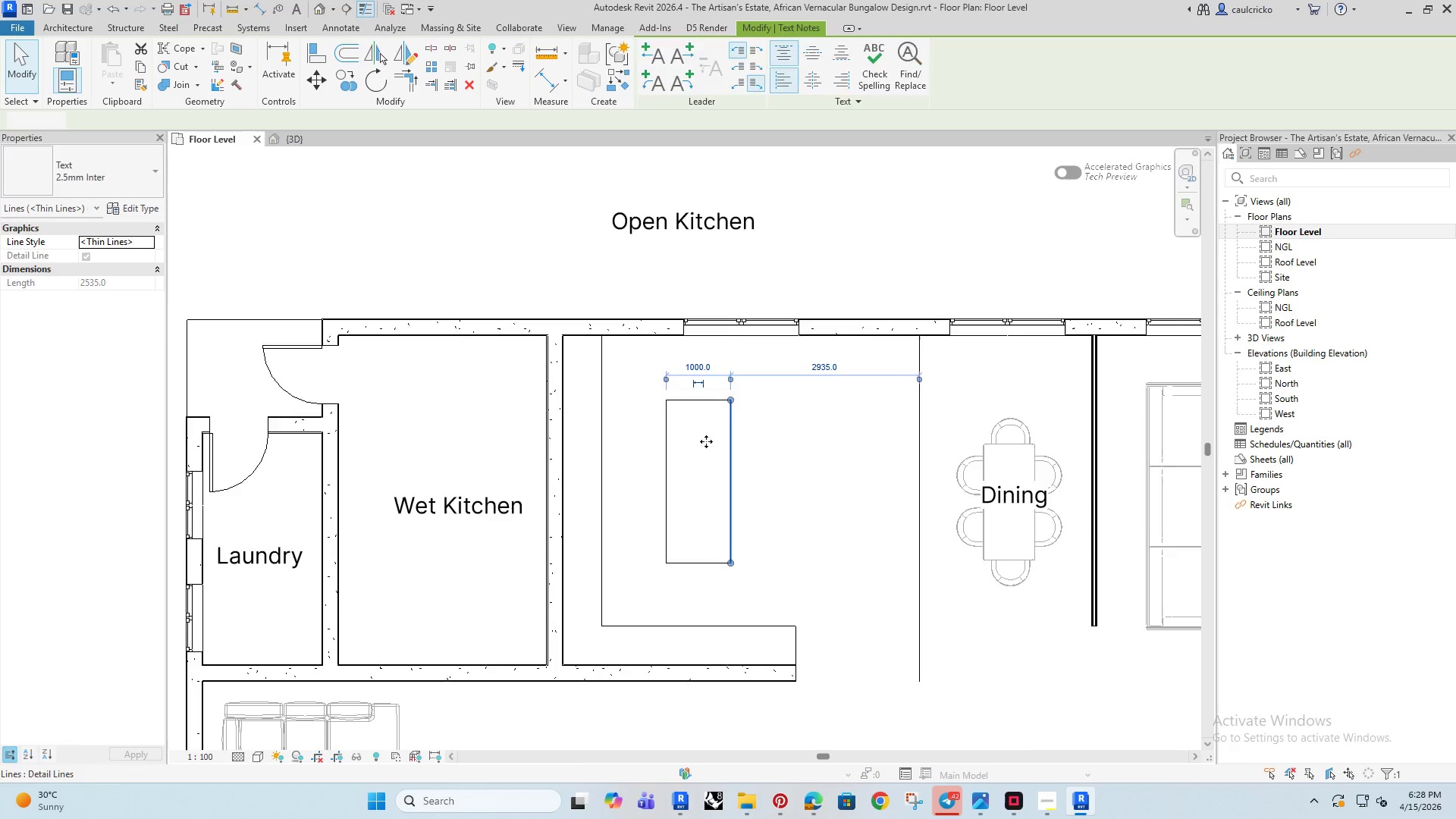 
scroll: coordinate [706, 441], scroll_direction: up, amount: 3.0
 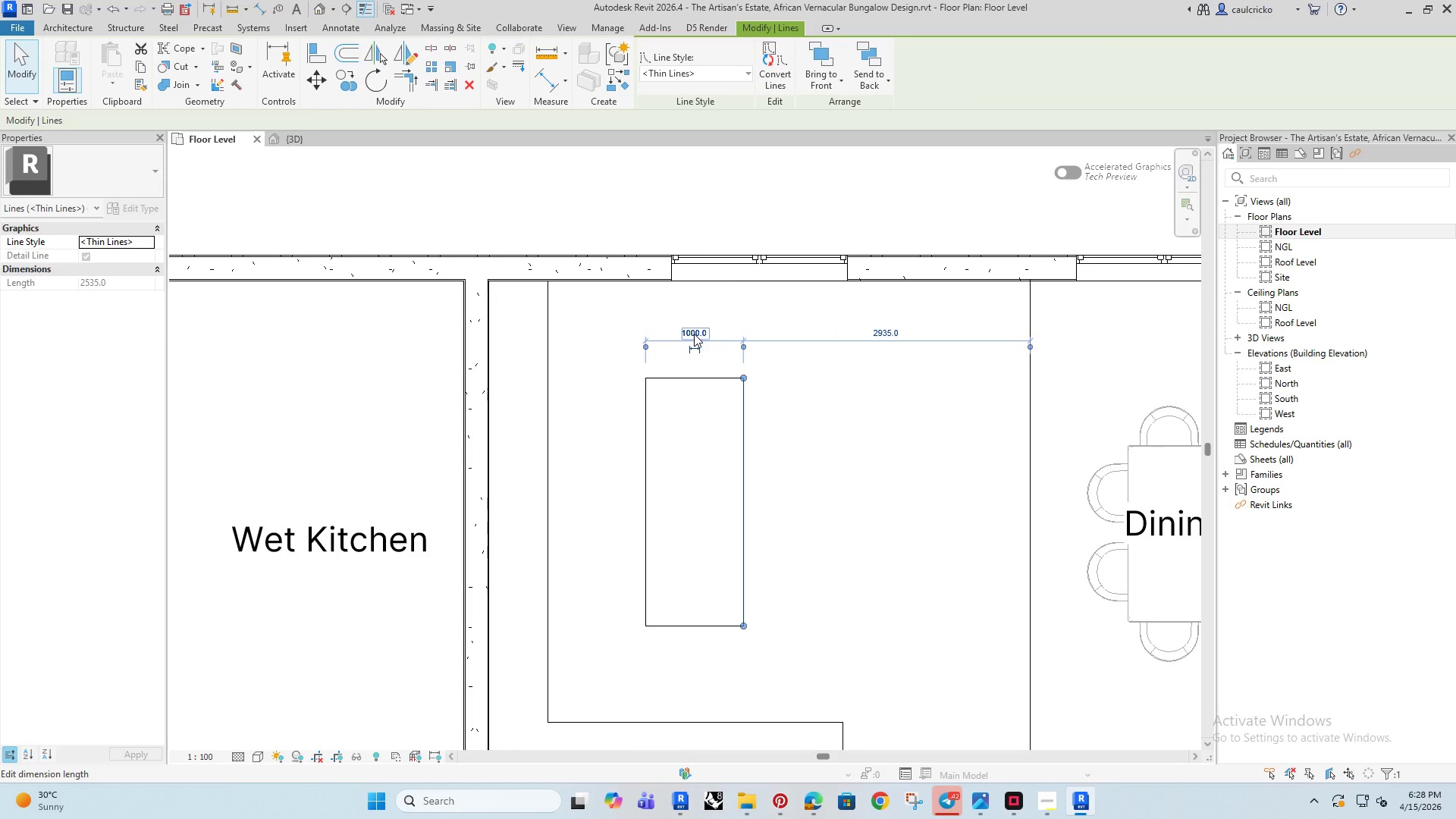 
left_click([694, 334])
 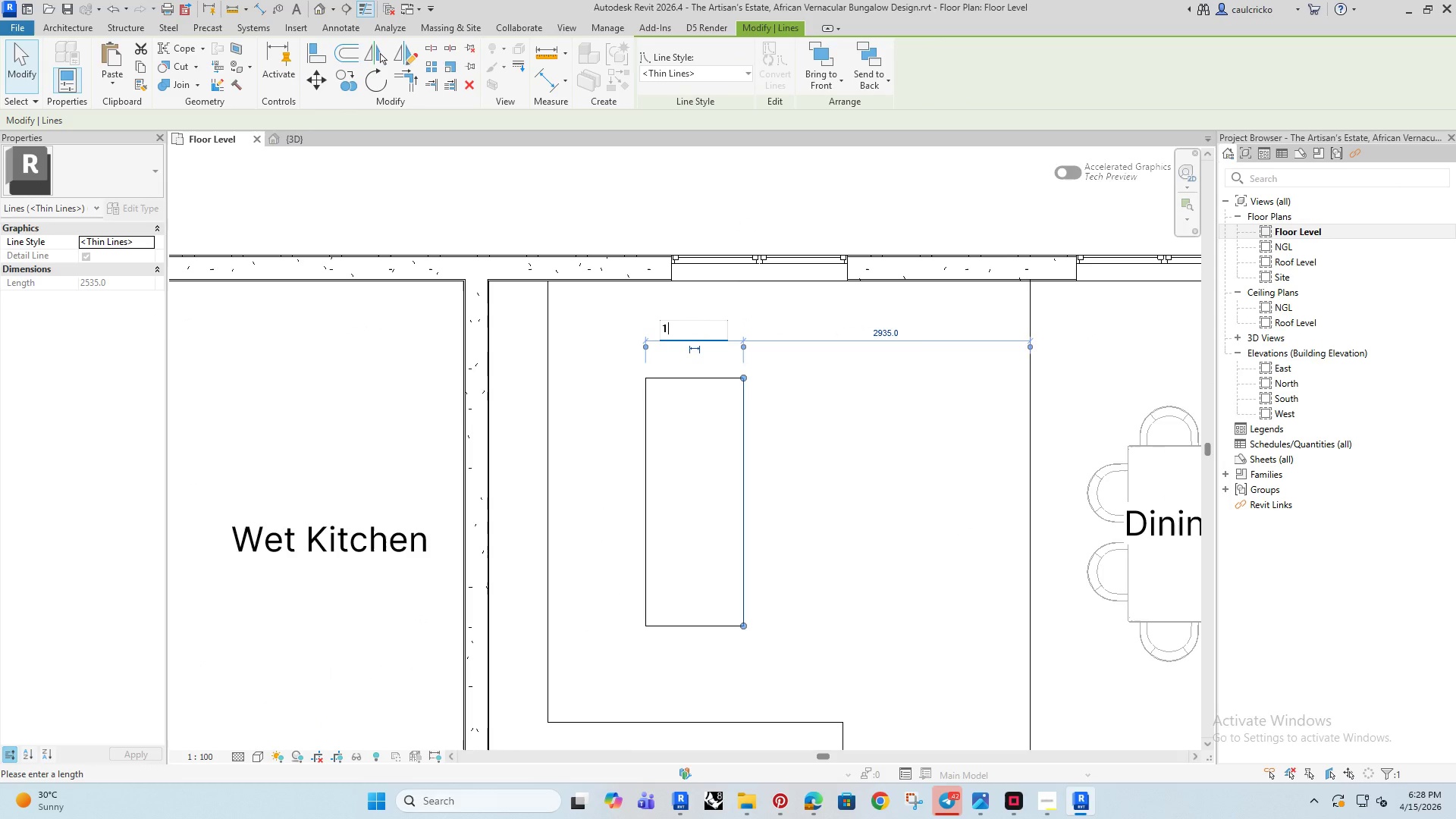 
type(1200)
 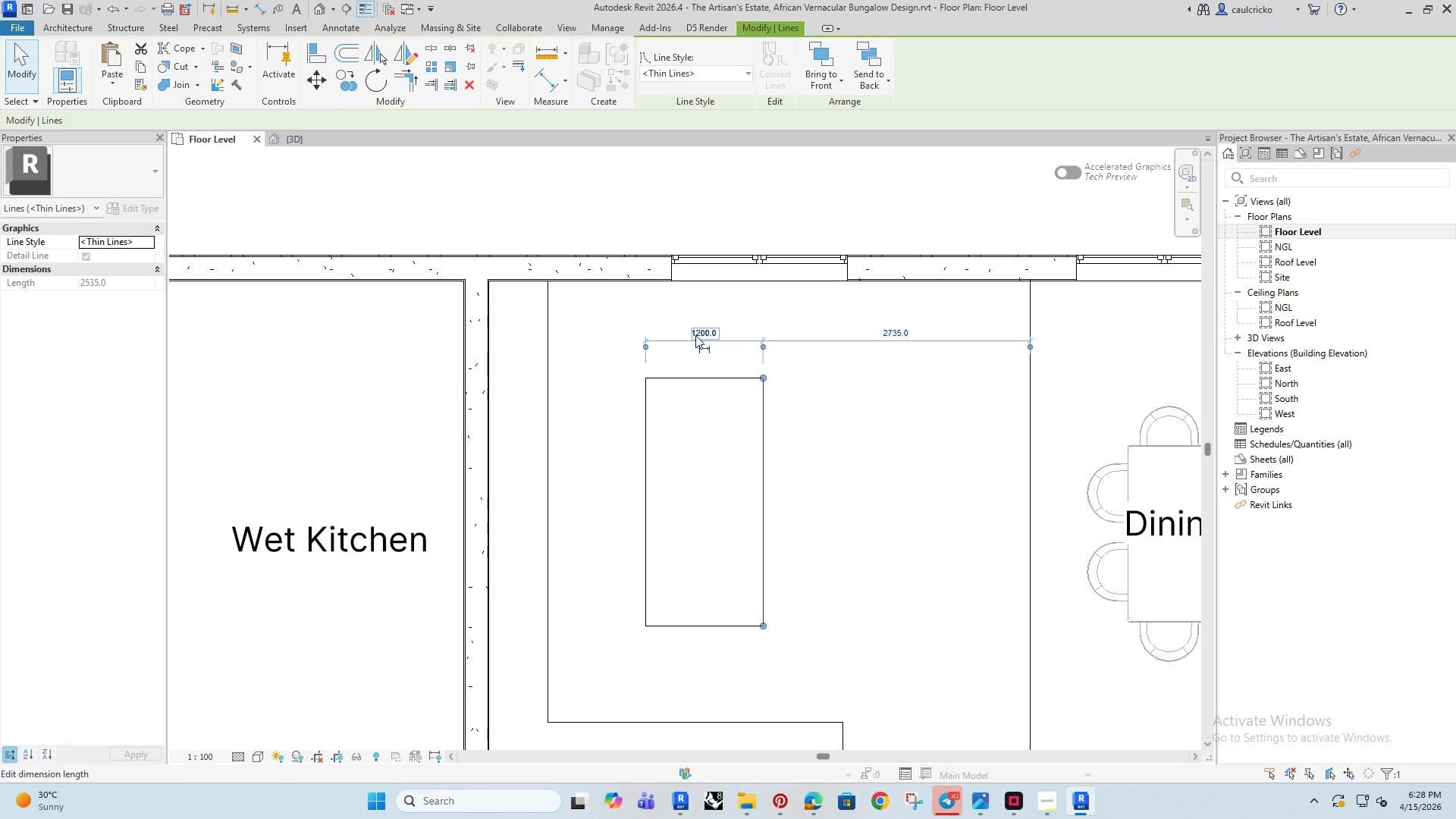 
key(Enter)
 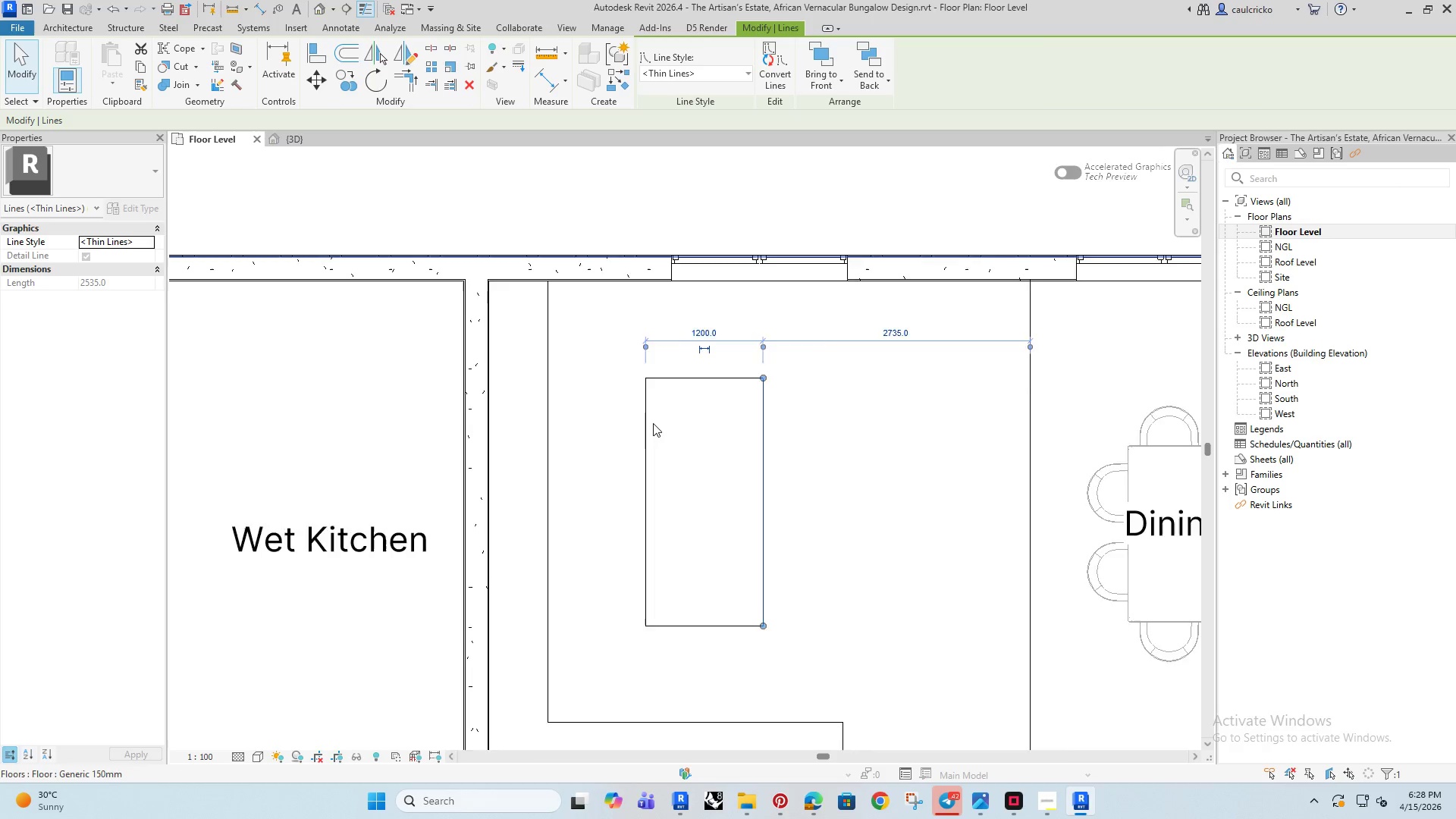 
scroll: coordinate [653, 423], scroll_direction: down, amount: 6.0
 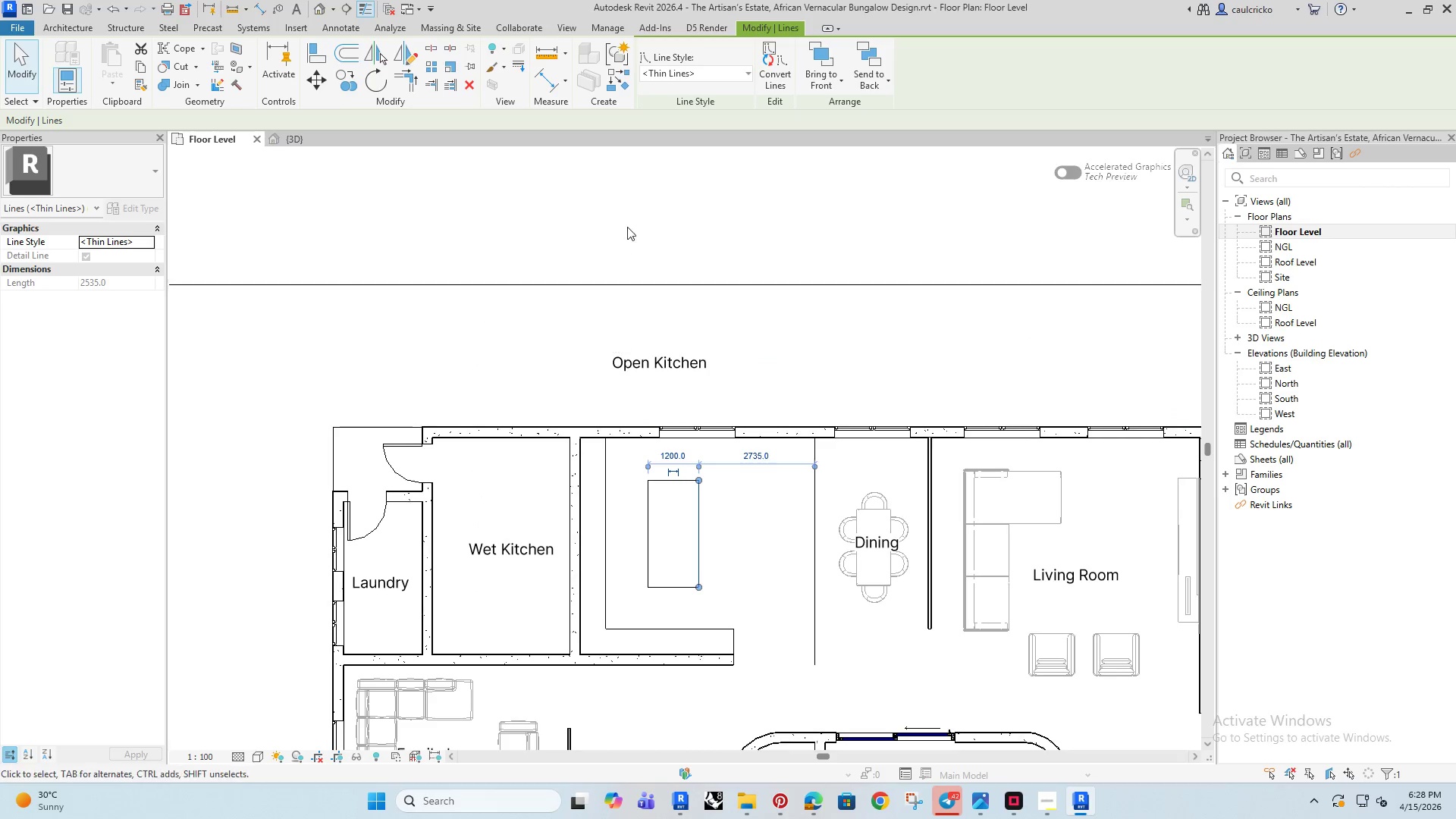 
left_click([629, 216])
 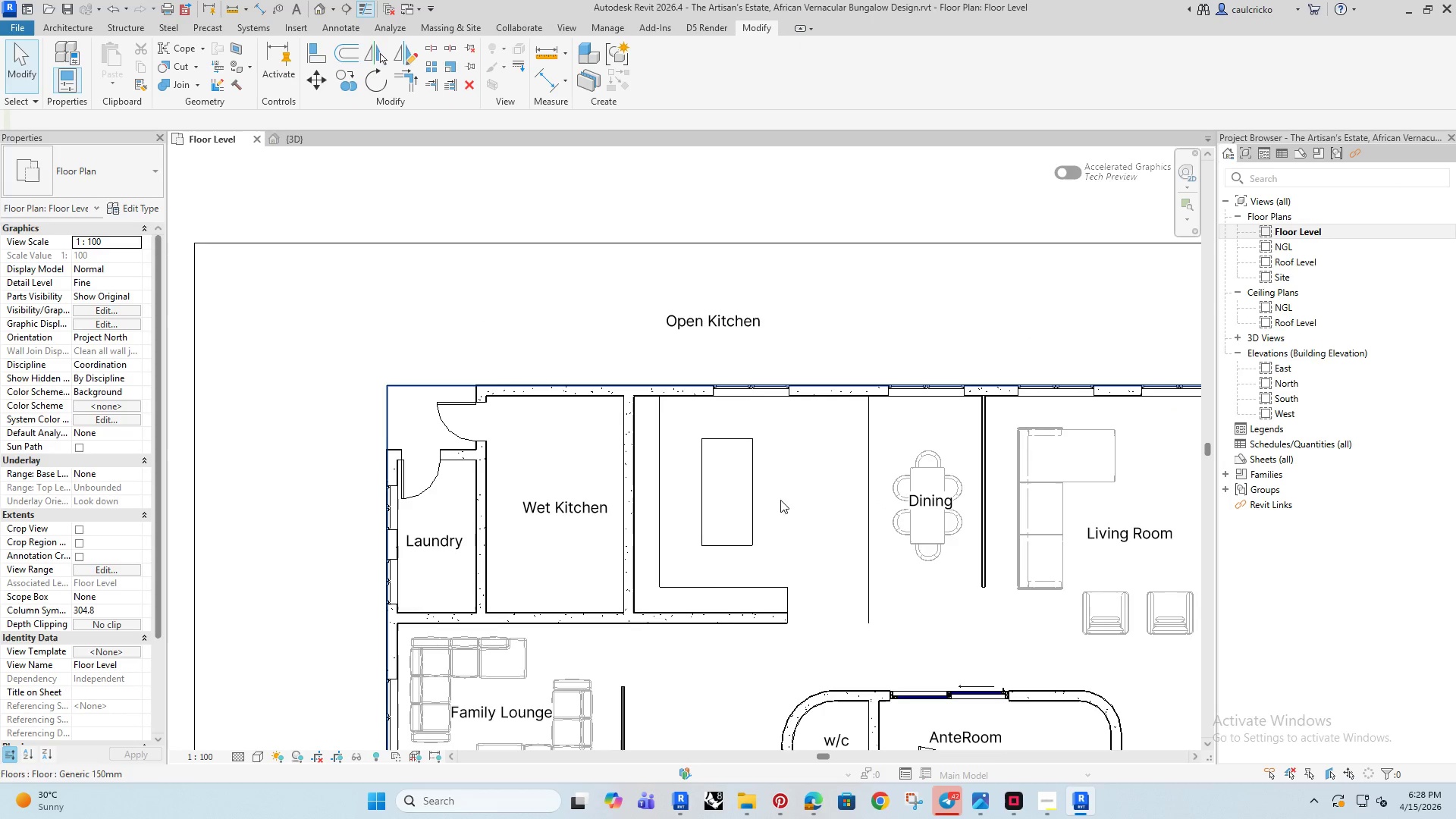 
scroll: coordinate [783, 516], scroll_direction: down, amount: 1.0
 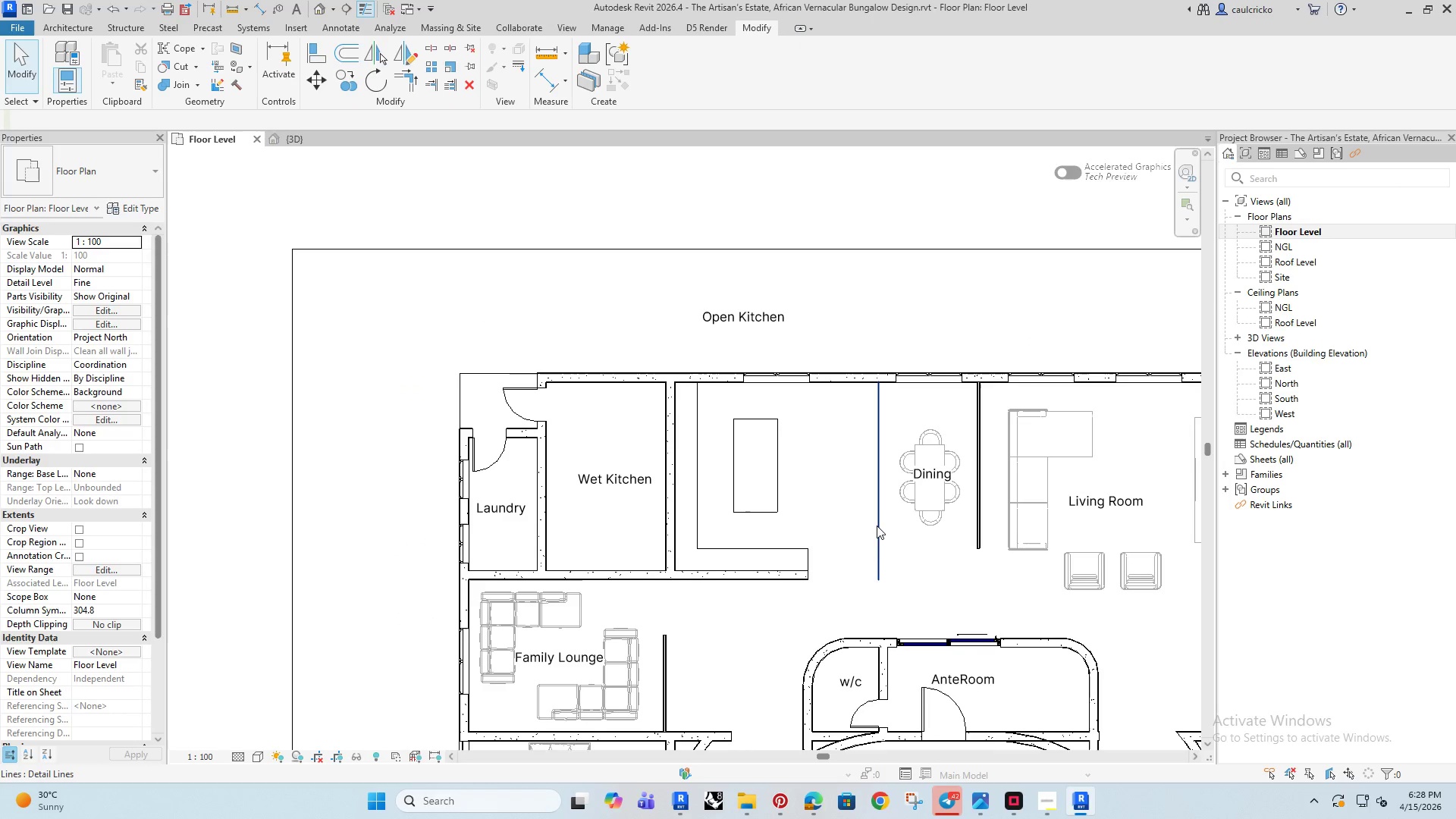 
left_click([877, 526])
 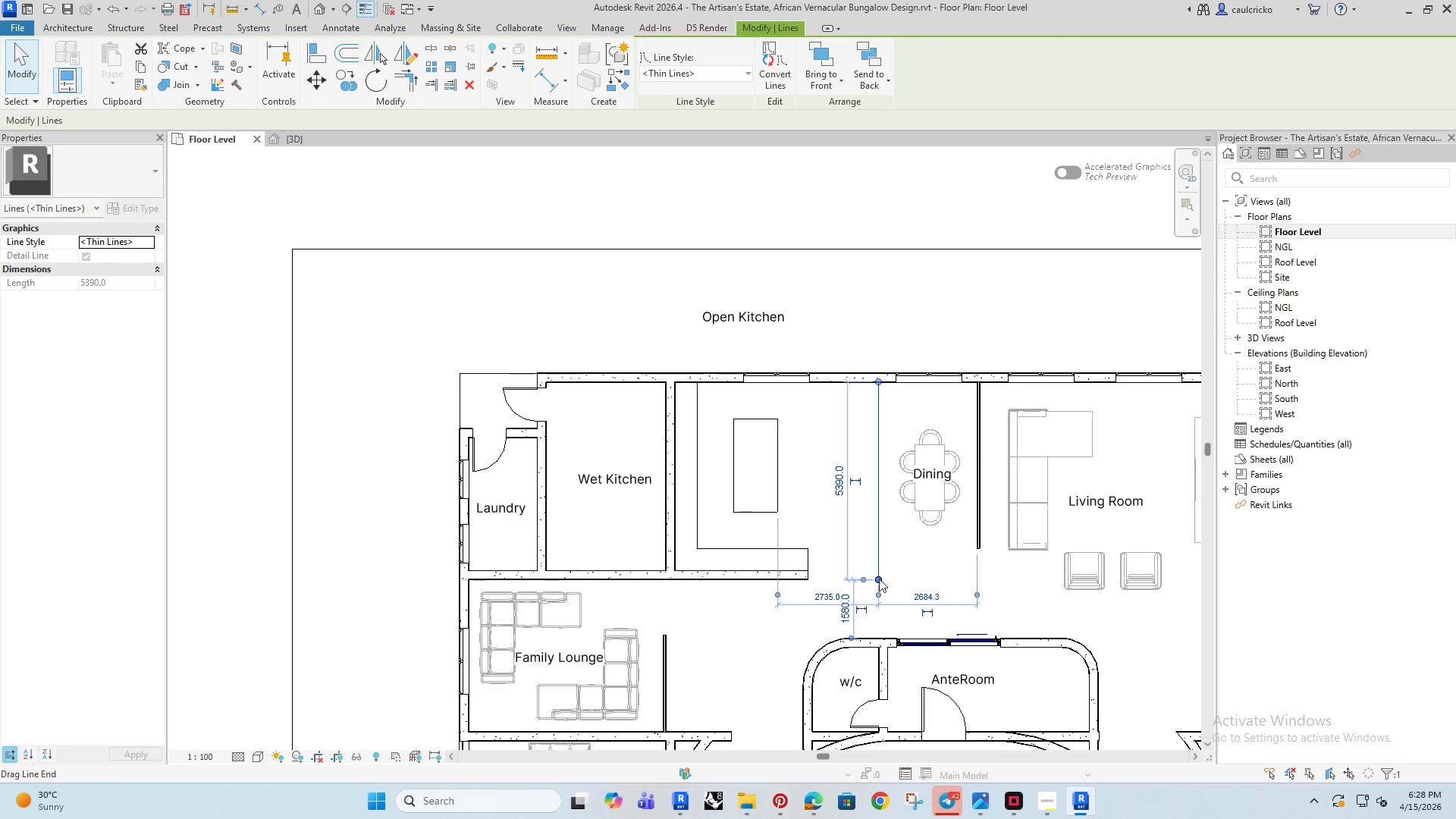 
left_click_drag(start_coordinate=[879, 579], to_coordinate=[877, 572])
 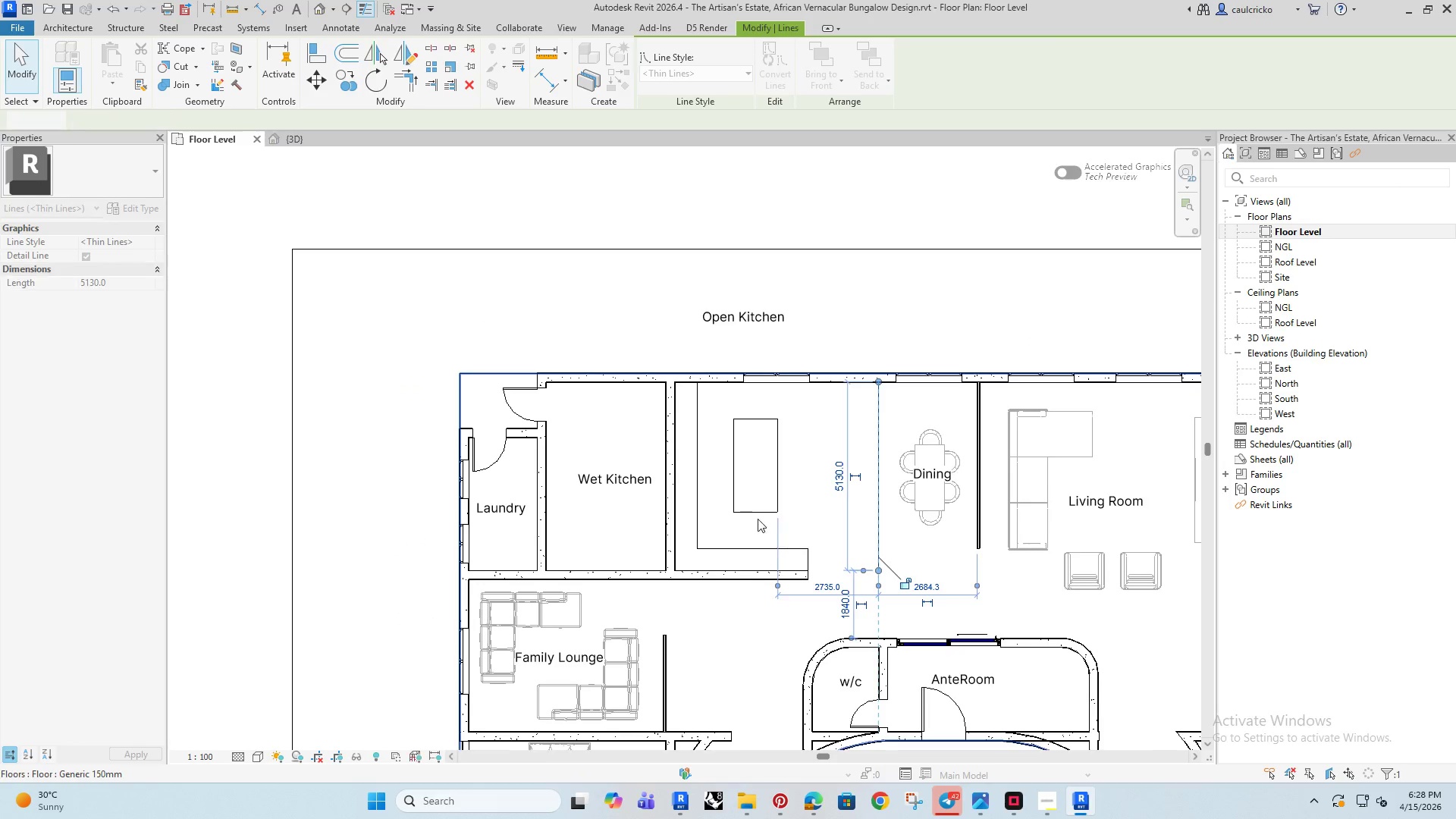 
left_click([604, 237])
 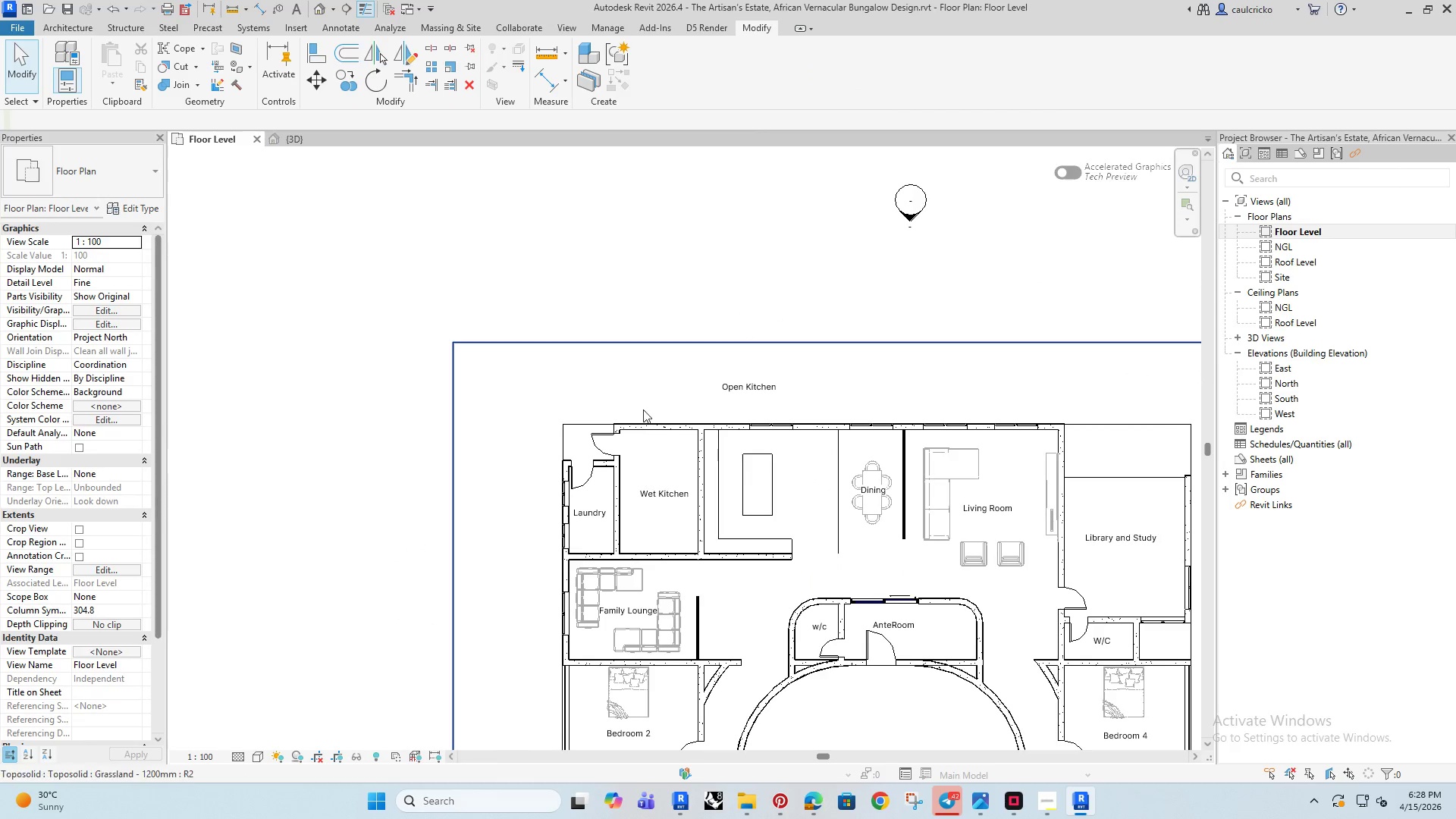 
scroll: coordinate [755, 517], scroll_direction: down, amount: 2.0
 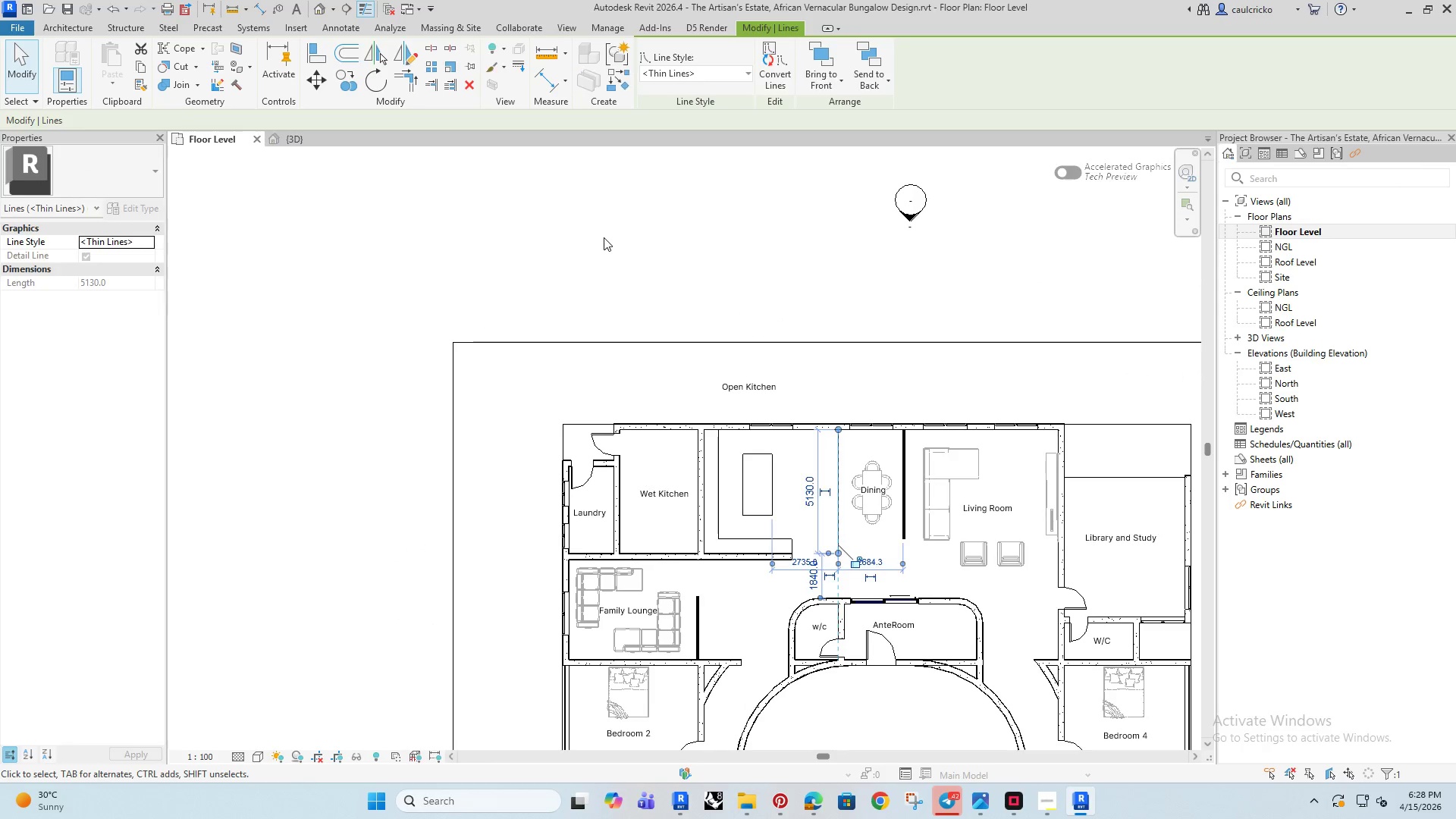 
mouse_move([669, 392])
 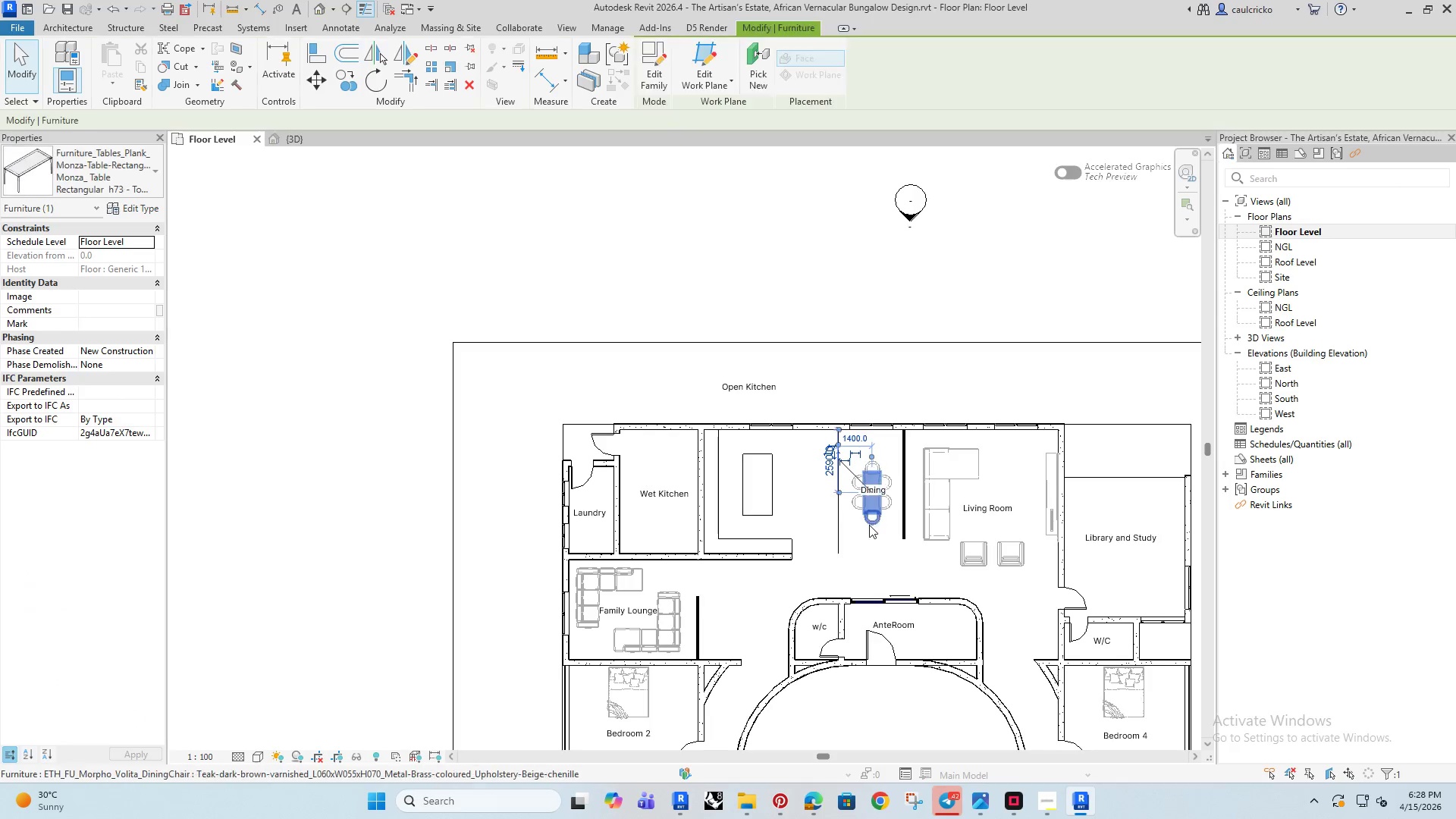 
double_click([871, 525])
 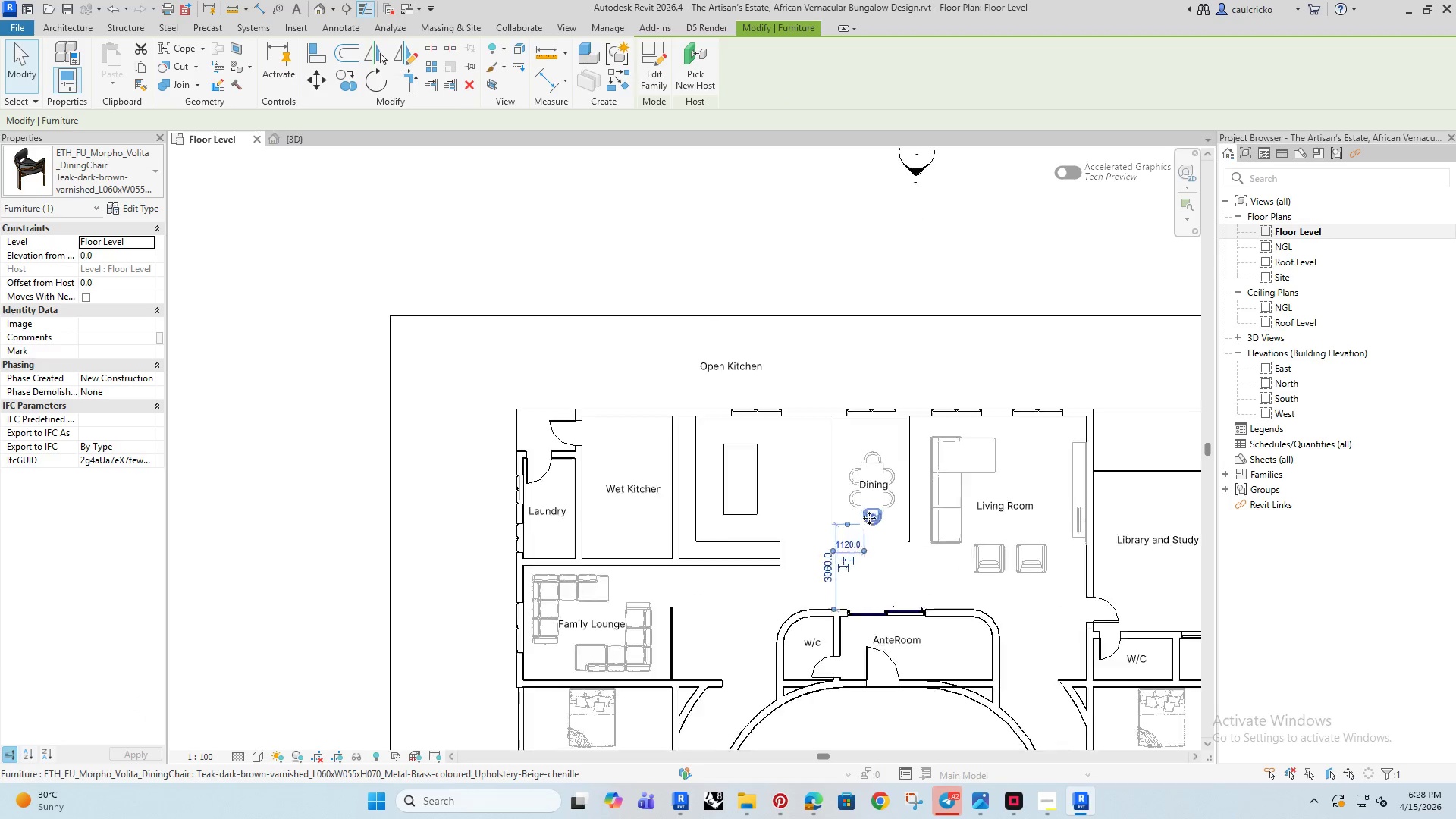 
scroll: coordinate [869, 518], scroll_direction: up, amount: 5.0
 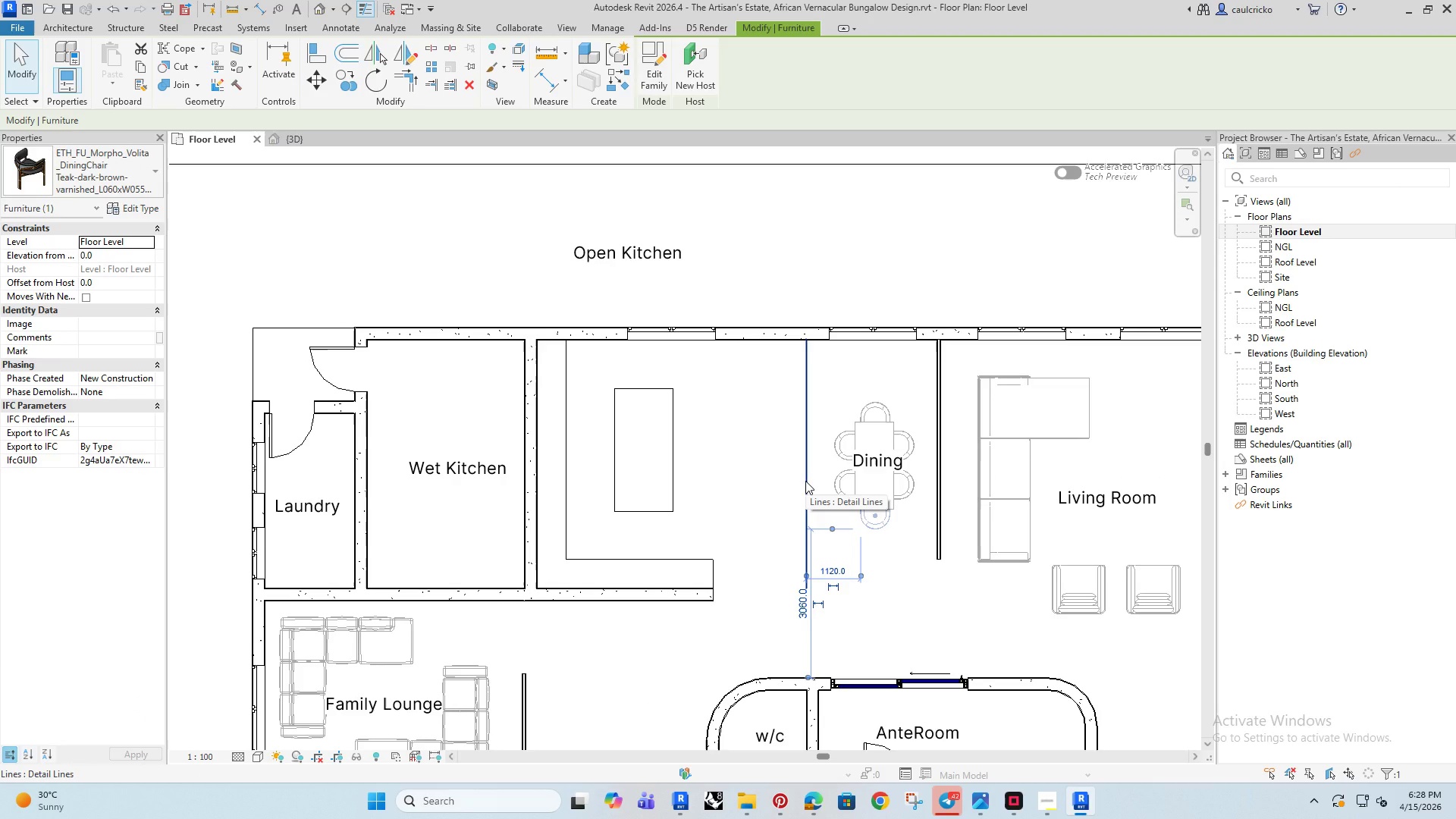 
wait(7.61)
 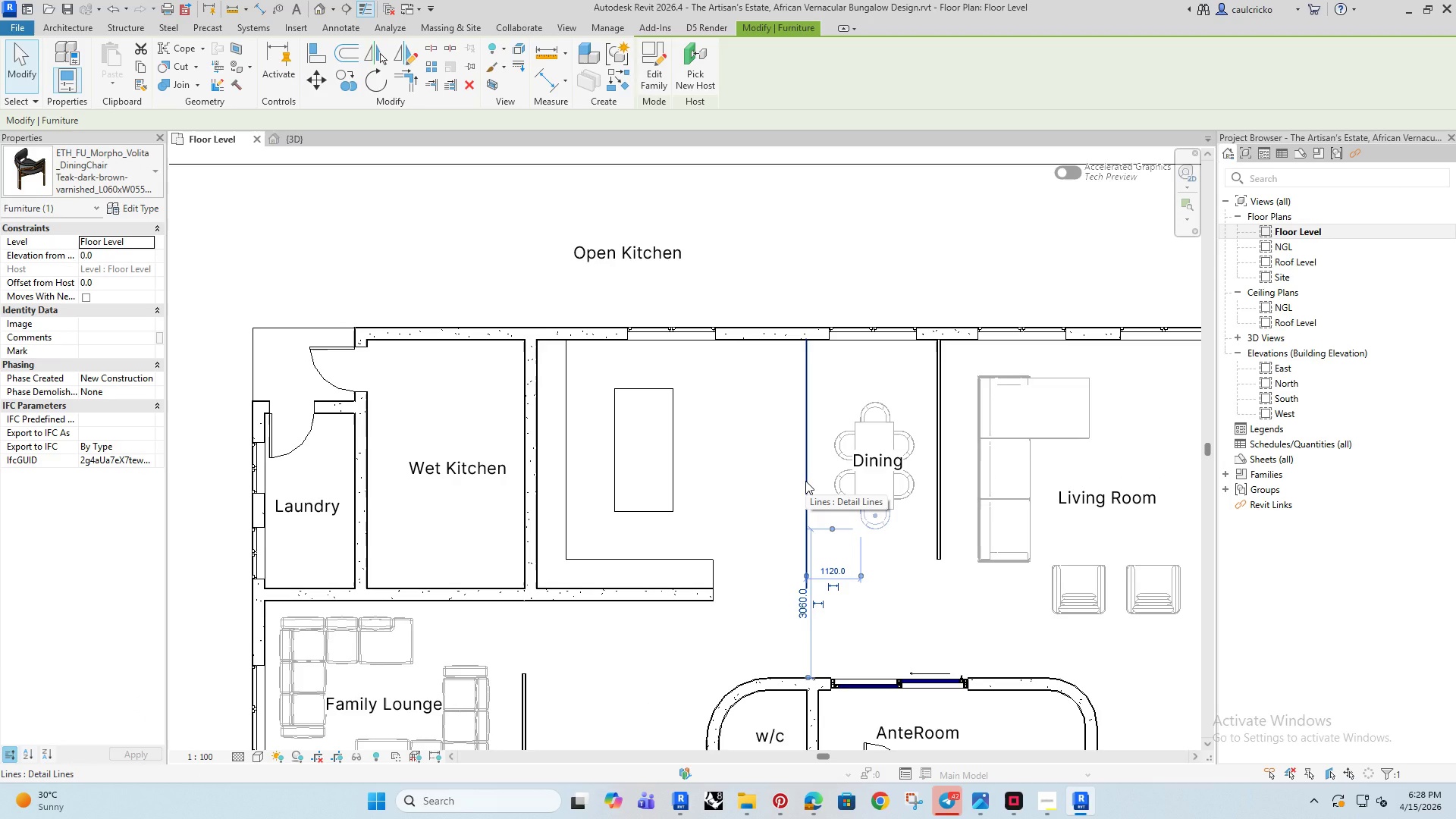 
scroll: coordinate [812, 457], scroll_direction: down, amount: 4.0
 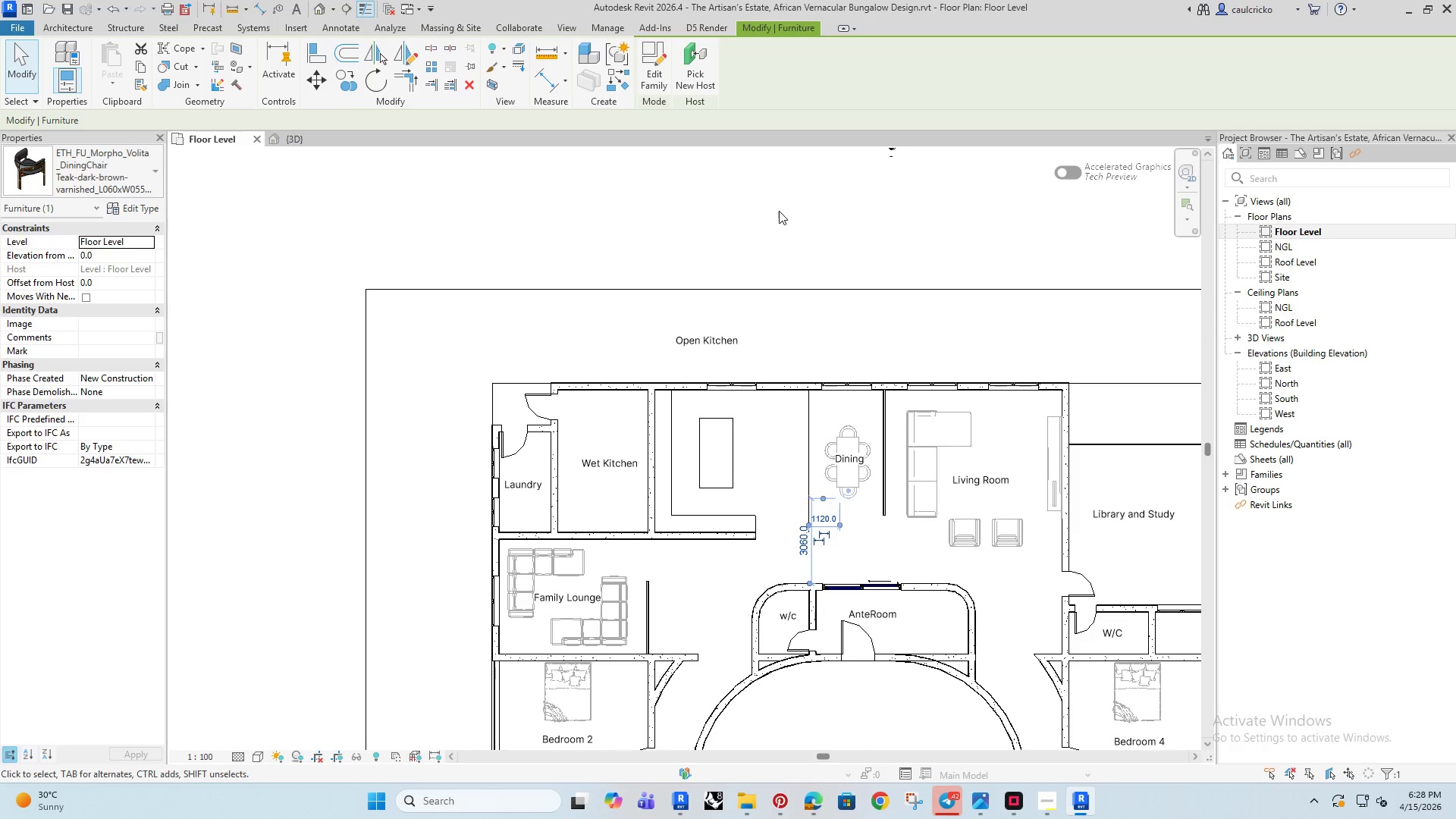 
left_click([779, 210])
 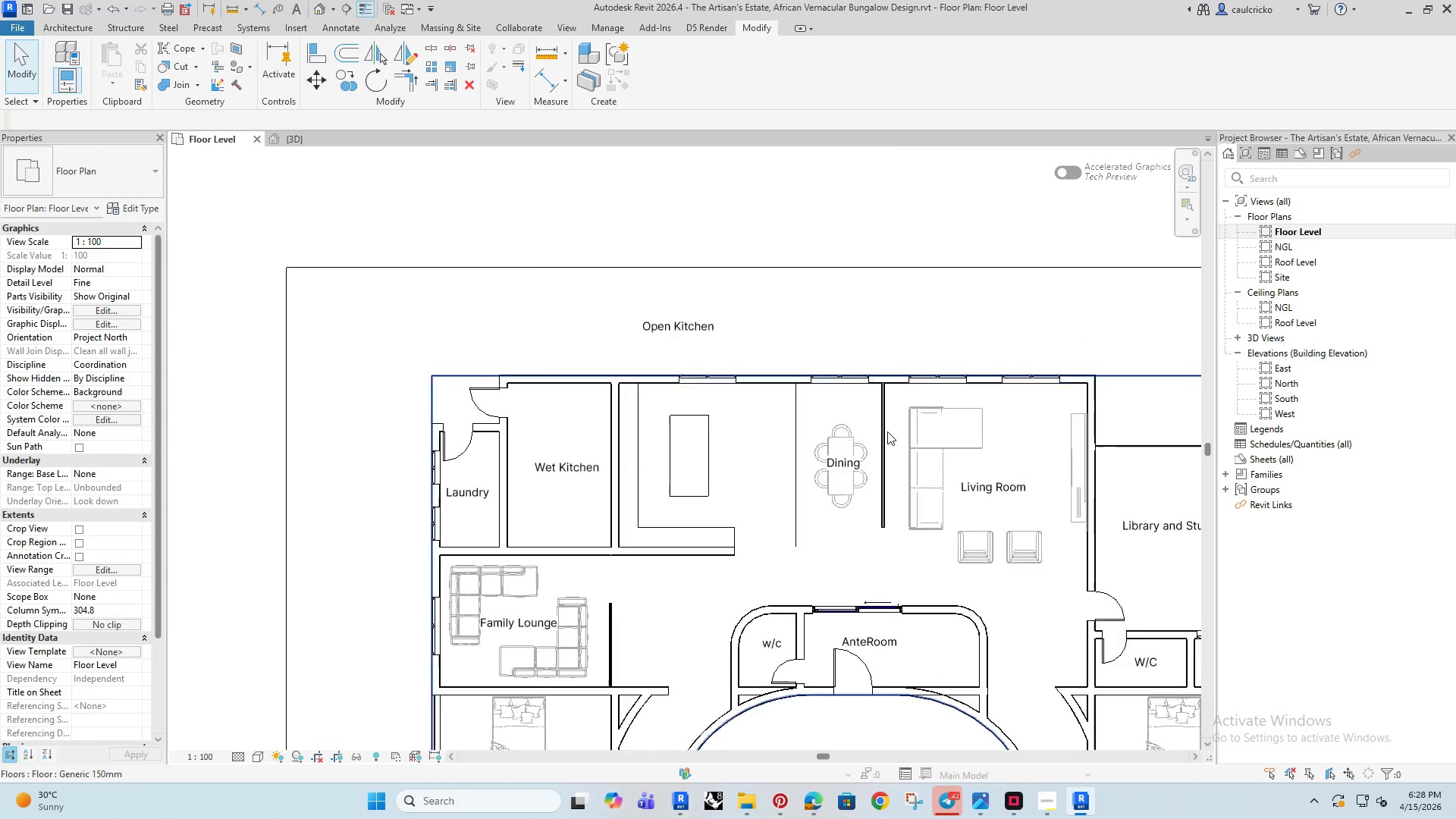 
scroll: coordinate [887, 431], scroll_direction: up, amount: 4.0
 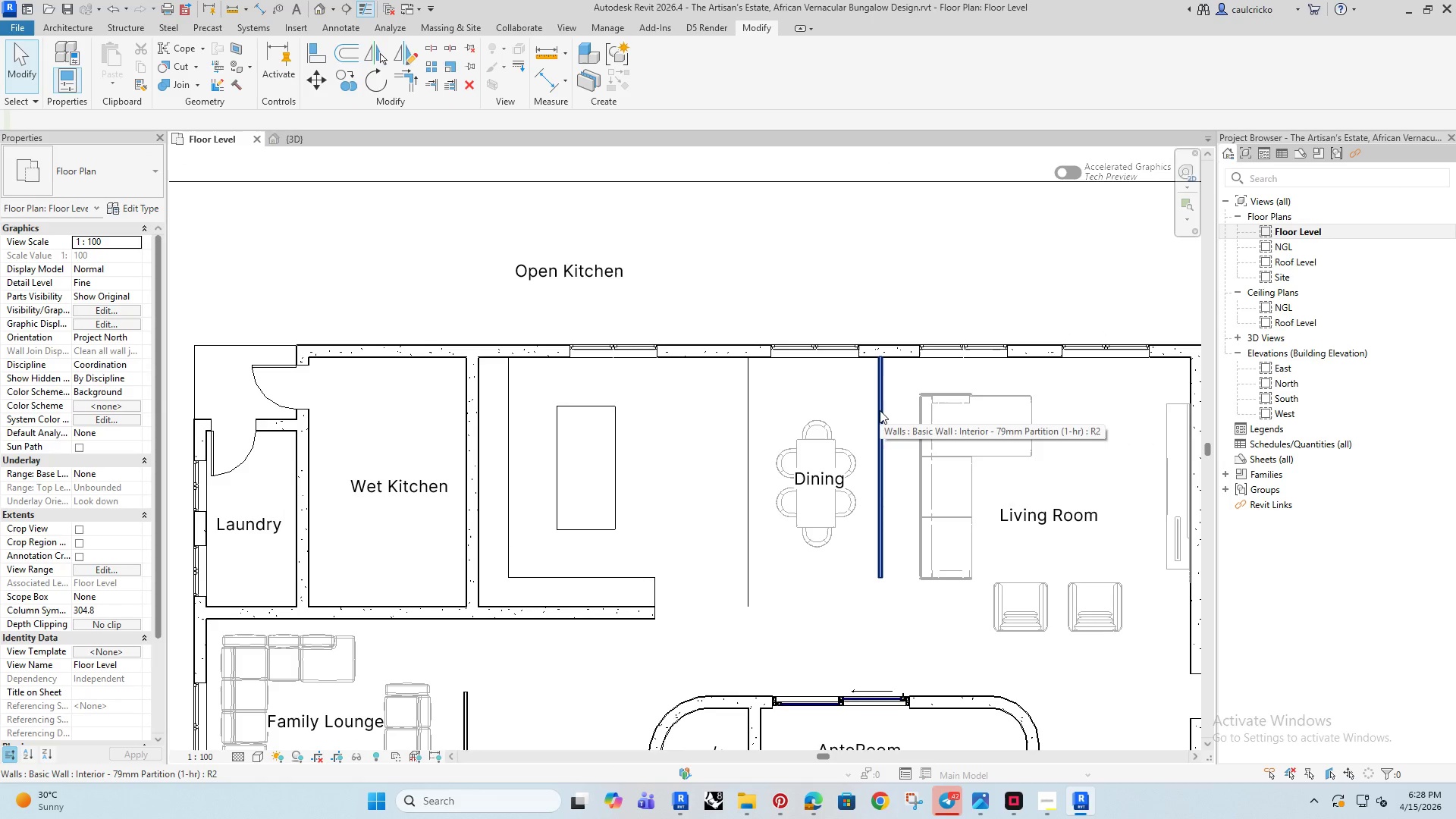 
left_click([880, 410])
 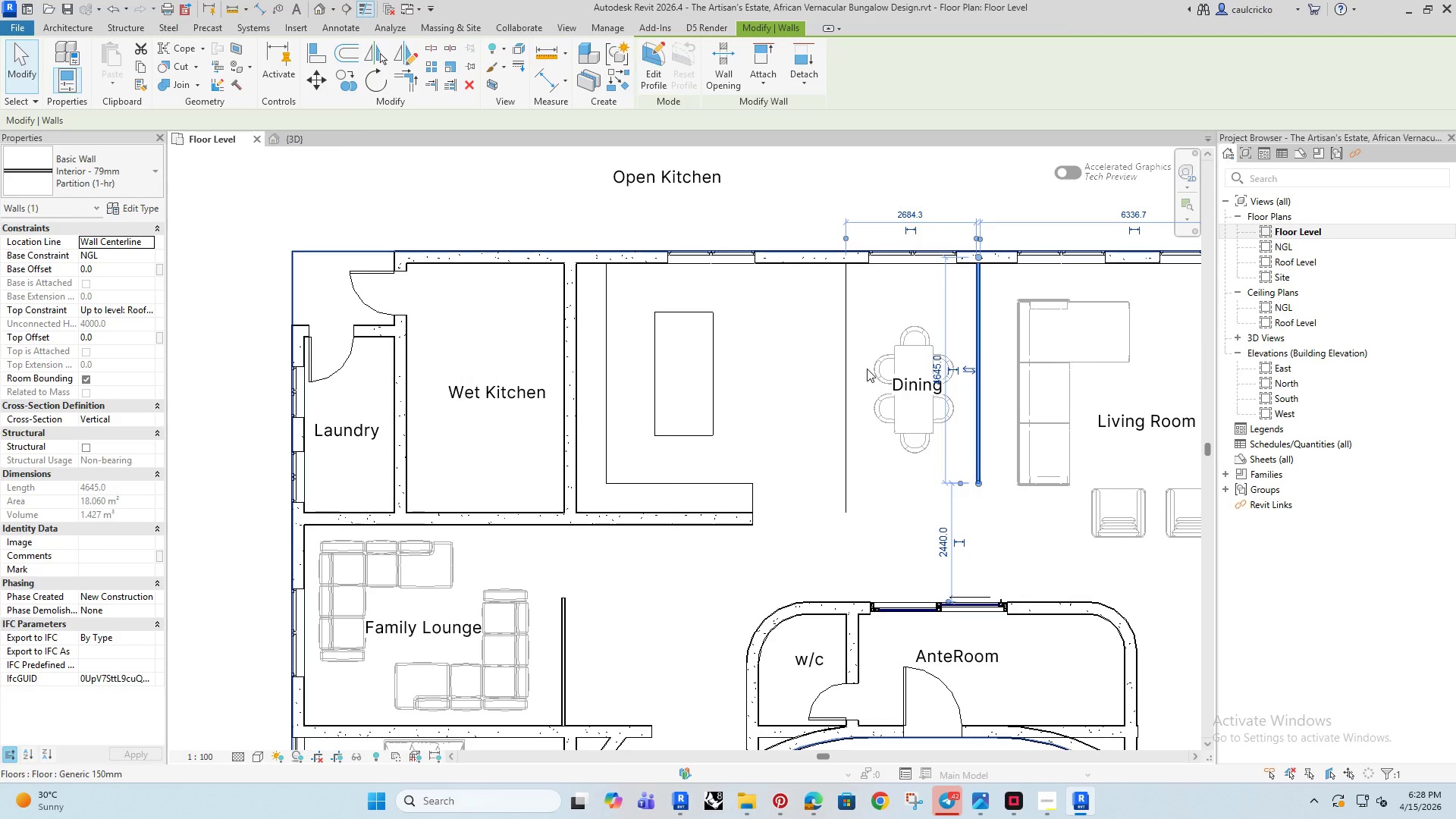 
wait(5.03)
 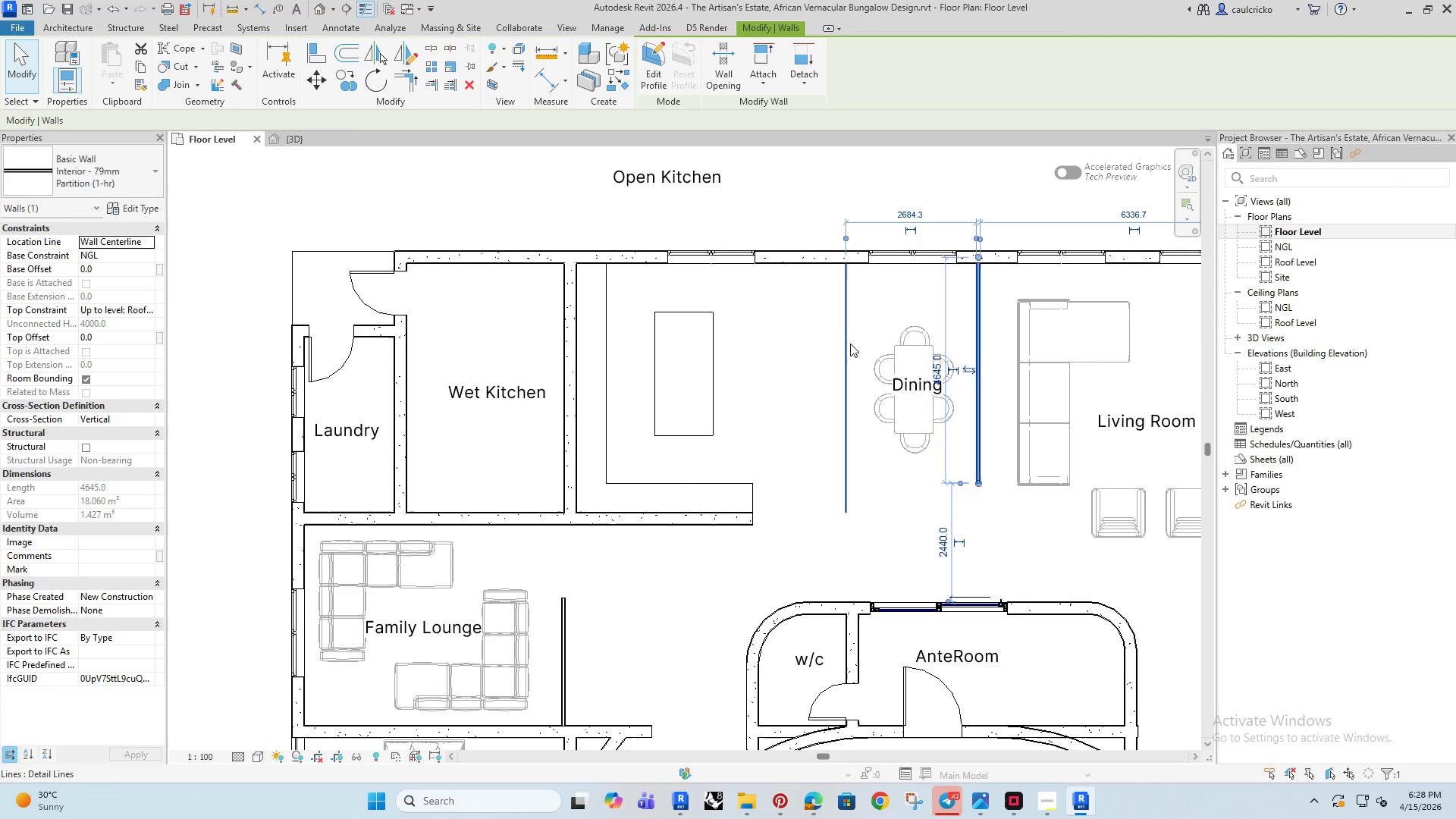 
left_click([876, 363])
 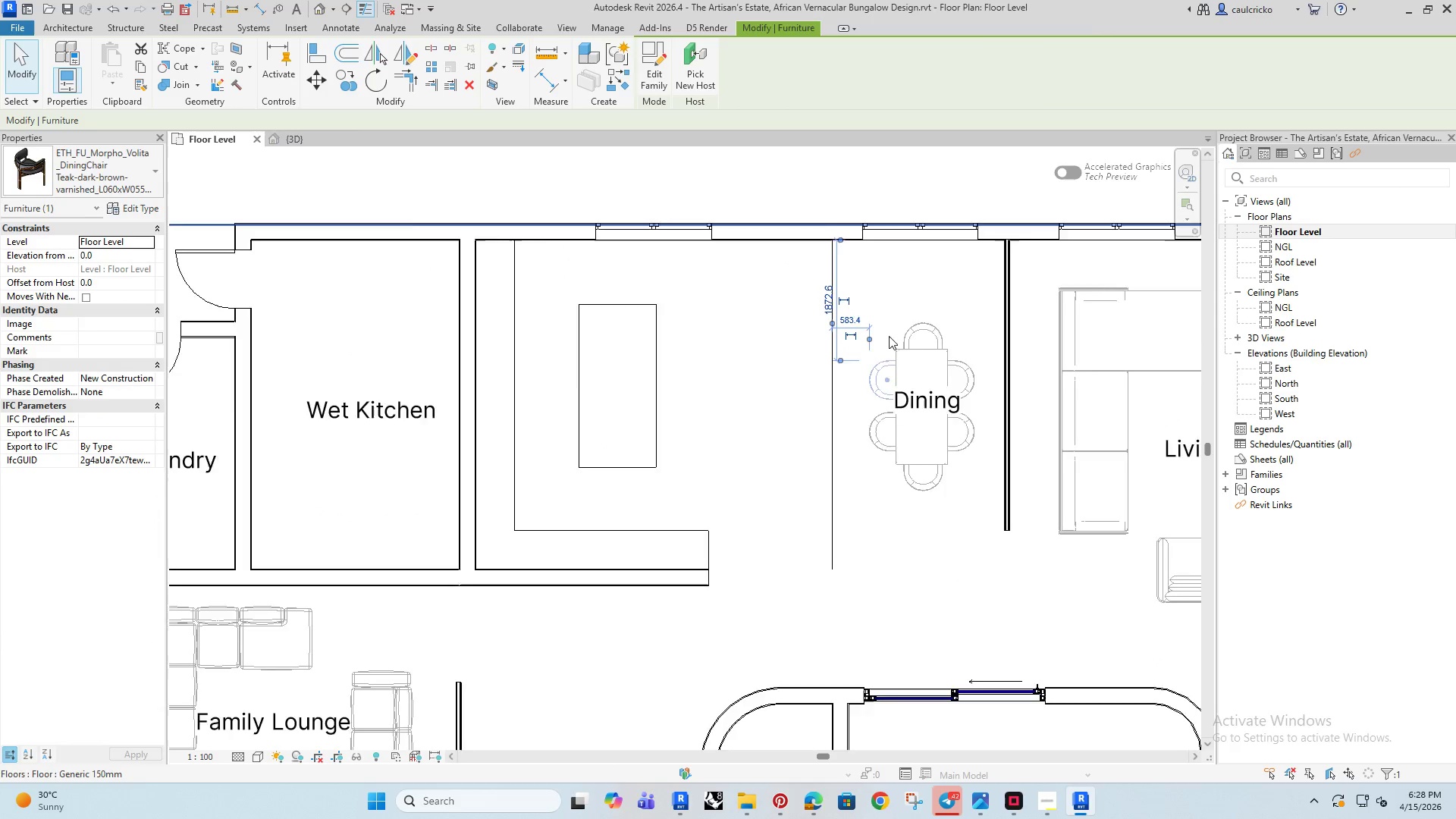 
hold_key(key=ControlRight, duration=1.5)
 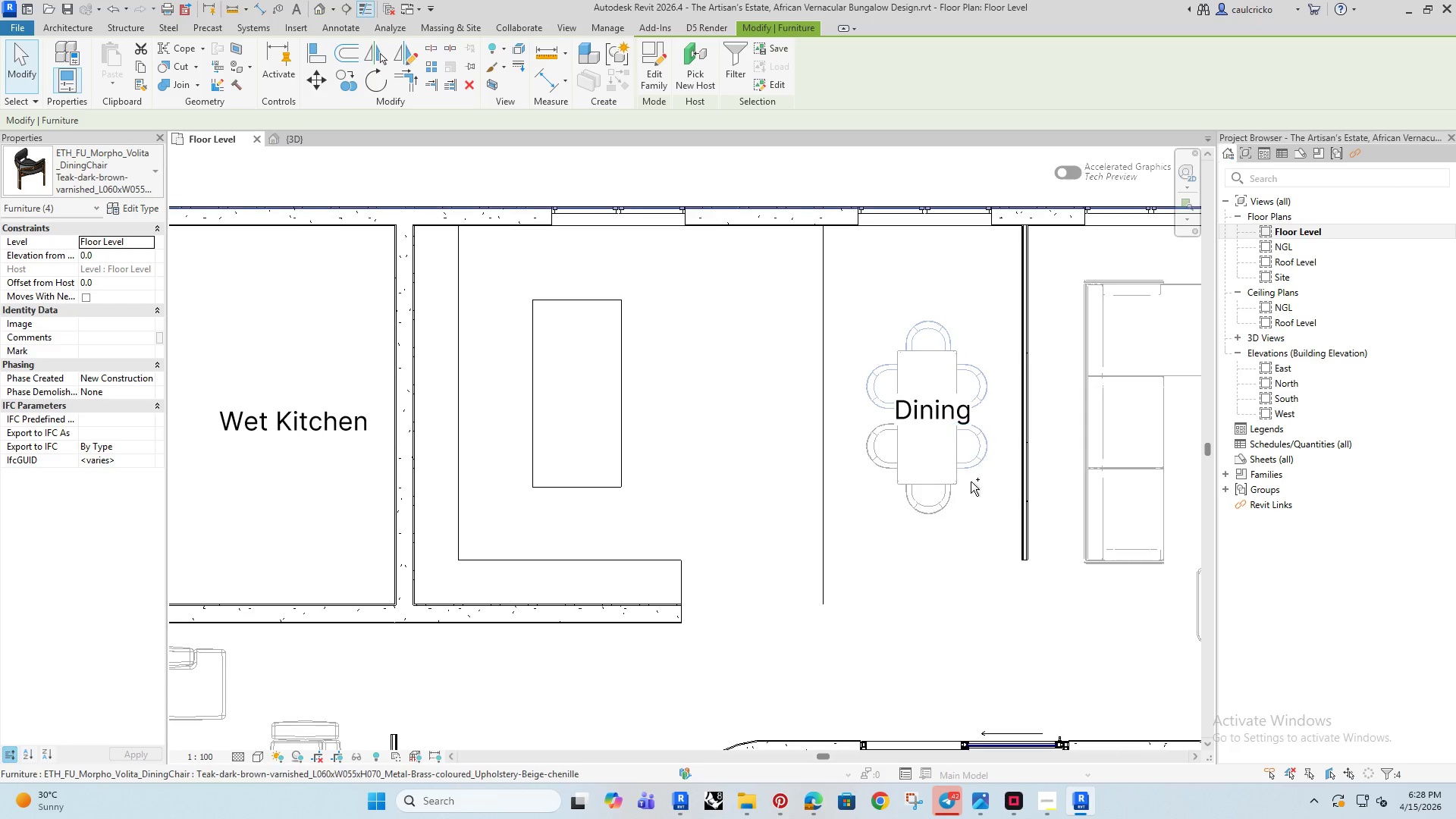 
scroll: coordinate [889, 336], scroll_direction: up, amount: 3.0
 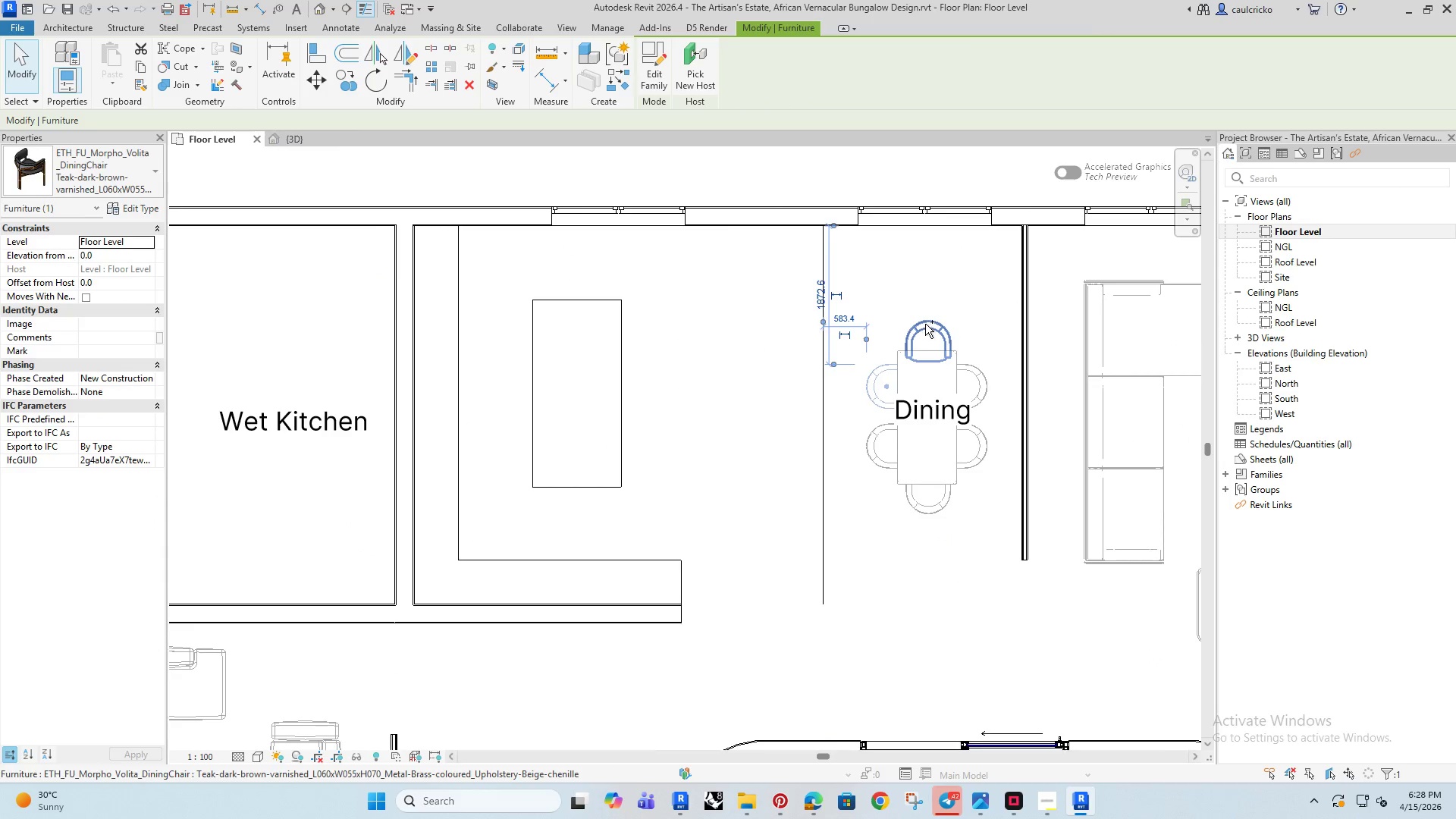 
left_click([927, 325])
 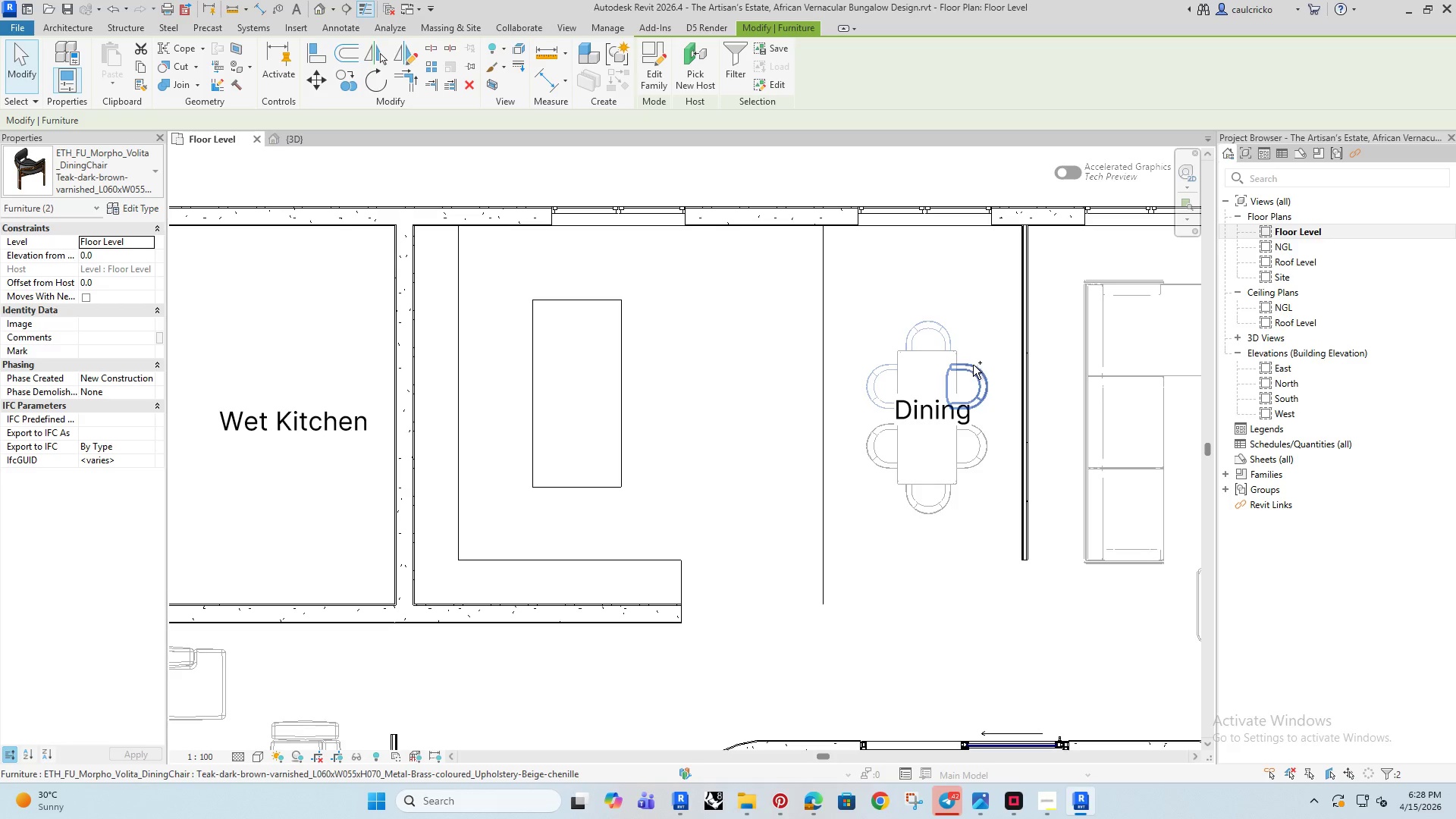 
left_click([973, 365])
 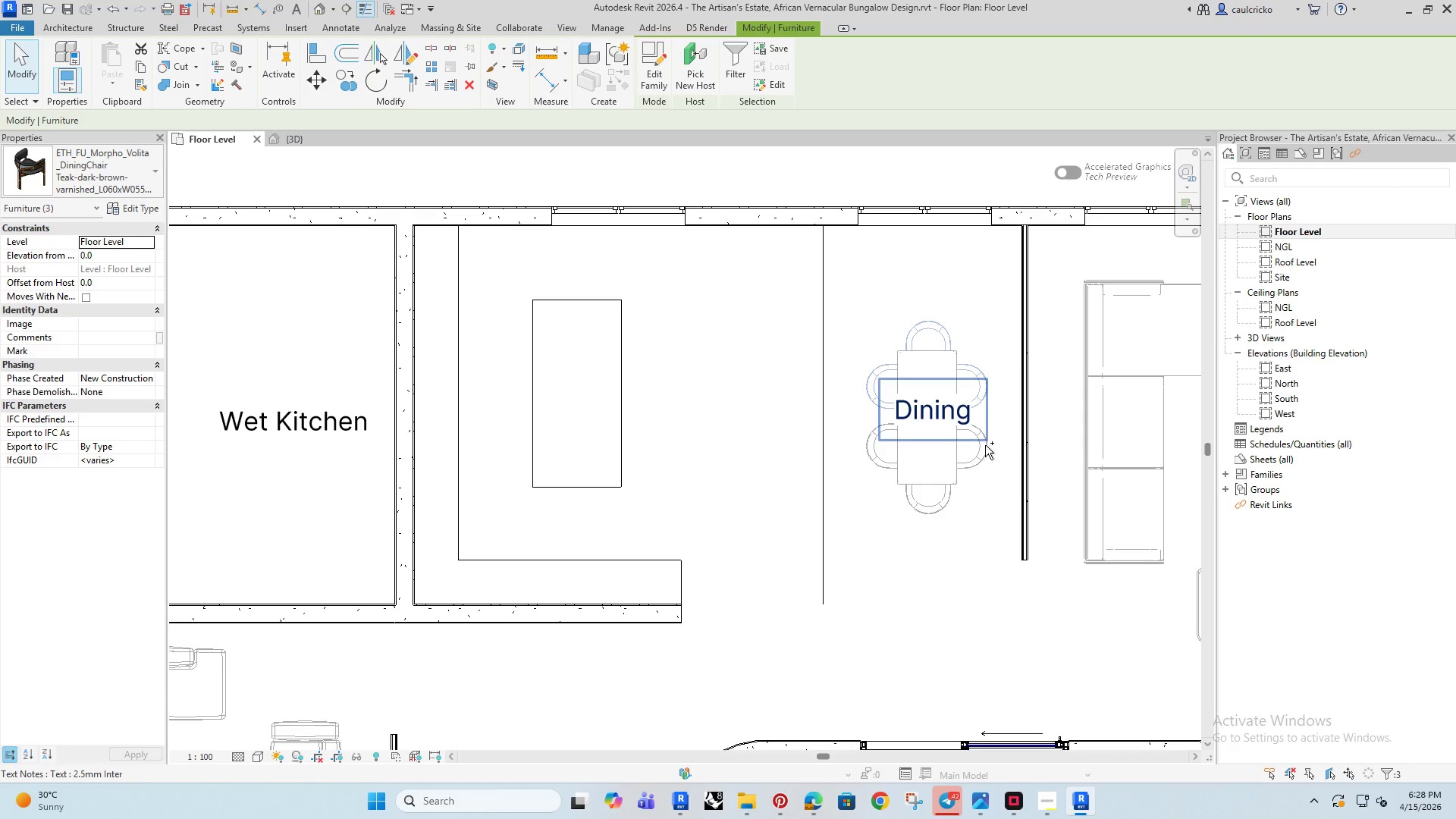 
hold_key(key=ControlRight, duration=1.5)
left_click([977, 463])
 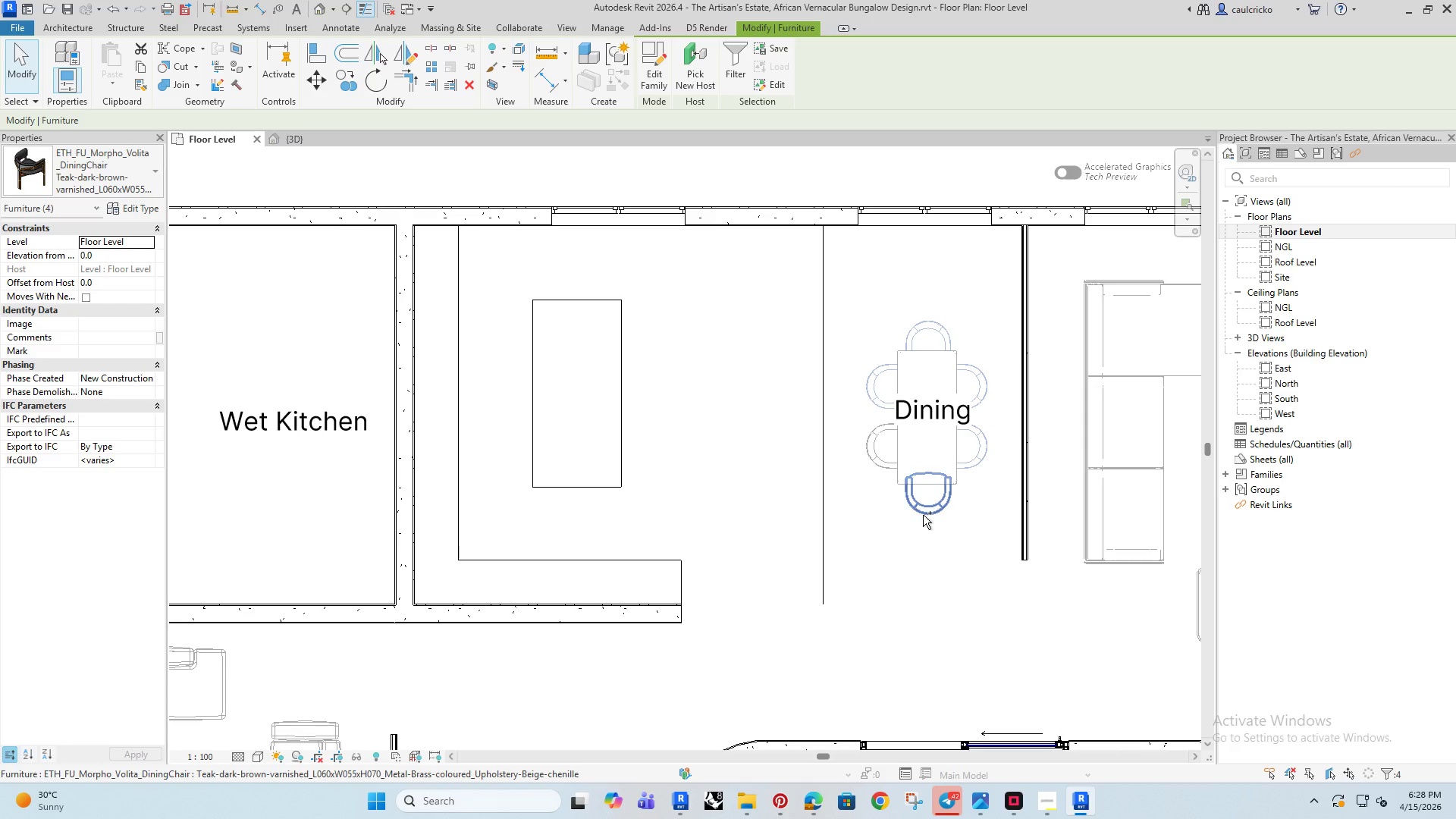 
left_click([923, 515])
 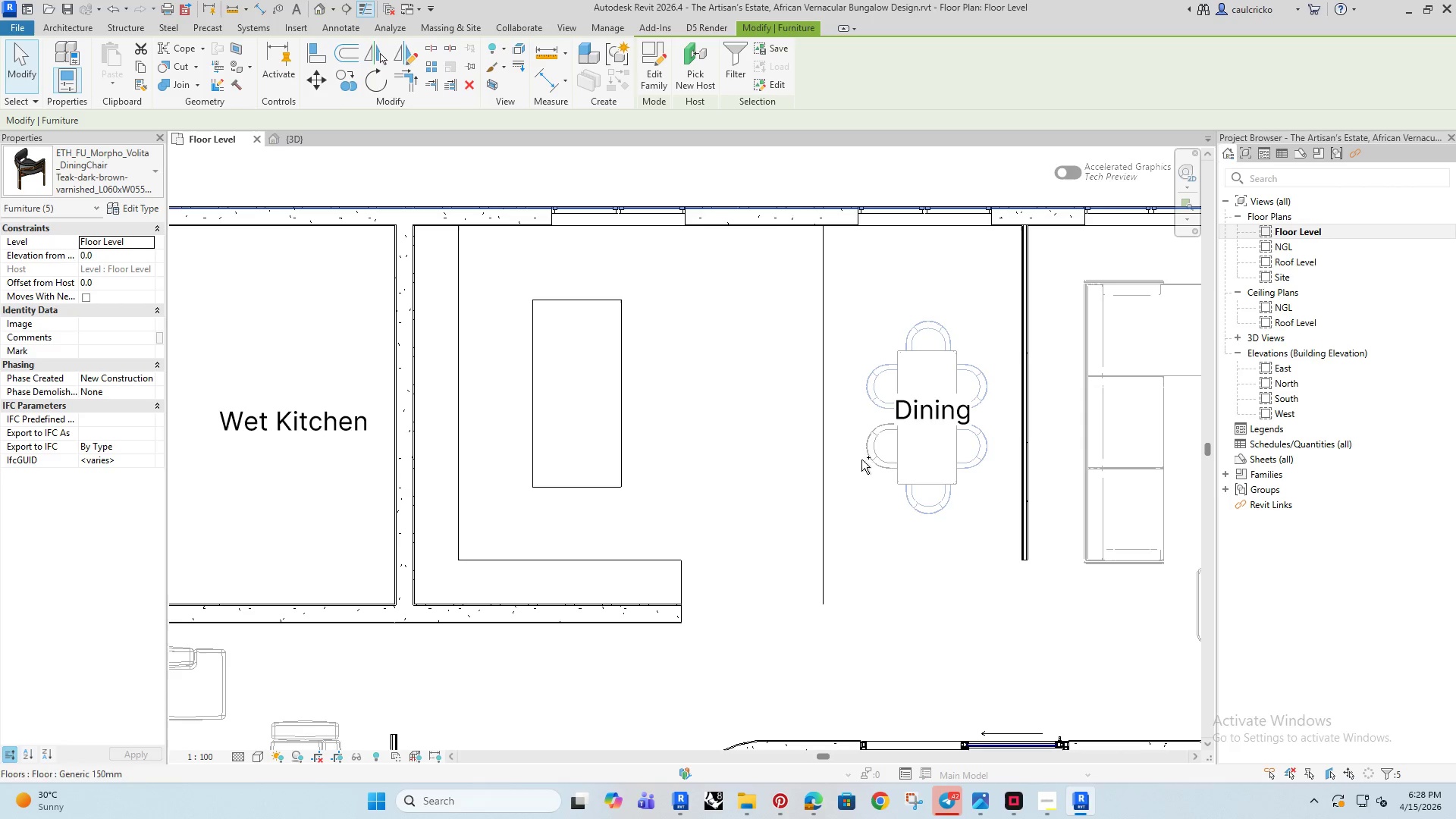 
hold_key(key=ControlRight, duration=0.58)
left_click([871, 447])
 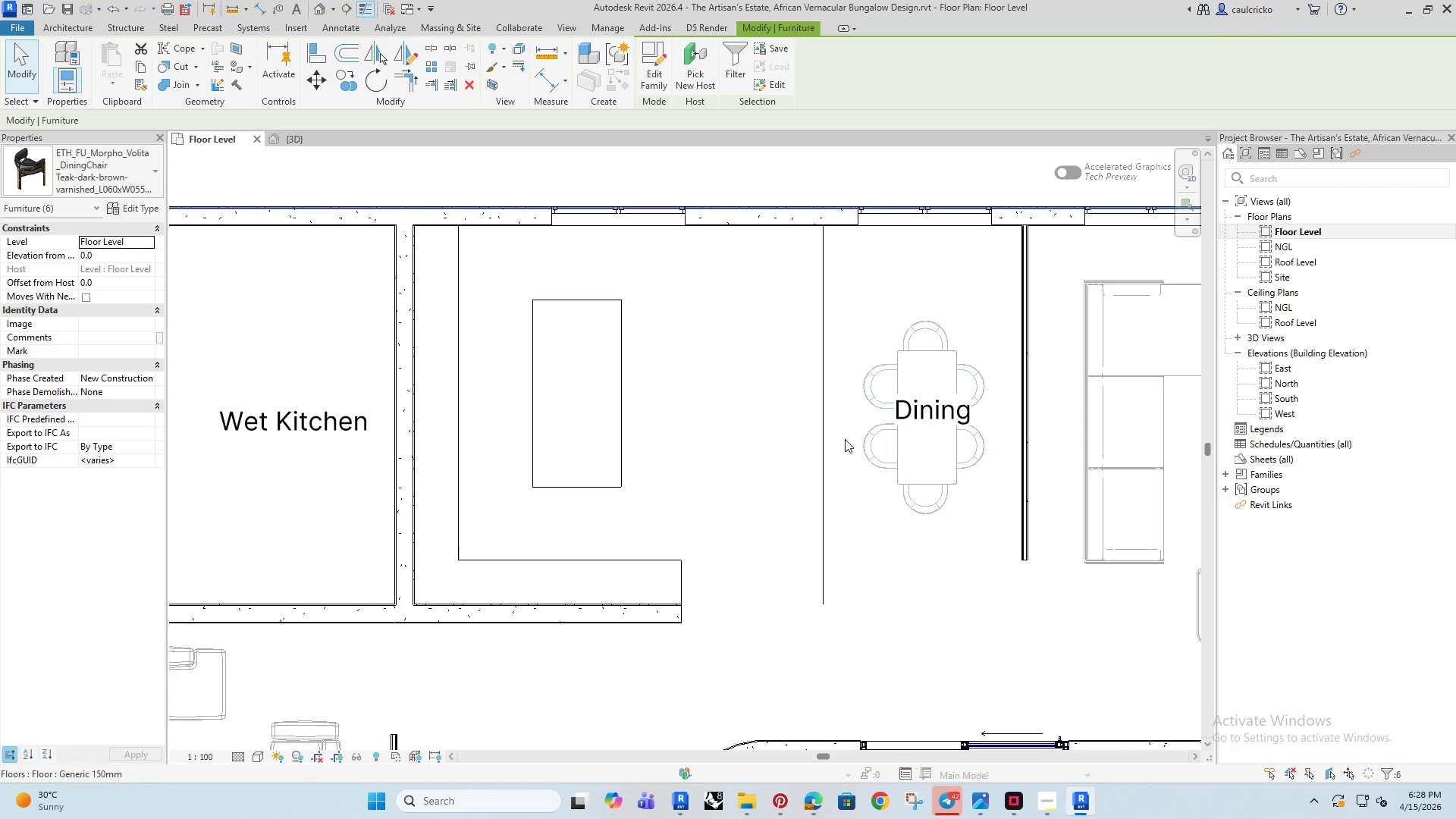 
key(ArrowLeft)
 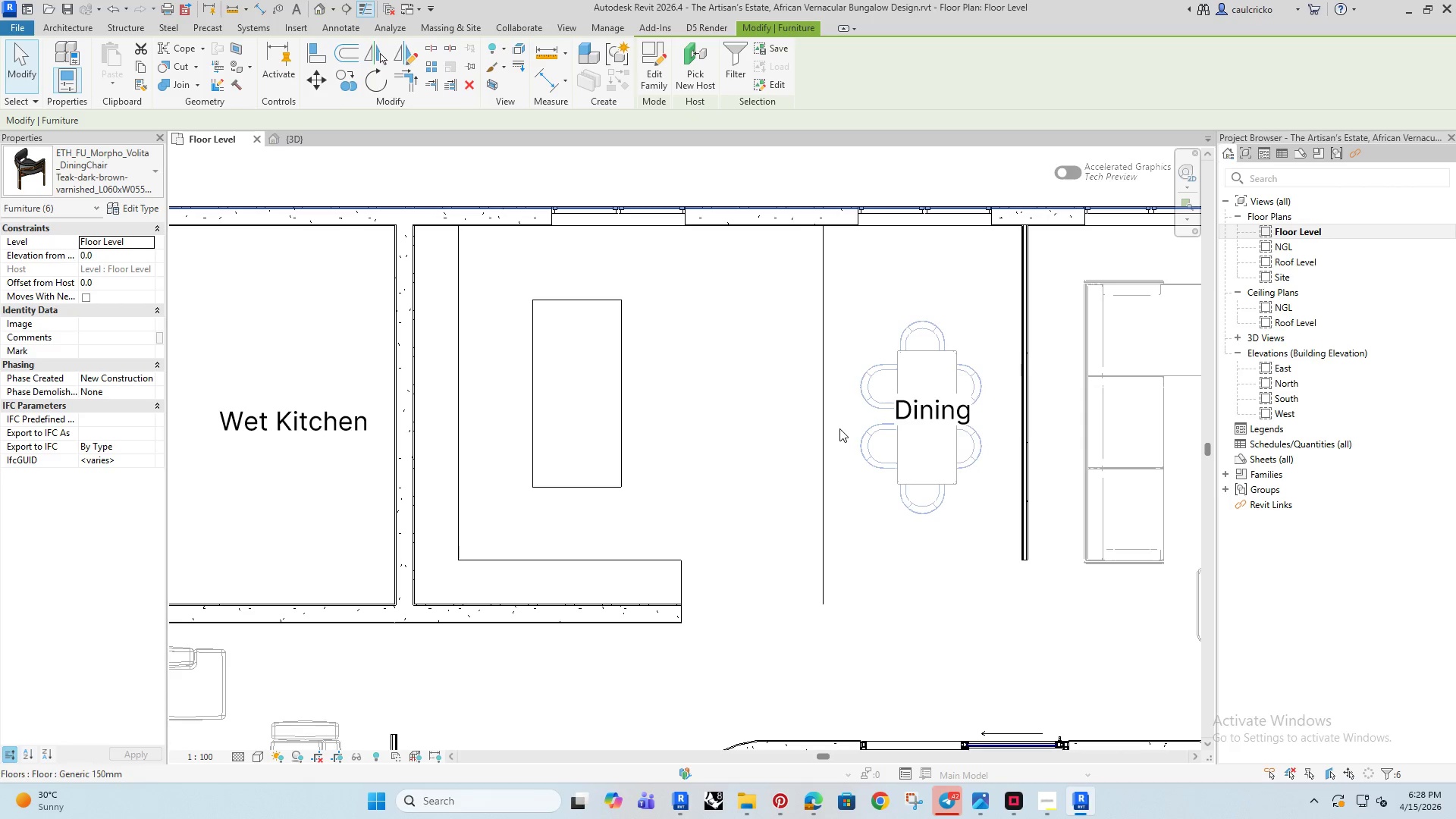 
key(ArrowLeft)
 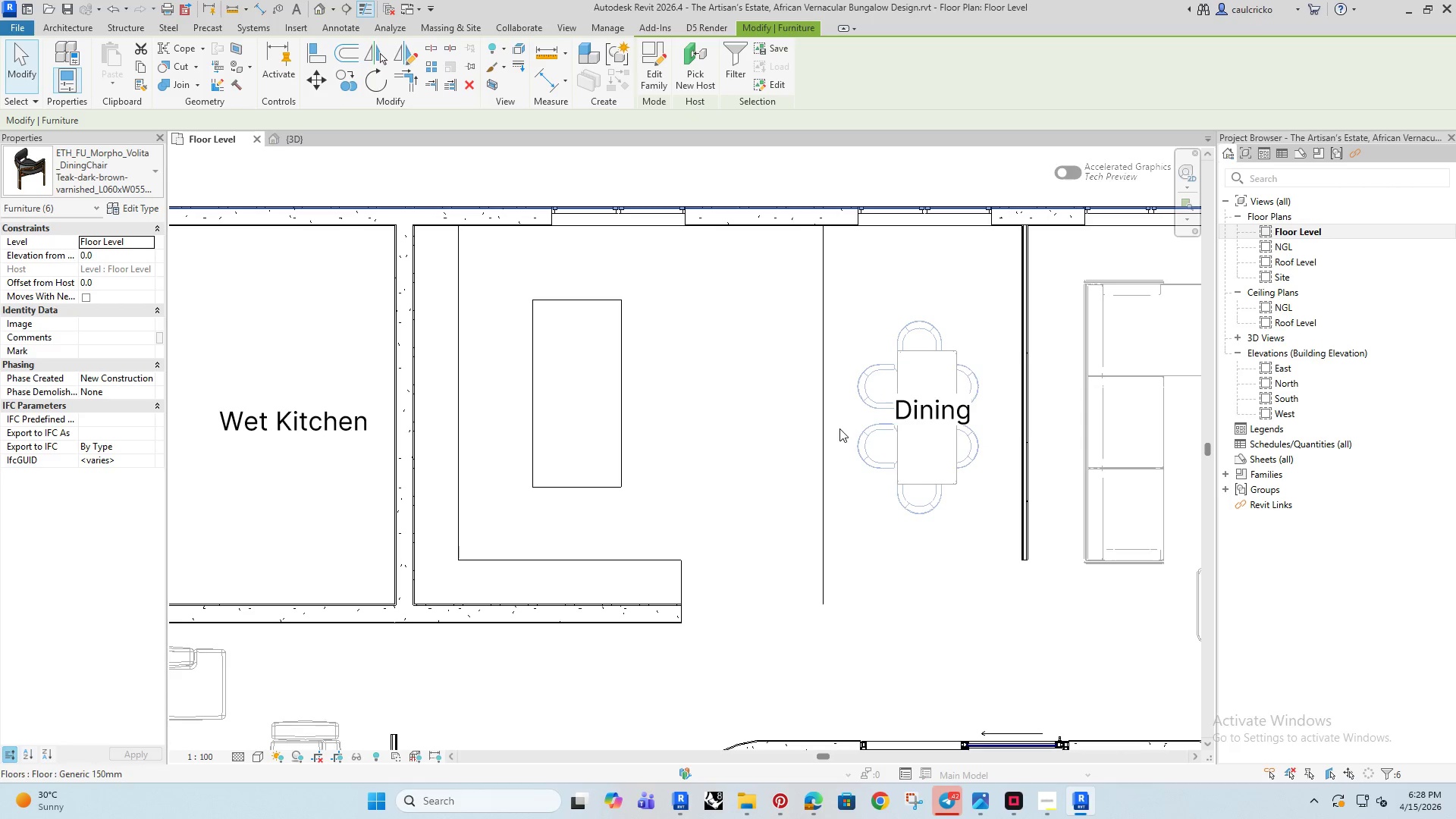 
key(ArrowLeft)
 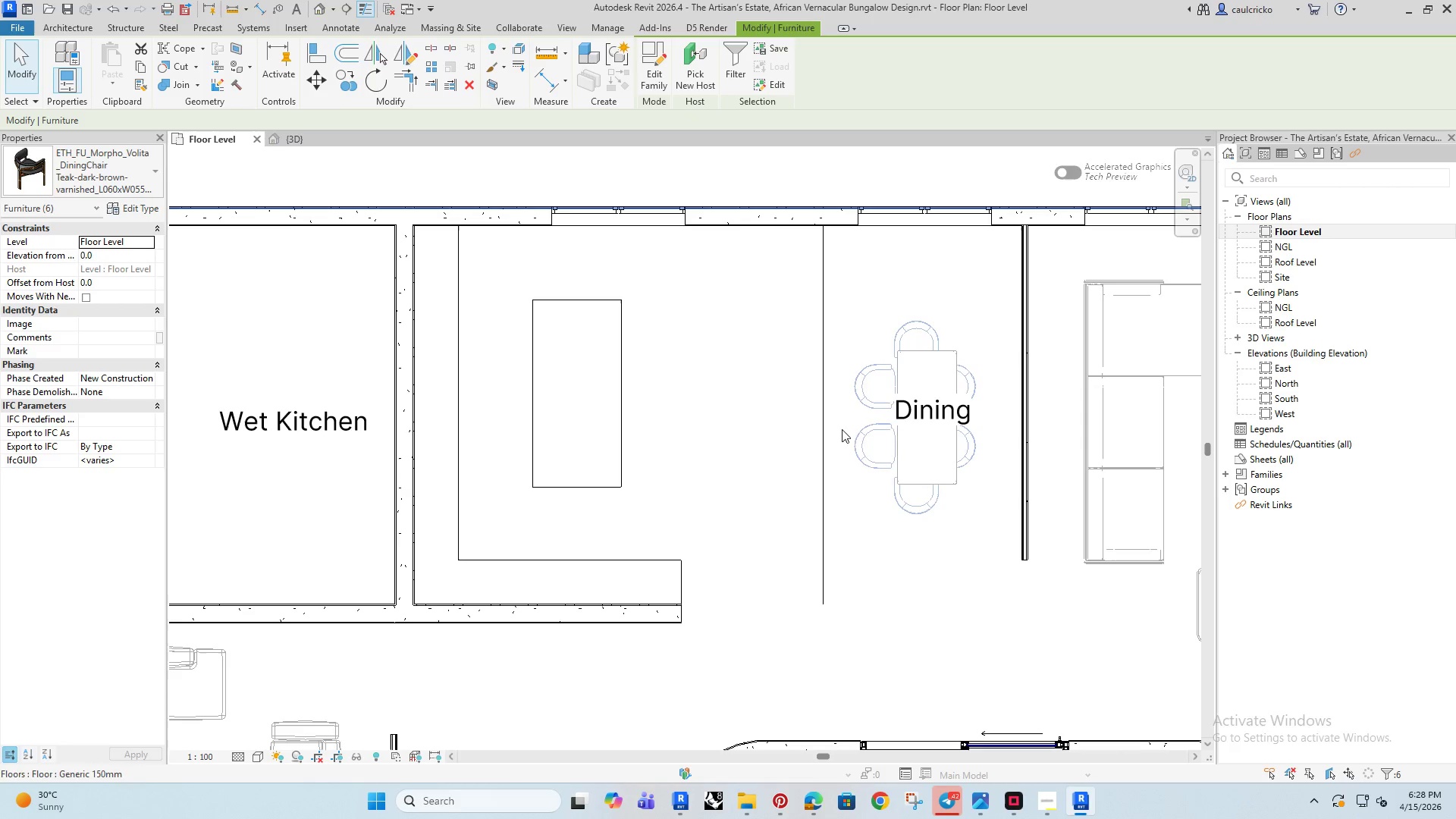 
key(ArrowLeft)
 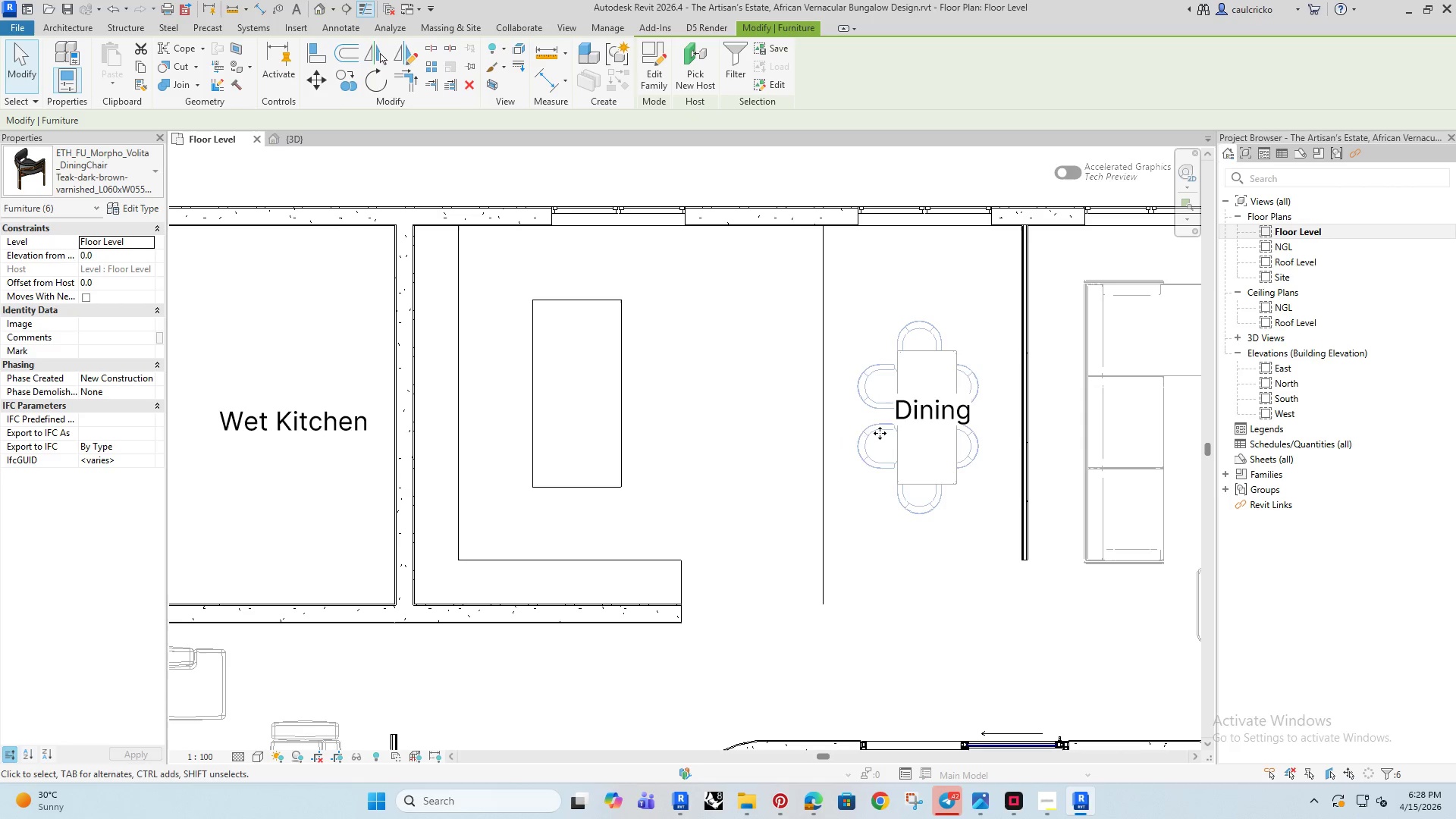 
key(ArrowRight)
 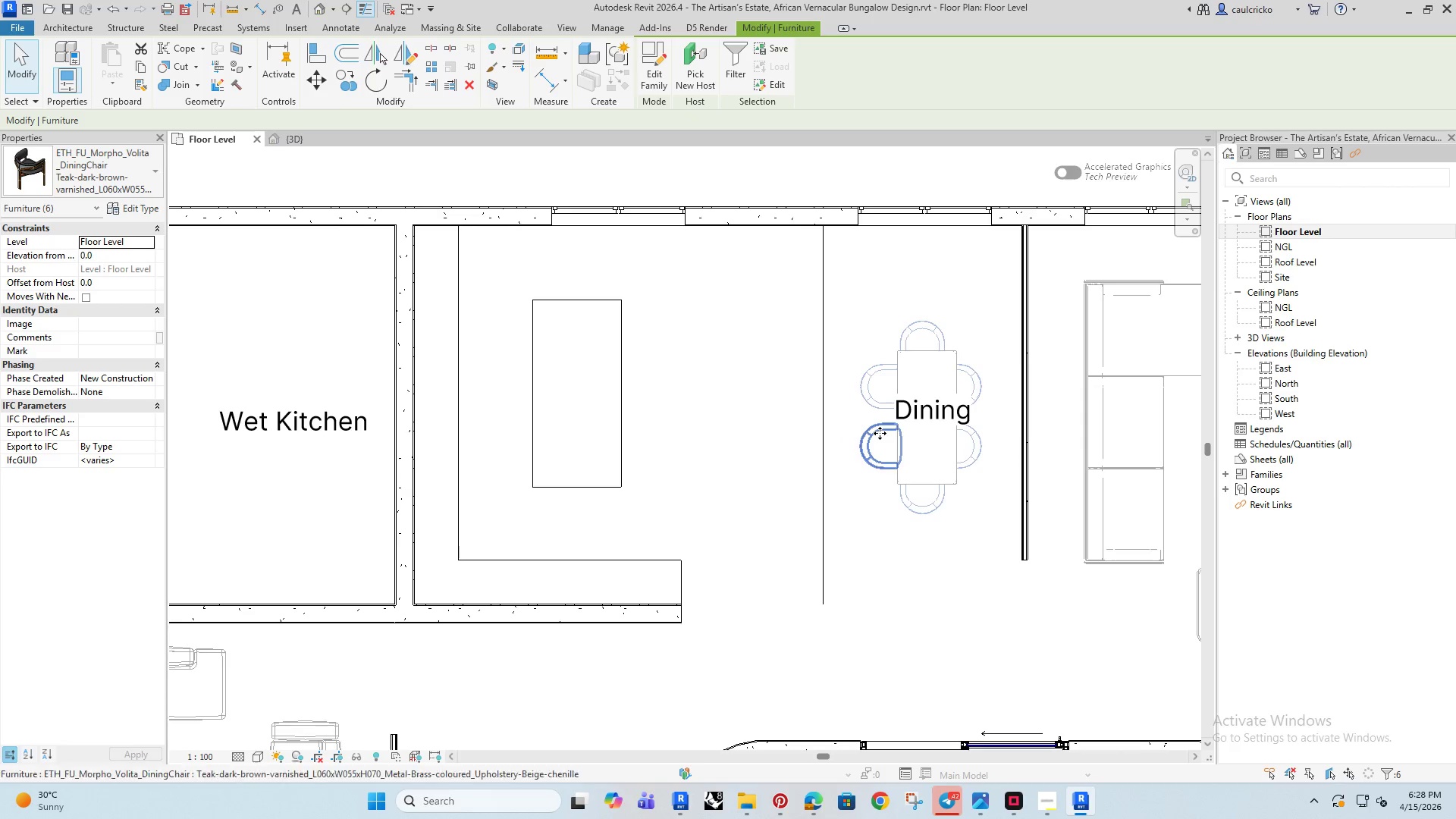 
key(ArrowRight)
 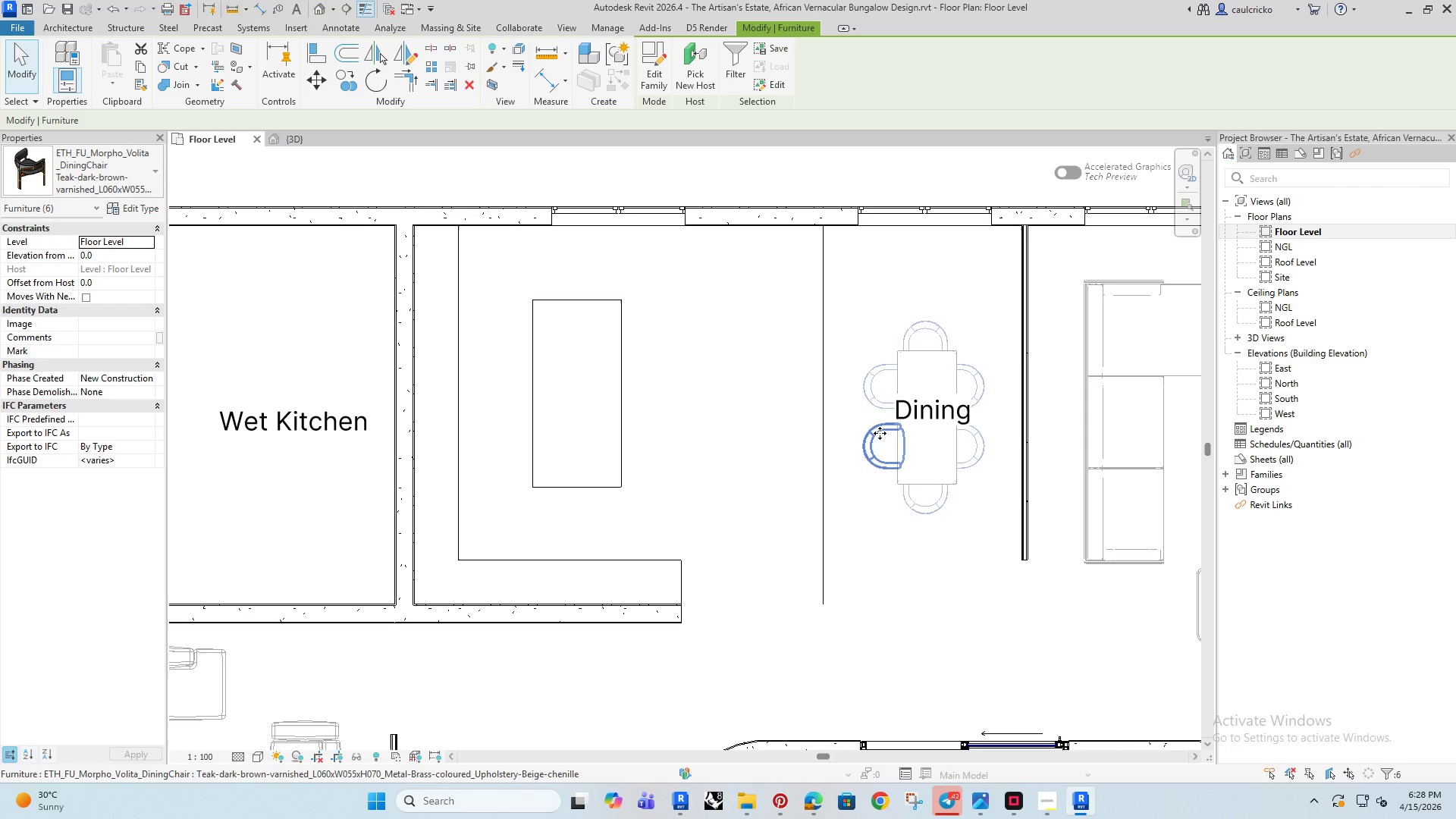 
key(ArrowRight)
 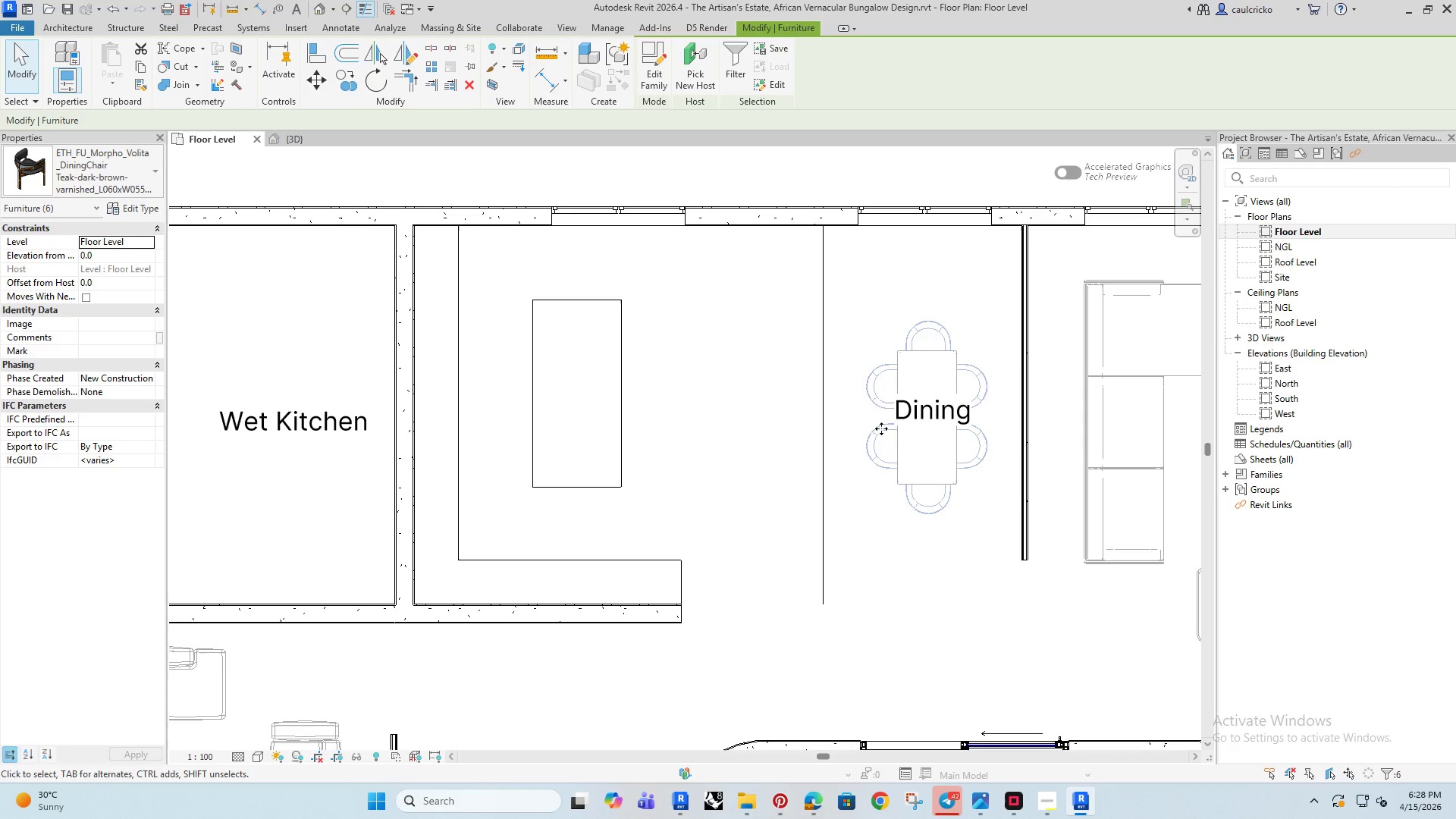 
key(ArrowRight)
 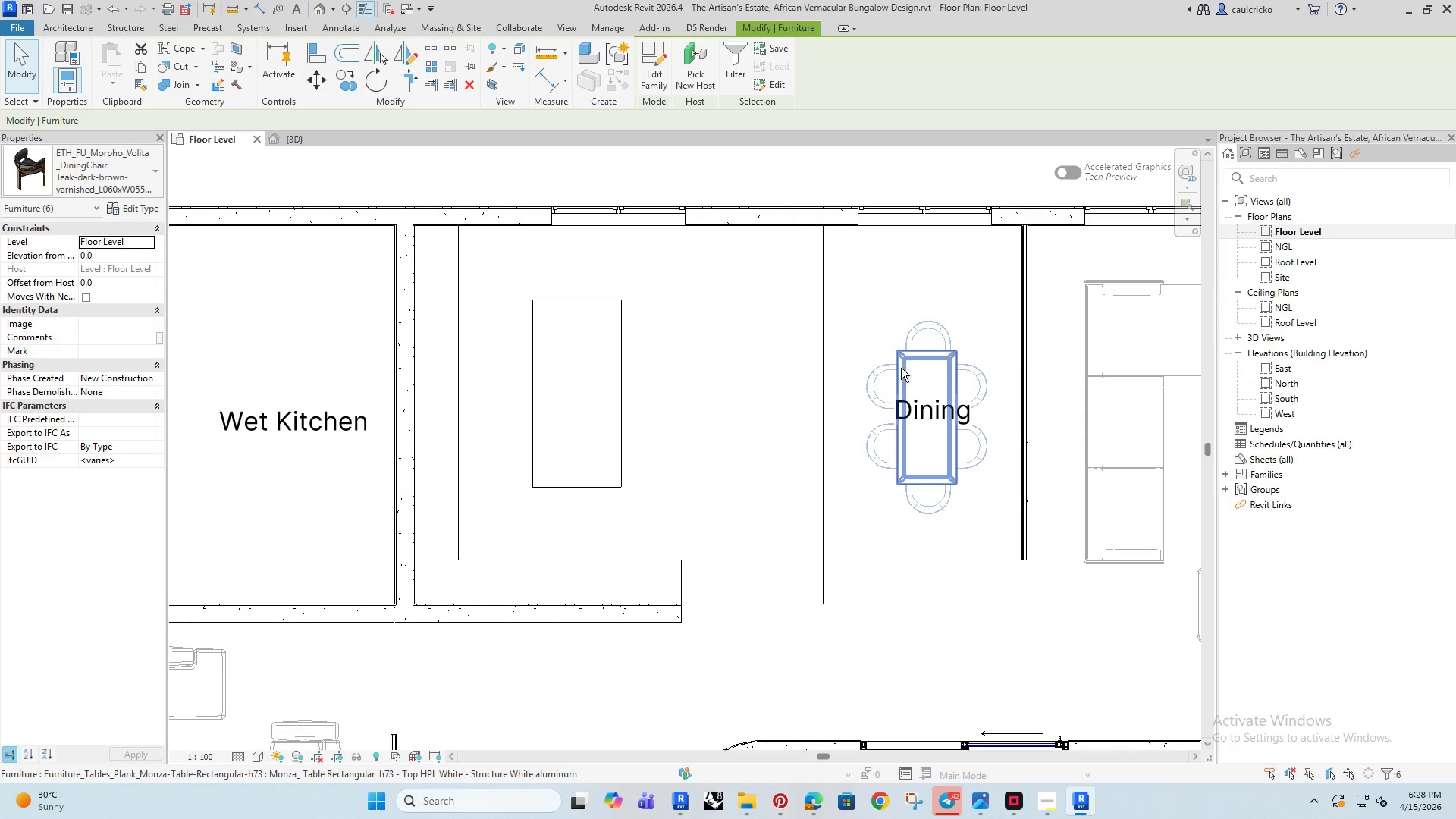 
hold_key(key=ControlRight, duration=0.58)
left_click([900, 362])
 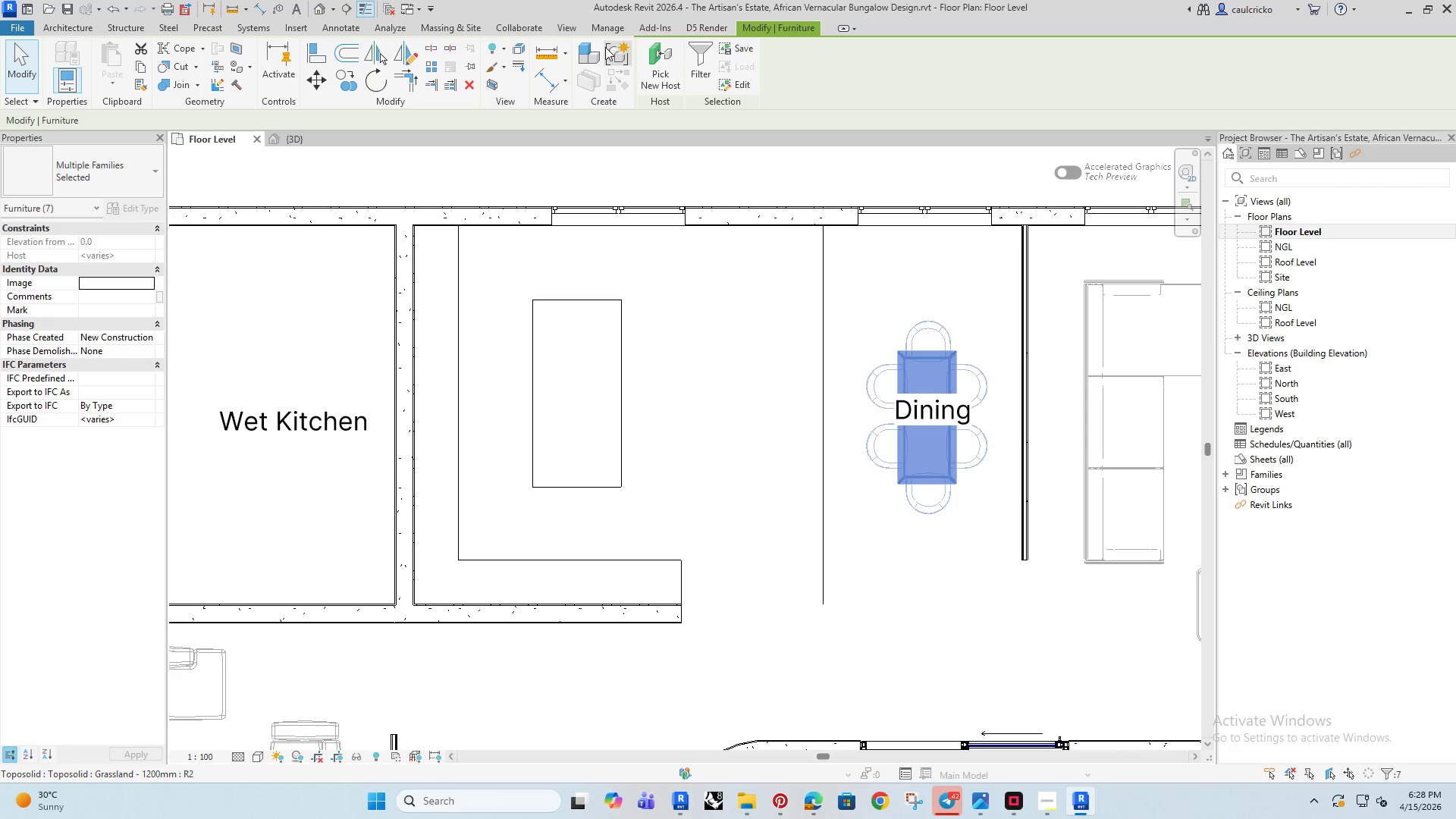 
left_click([607, 47])
 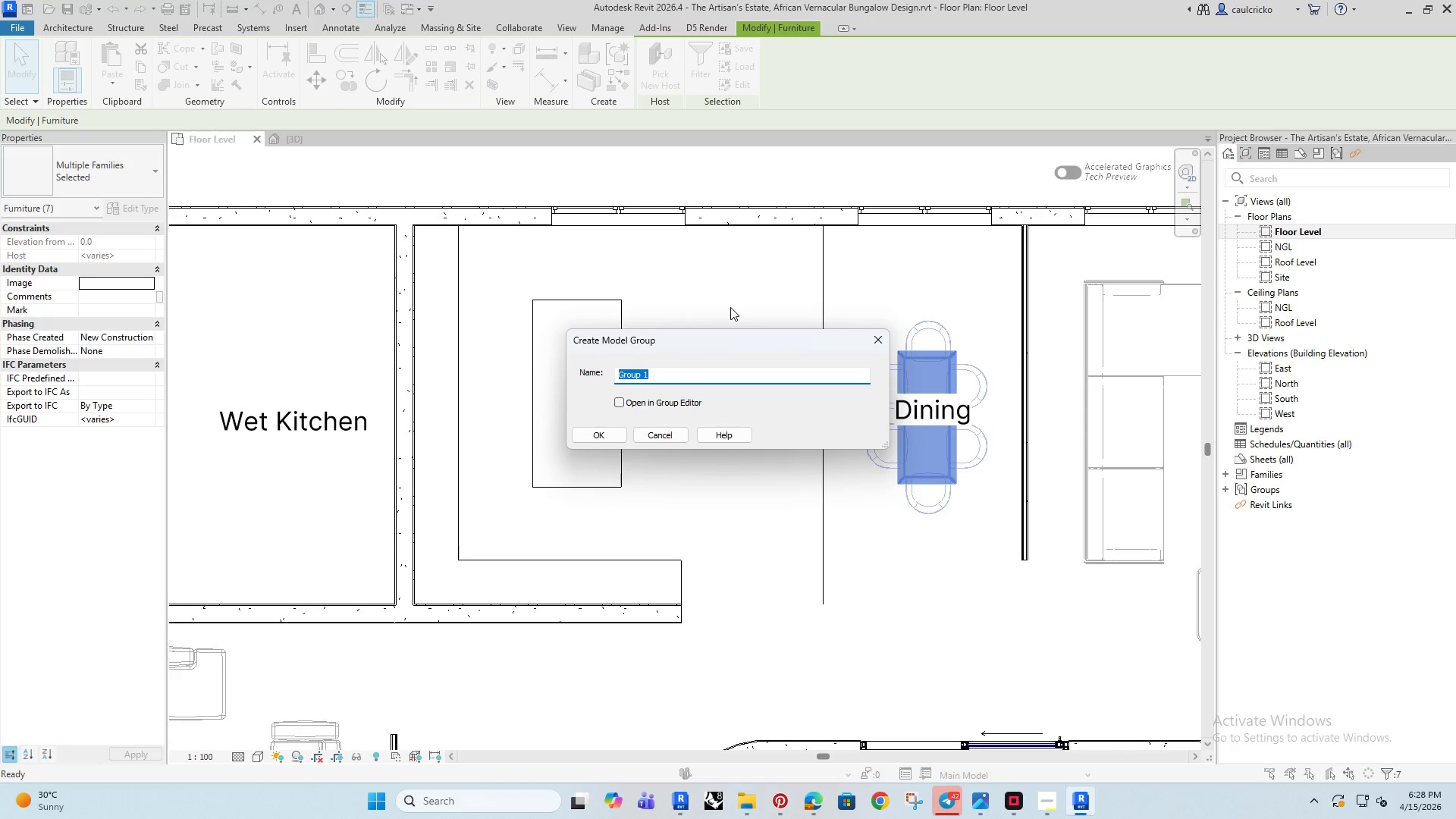 
type(Dining)
 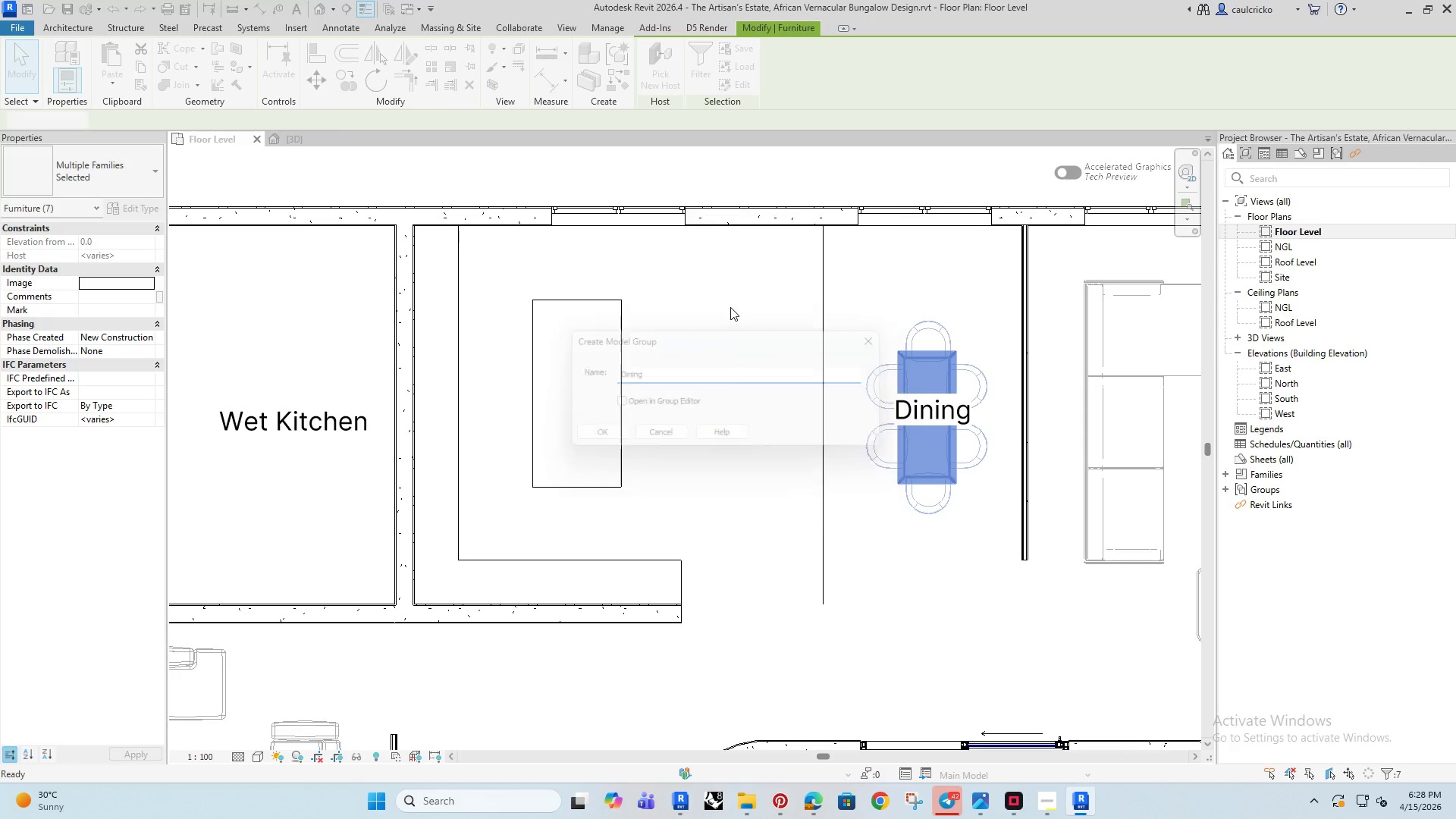 
key(Enter)
 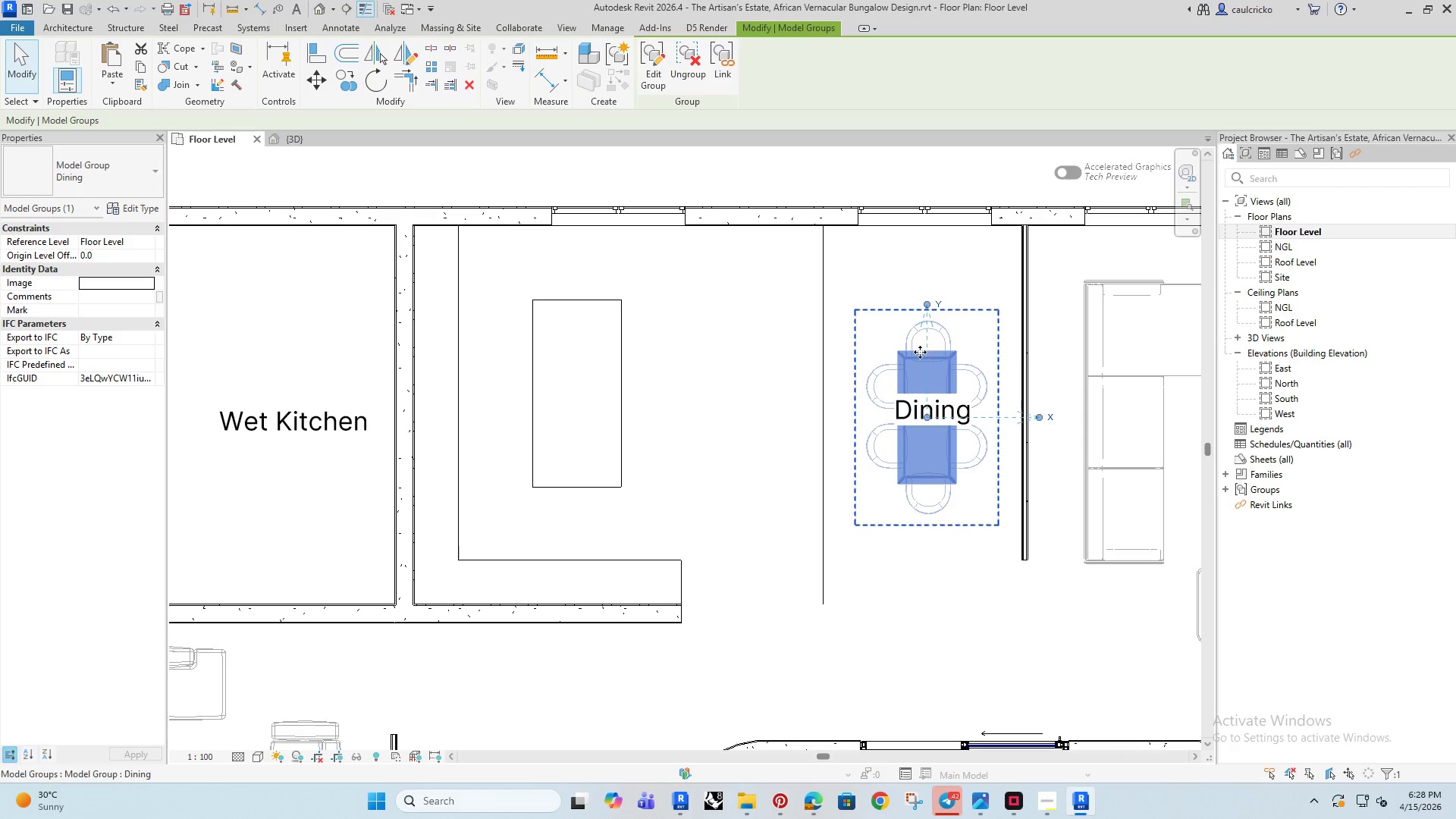 
left_click_drag(start_coordinate=[918, 352], to_coordinate=[818, 332])
 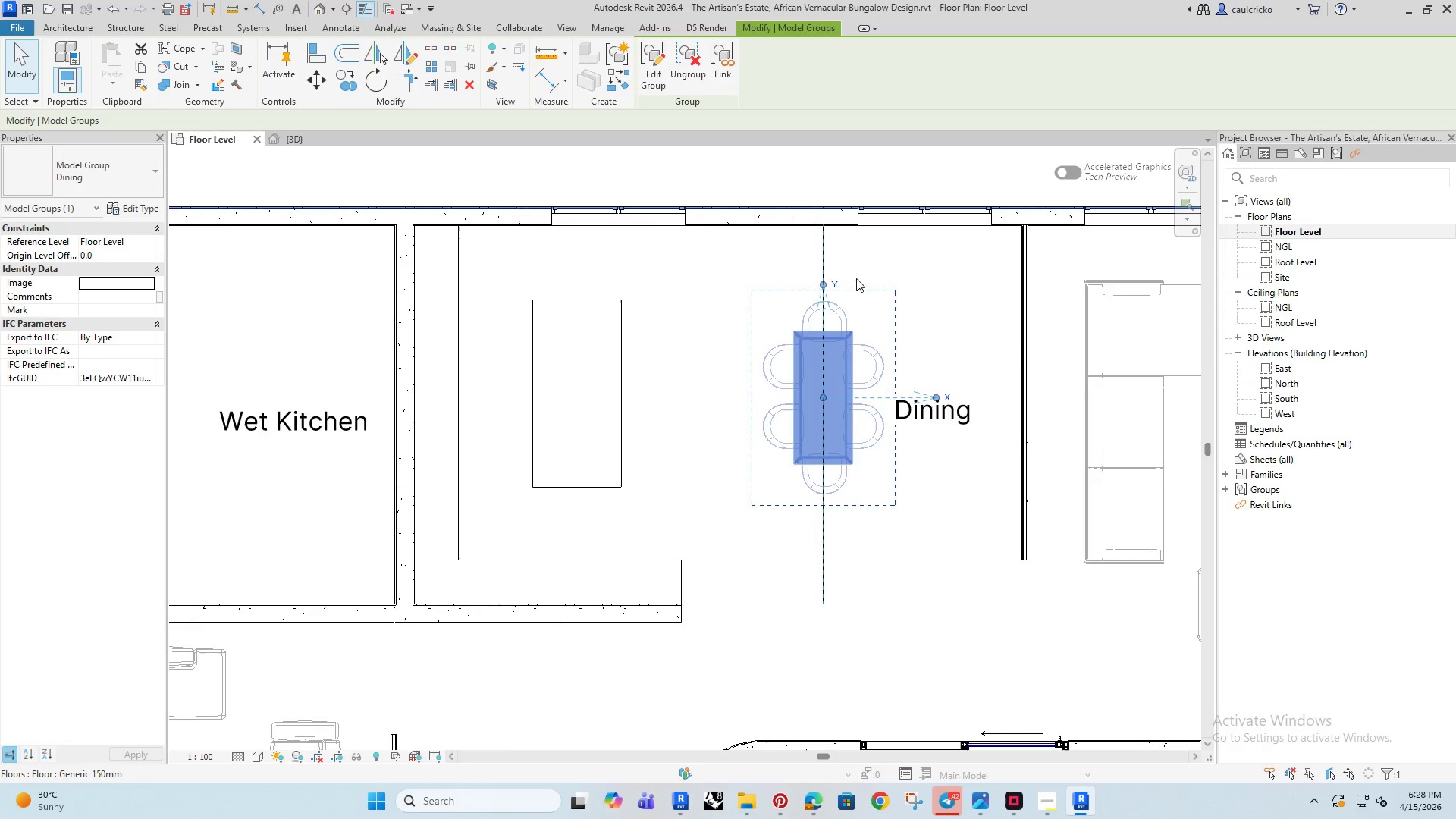 
scroll: coordinate [863, 287], scroll_direction: down, amount: 4.0
 